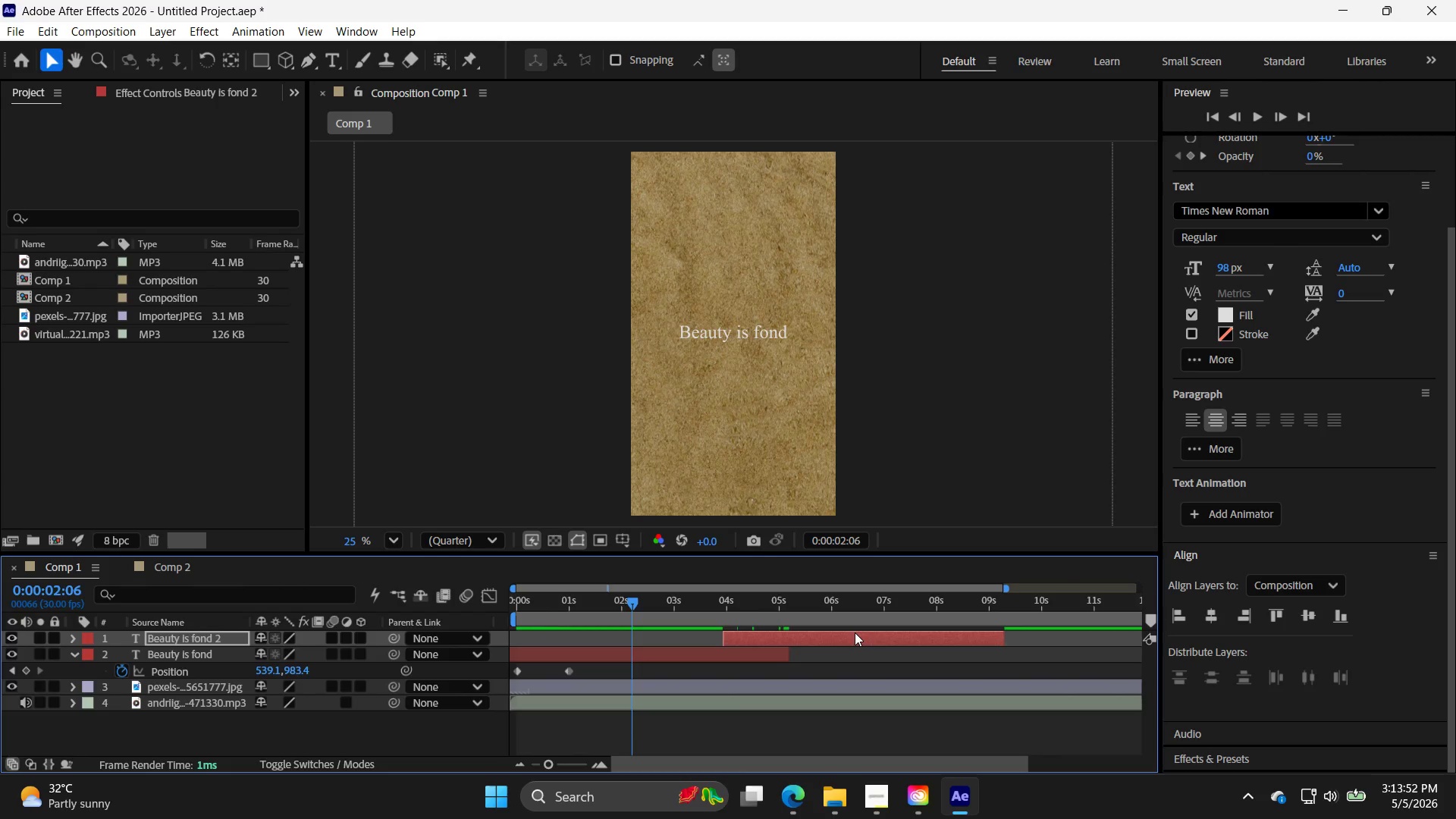 
hold_key(key=ArrowDown, duration=2.94)
 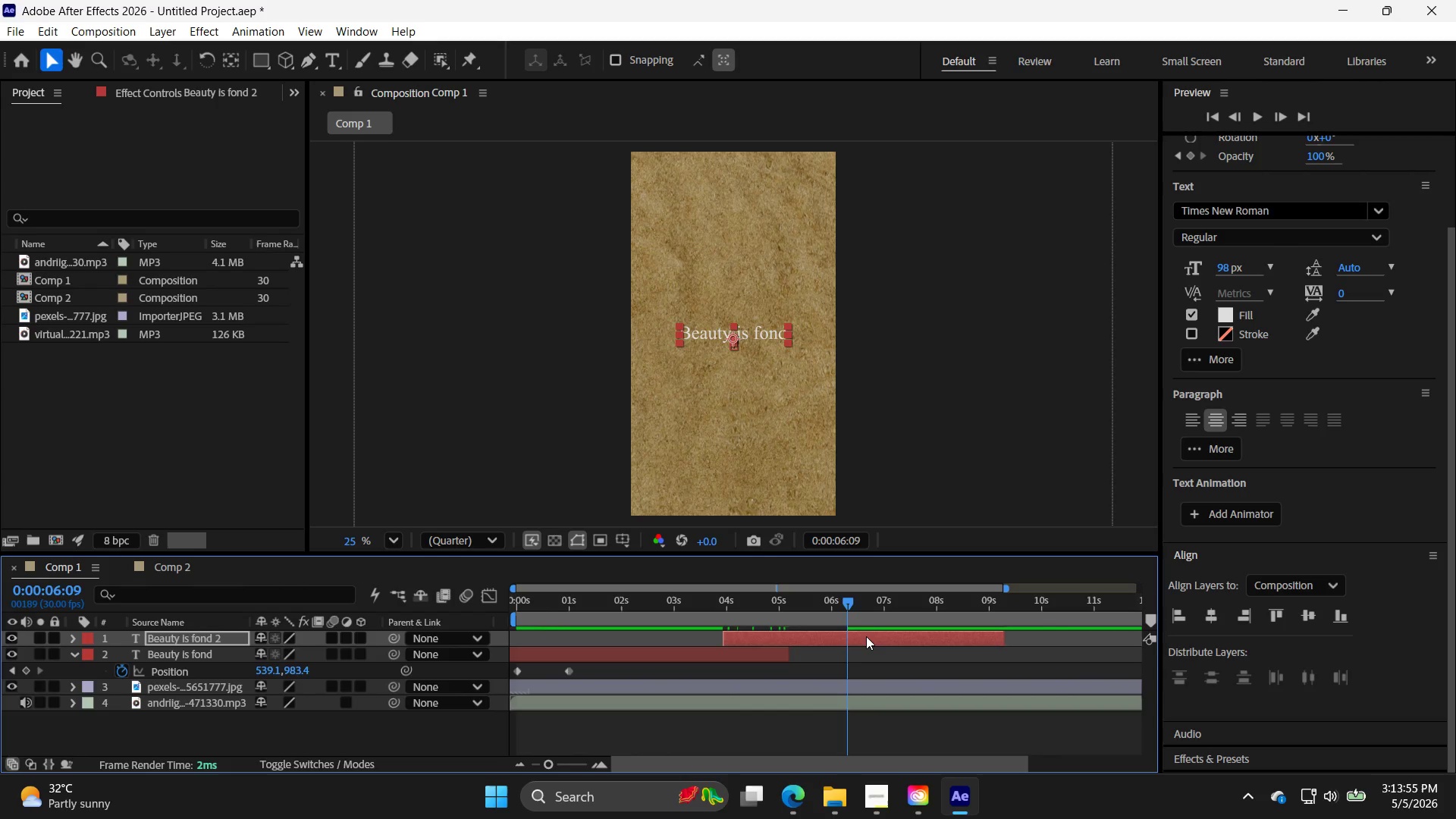 
left_click_drag(start_coordinate=[629, 602], to_coordinate=[843, 634])
 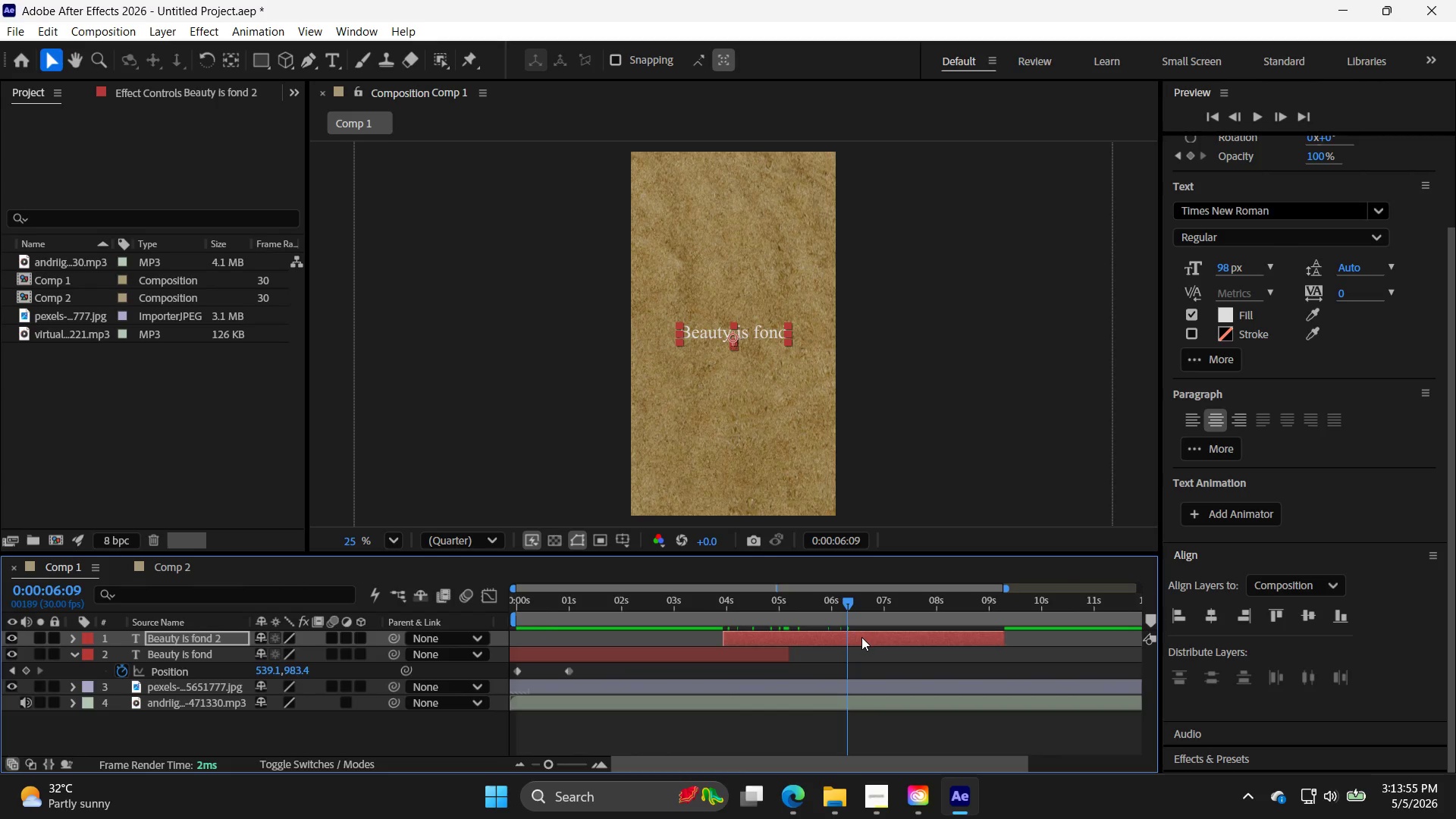 
hold_key(key=ArrowDown, duration=0.75)
 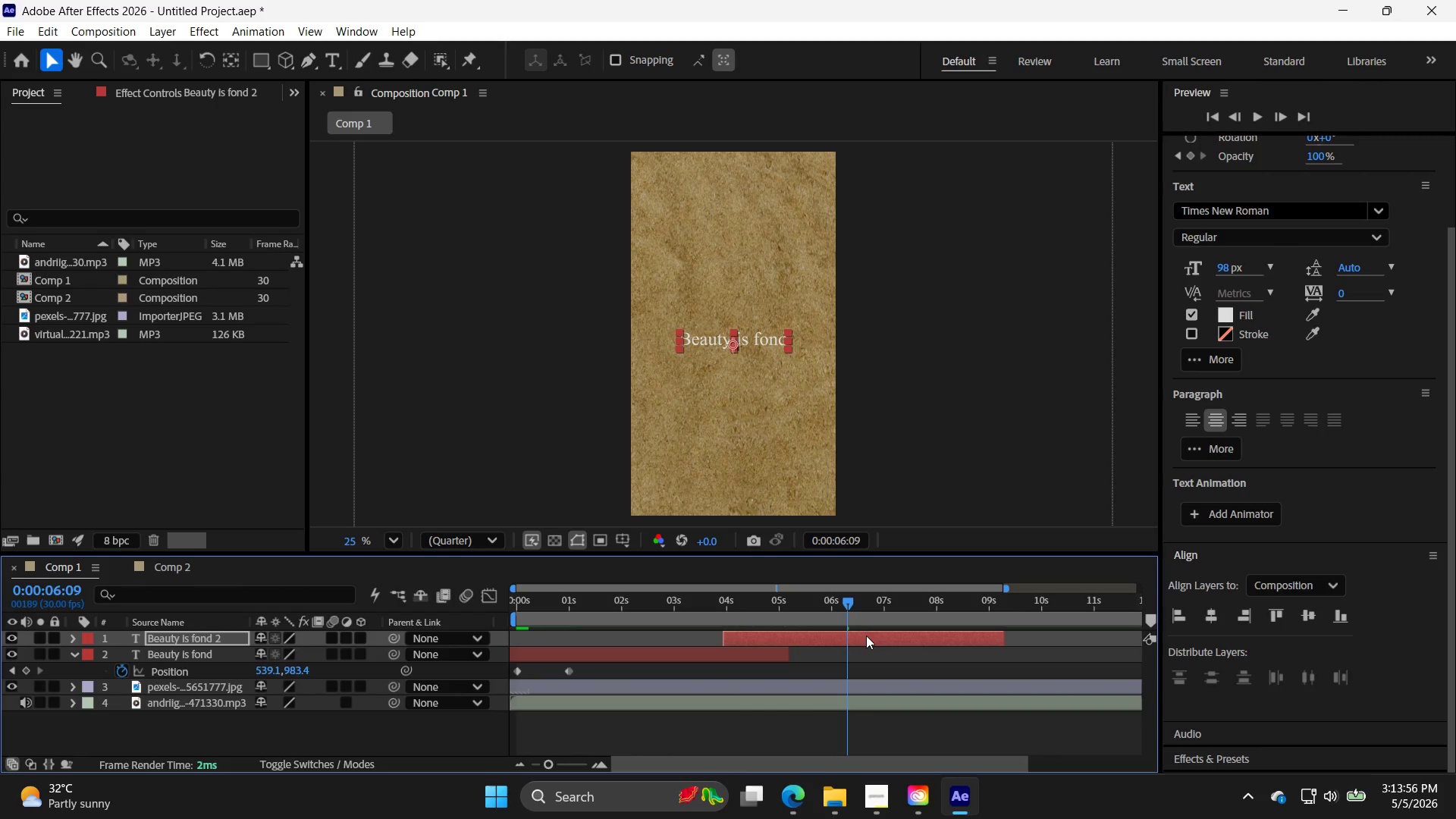 
key(ArrowDown)
 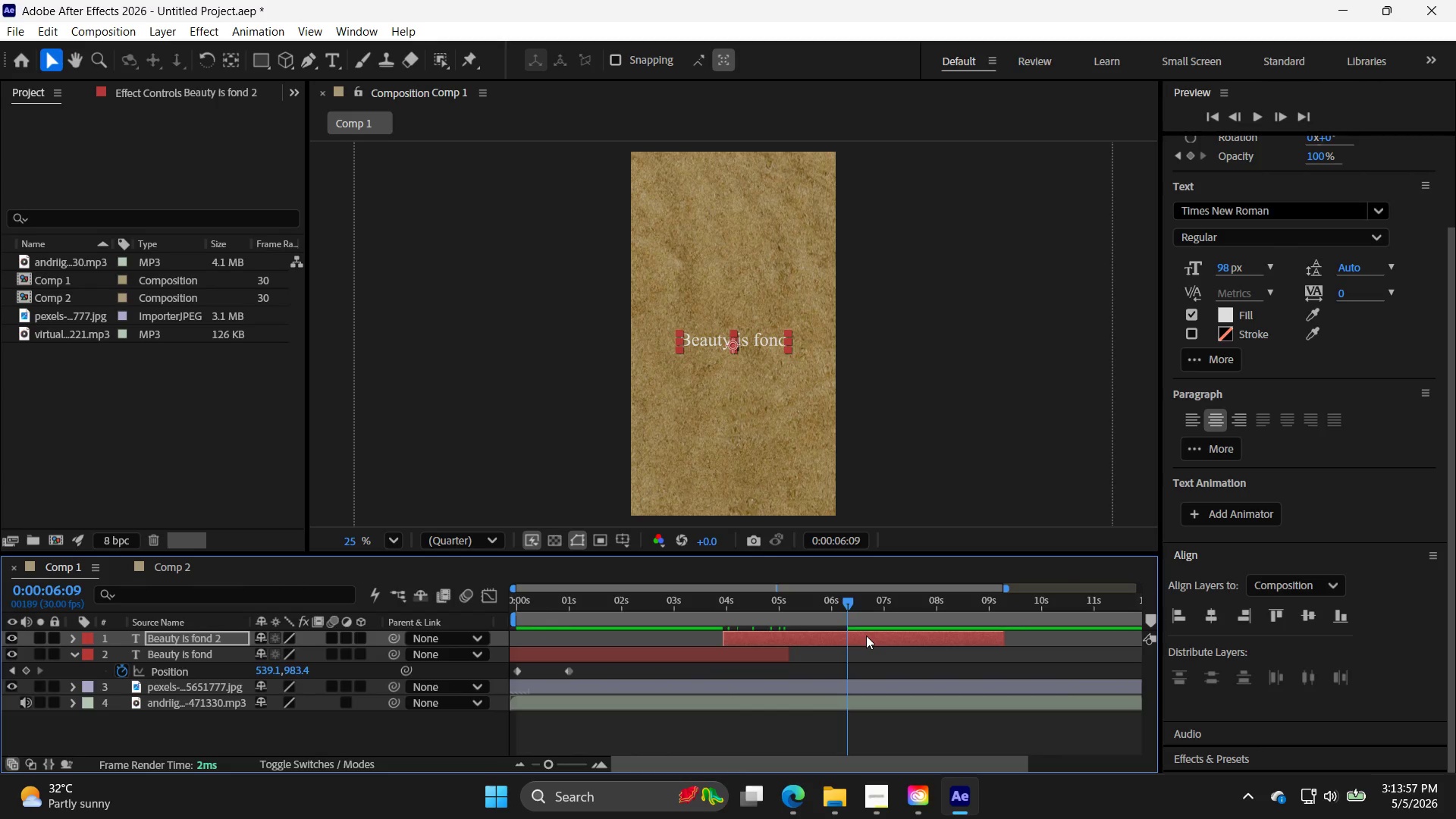 
hold_key(key=ArrowUp, duration=0.36)
 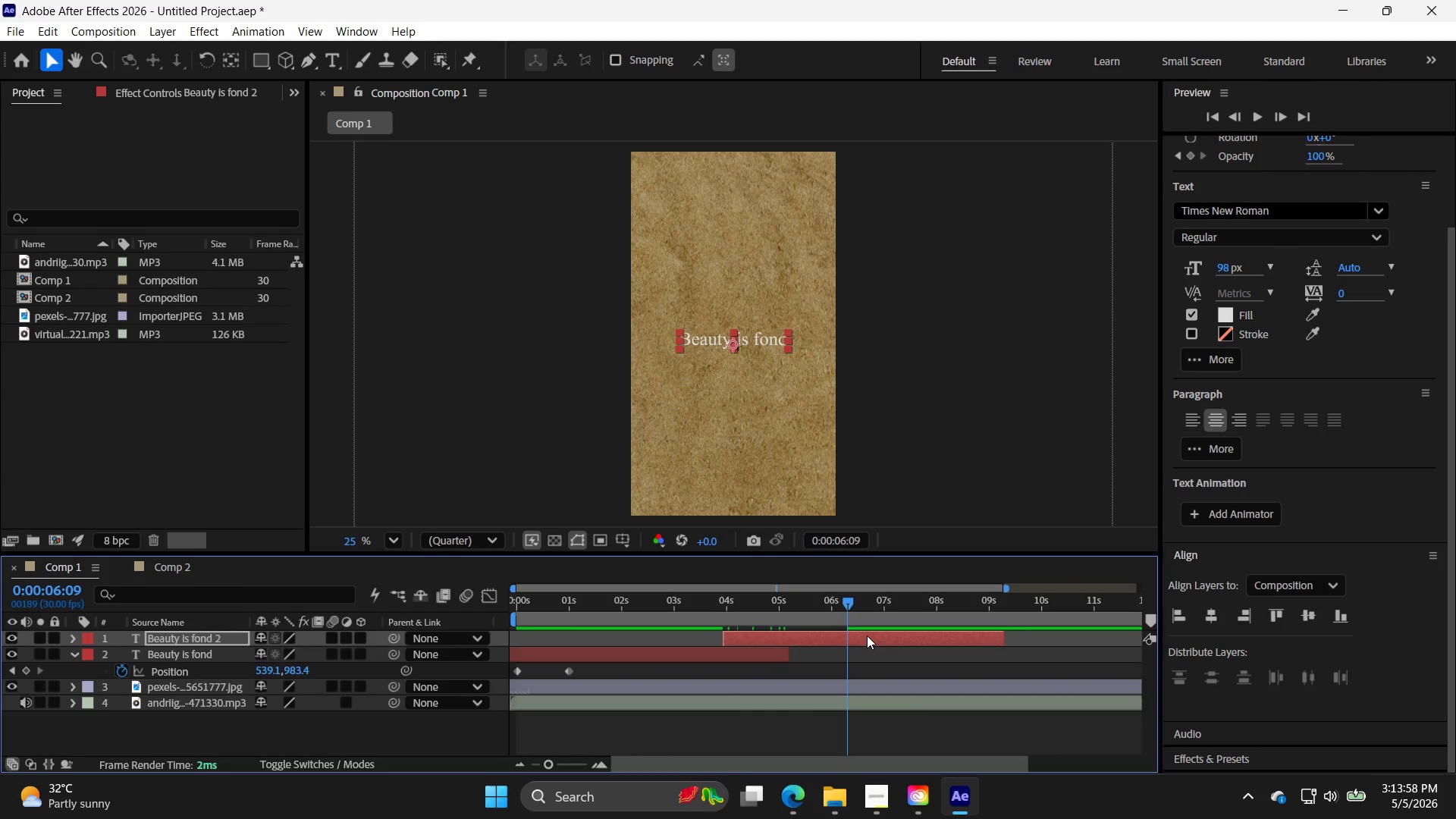 
key(Control+Z)
 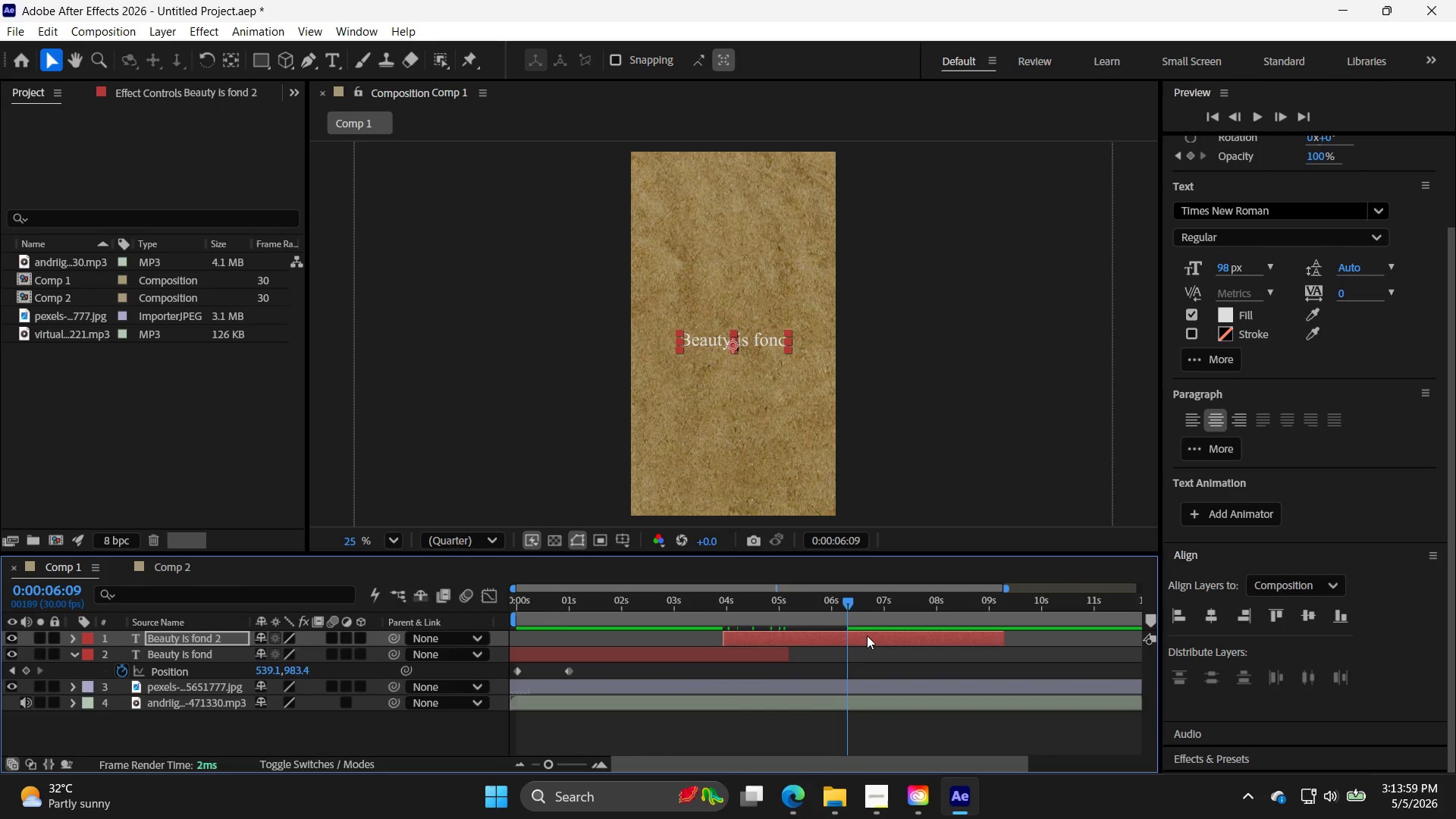 
key(Control+Z)
 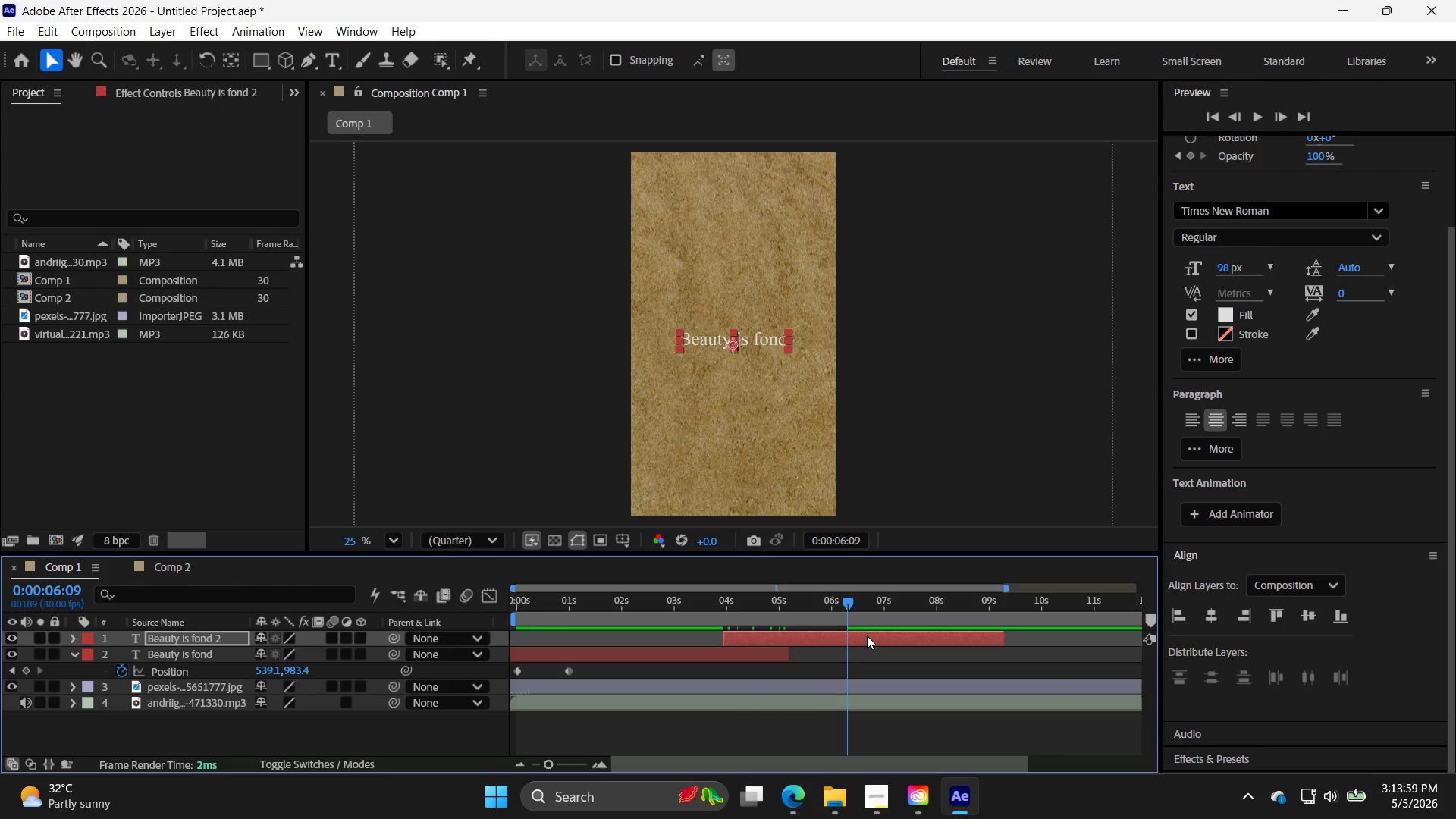 
key(Control+Z)
 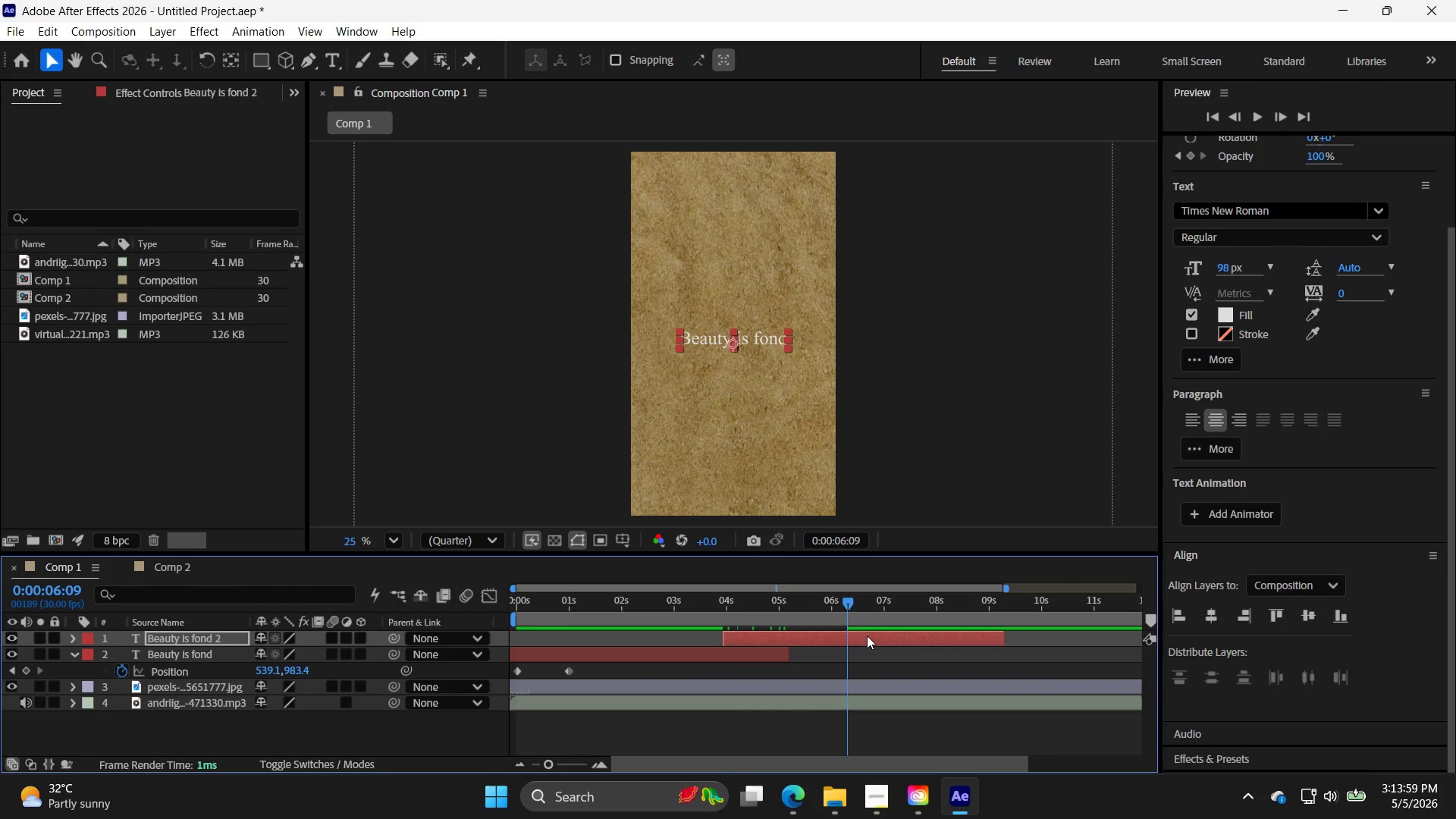 
key(Control+Z)
 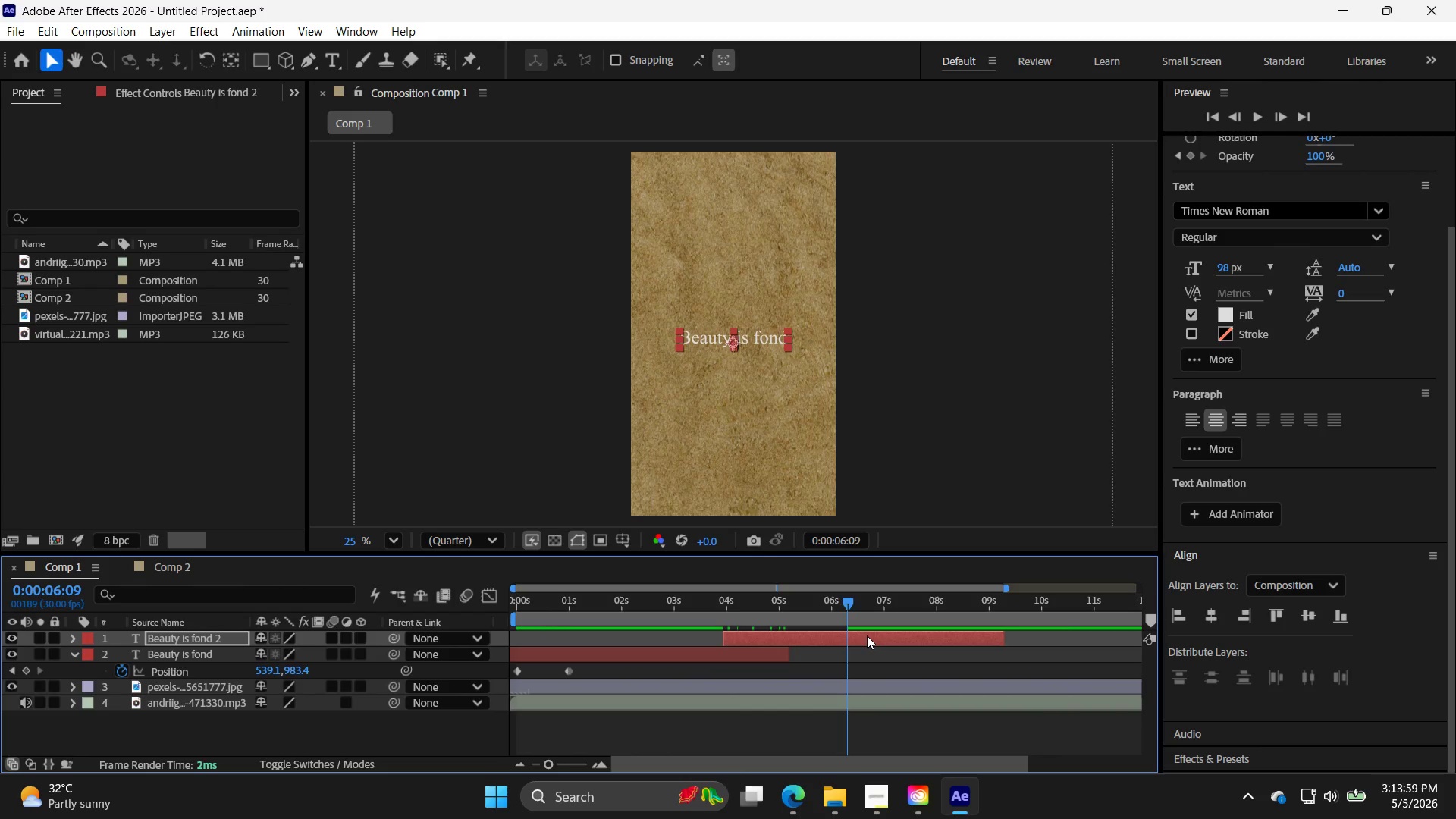 
key(Control+Z)
 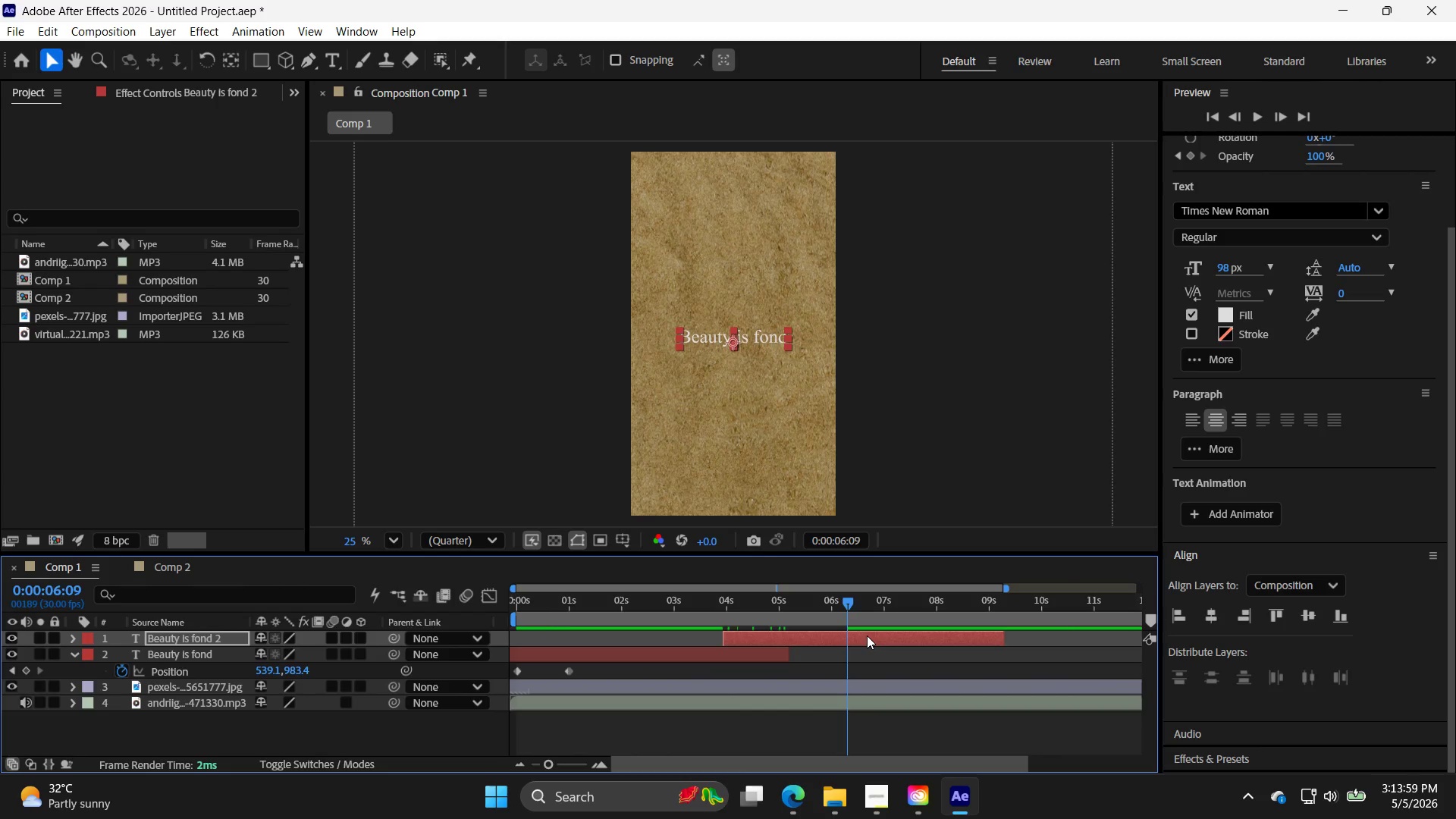 
key(Control+Z)
 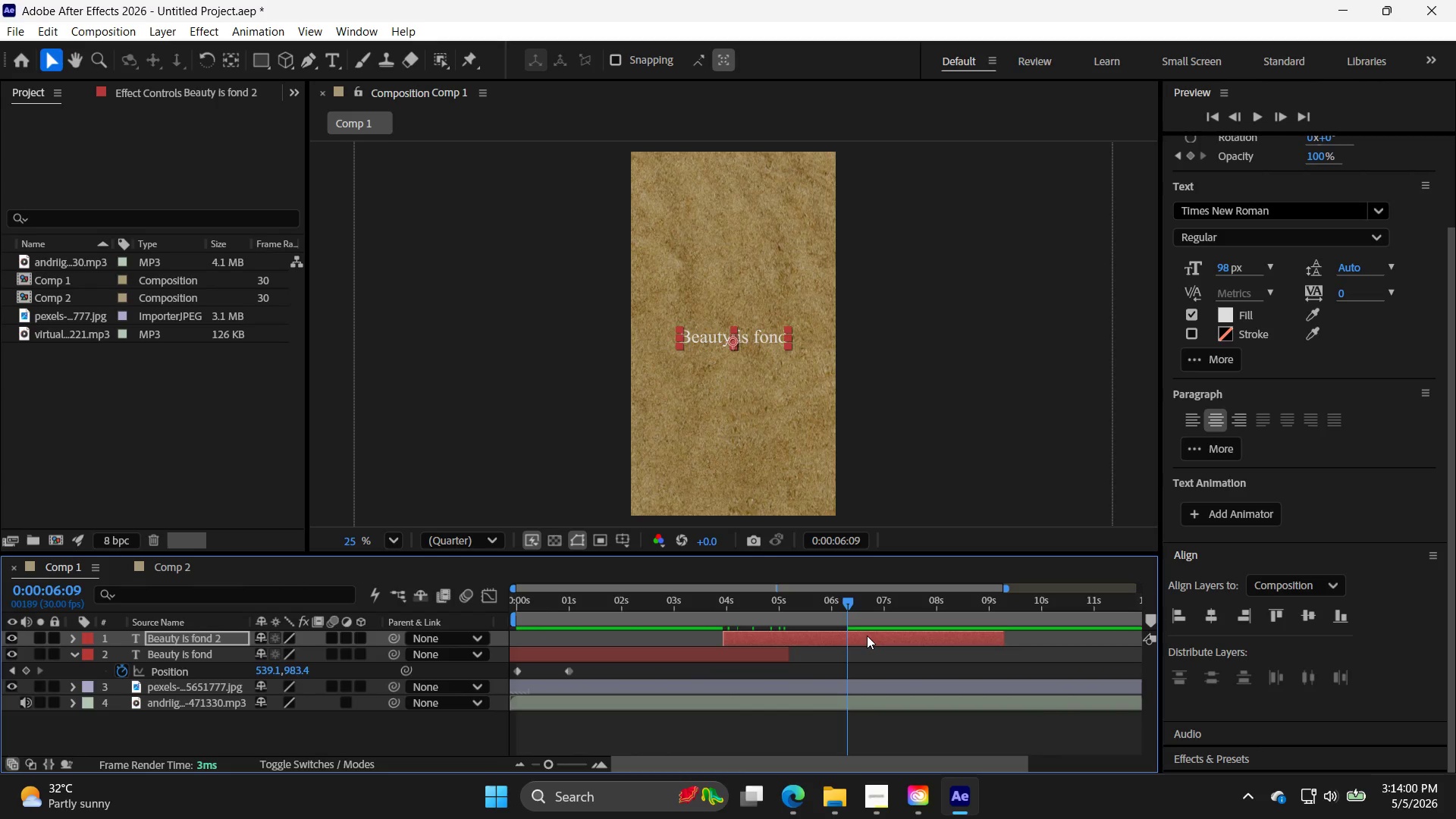 
key(Control+Z)
 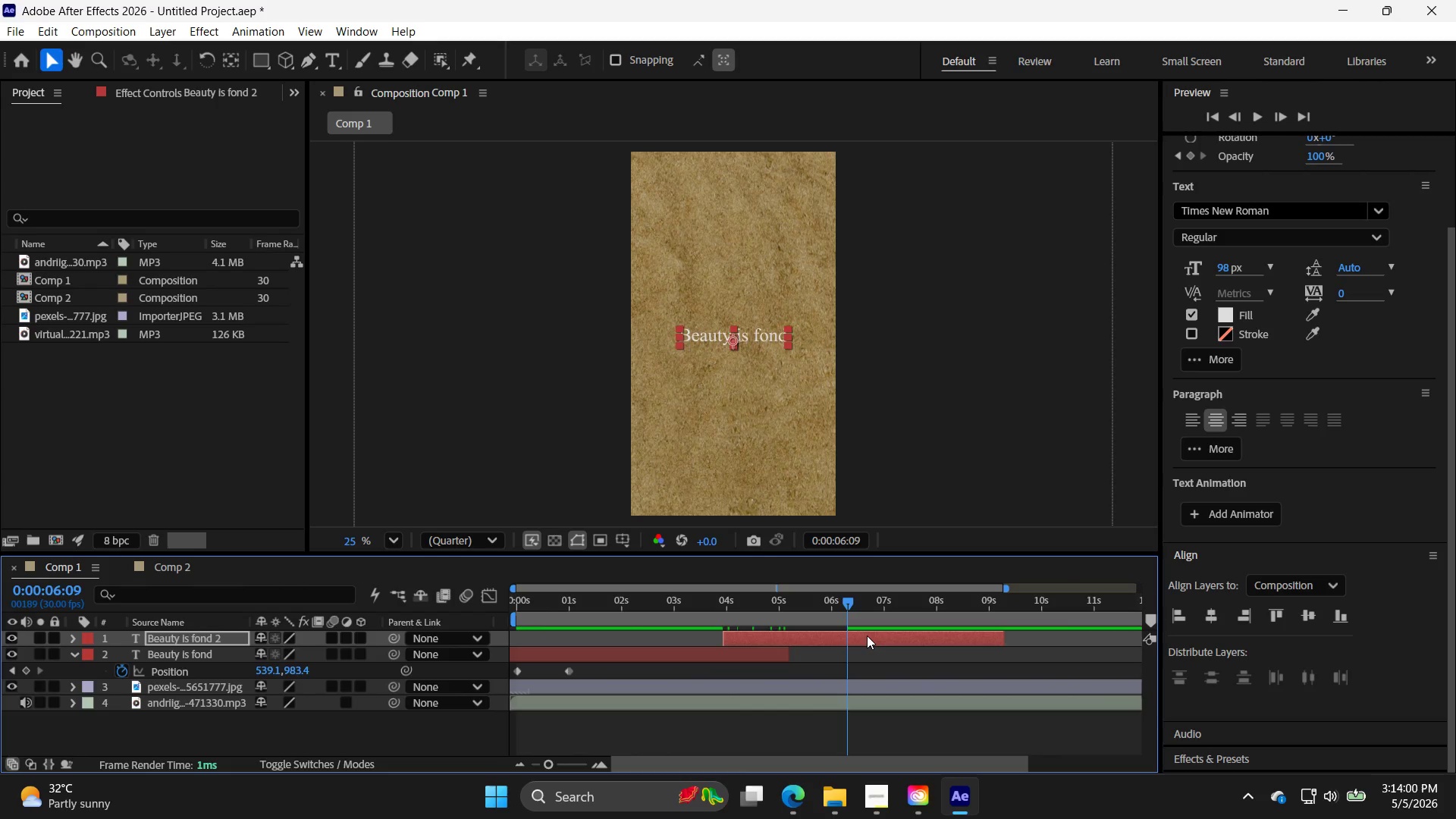 
key(Control+Z)
 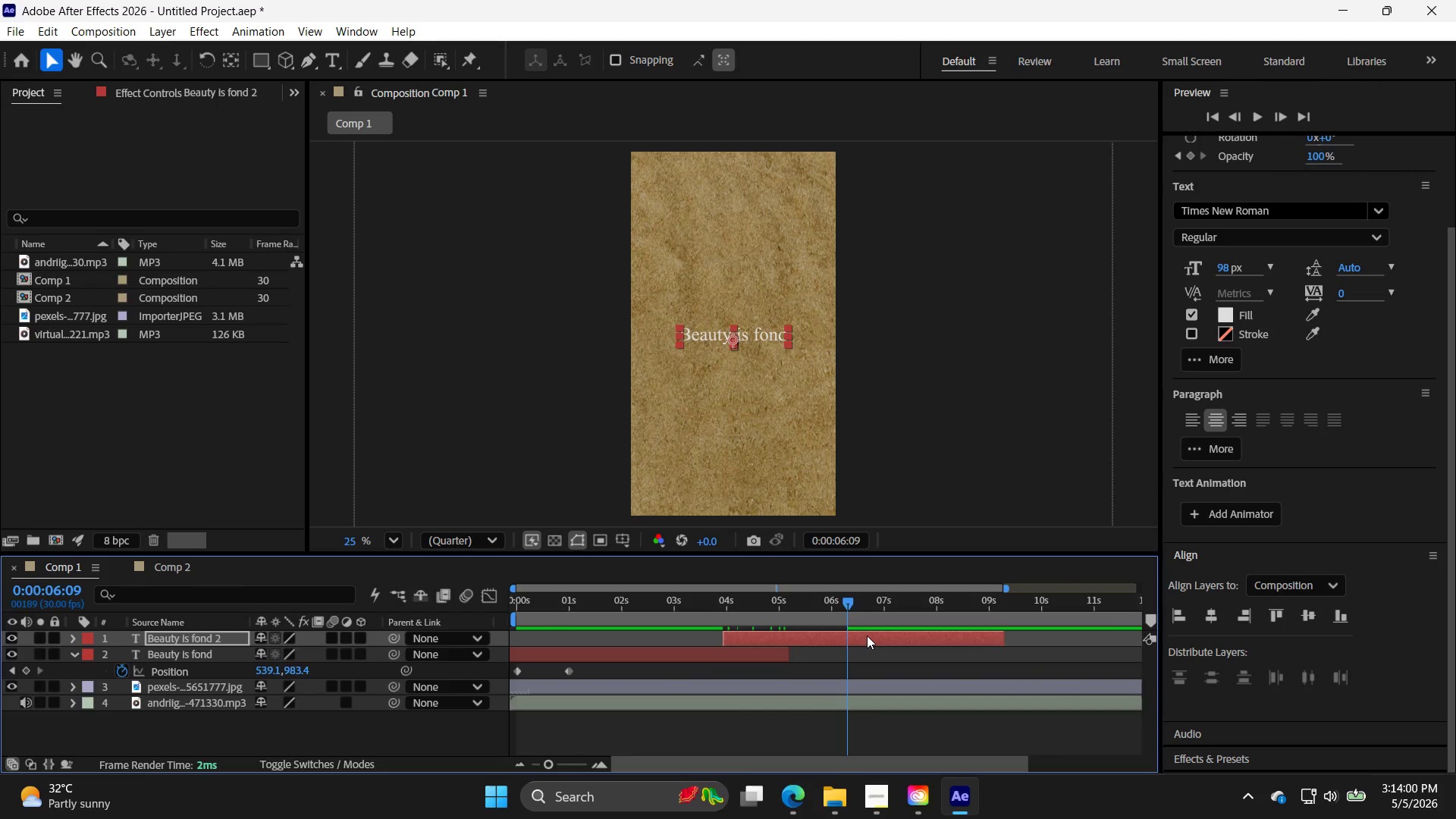 
key(Control+Z)
 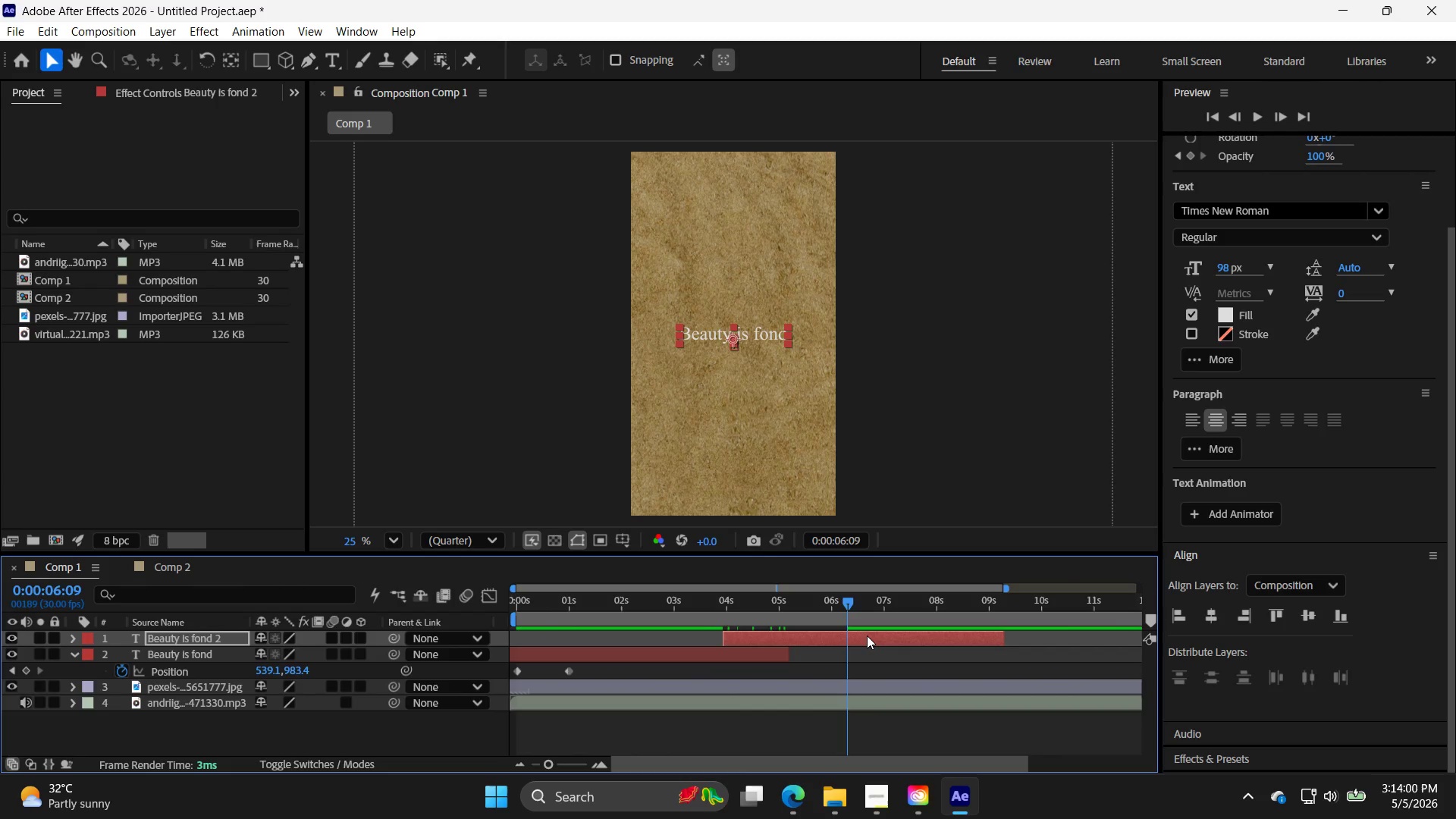 
key(Control+Z)
 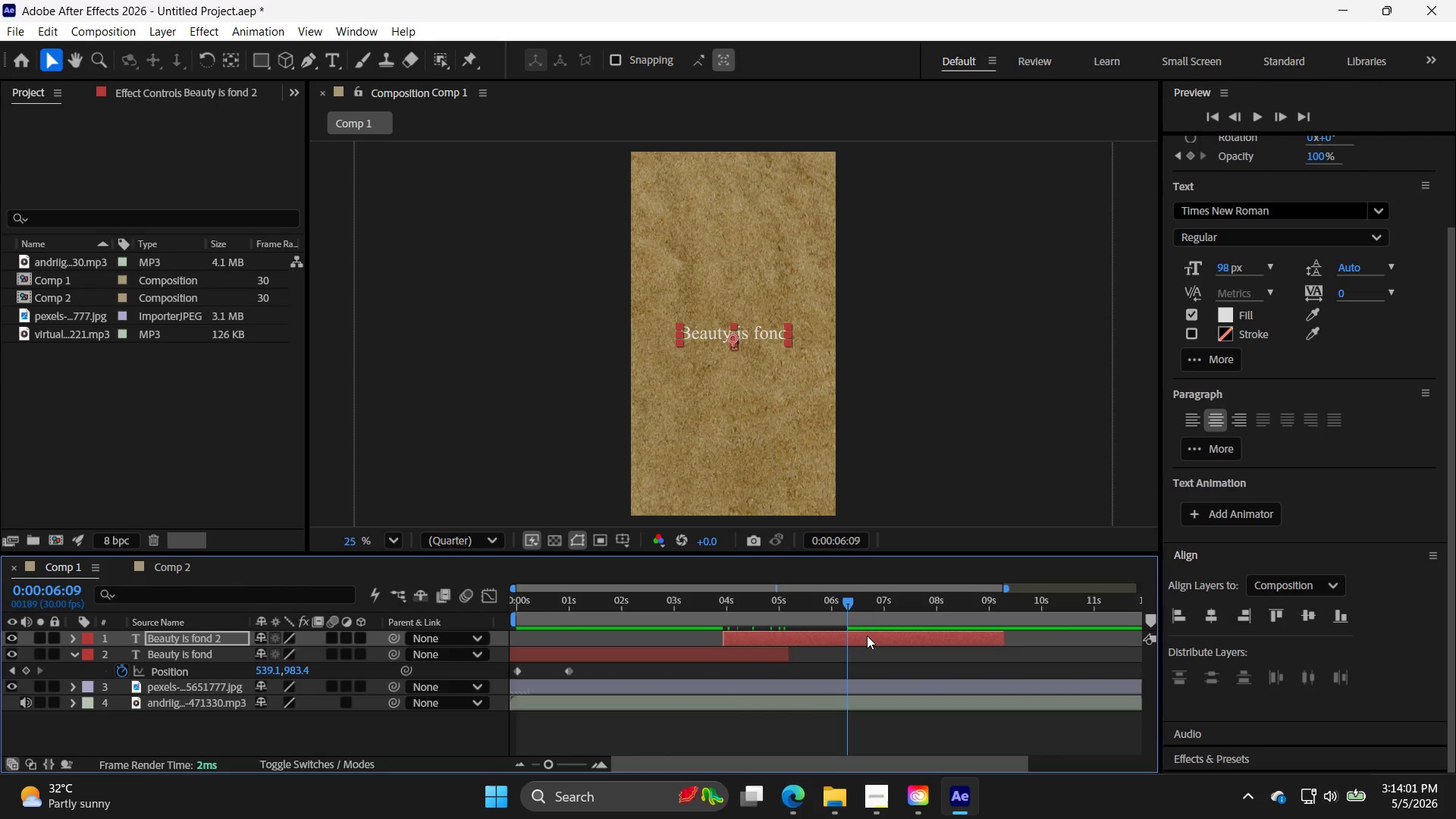 
key(Control+Z)
 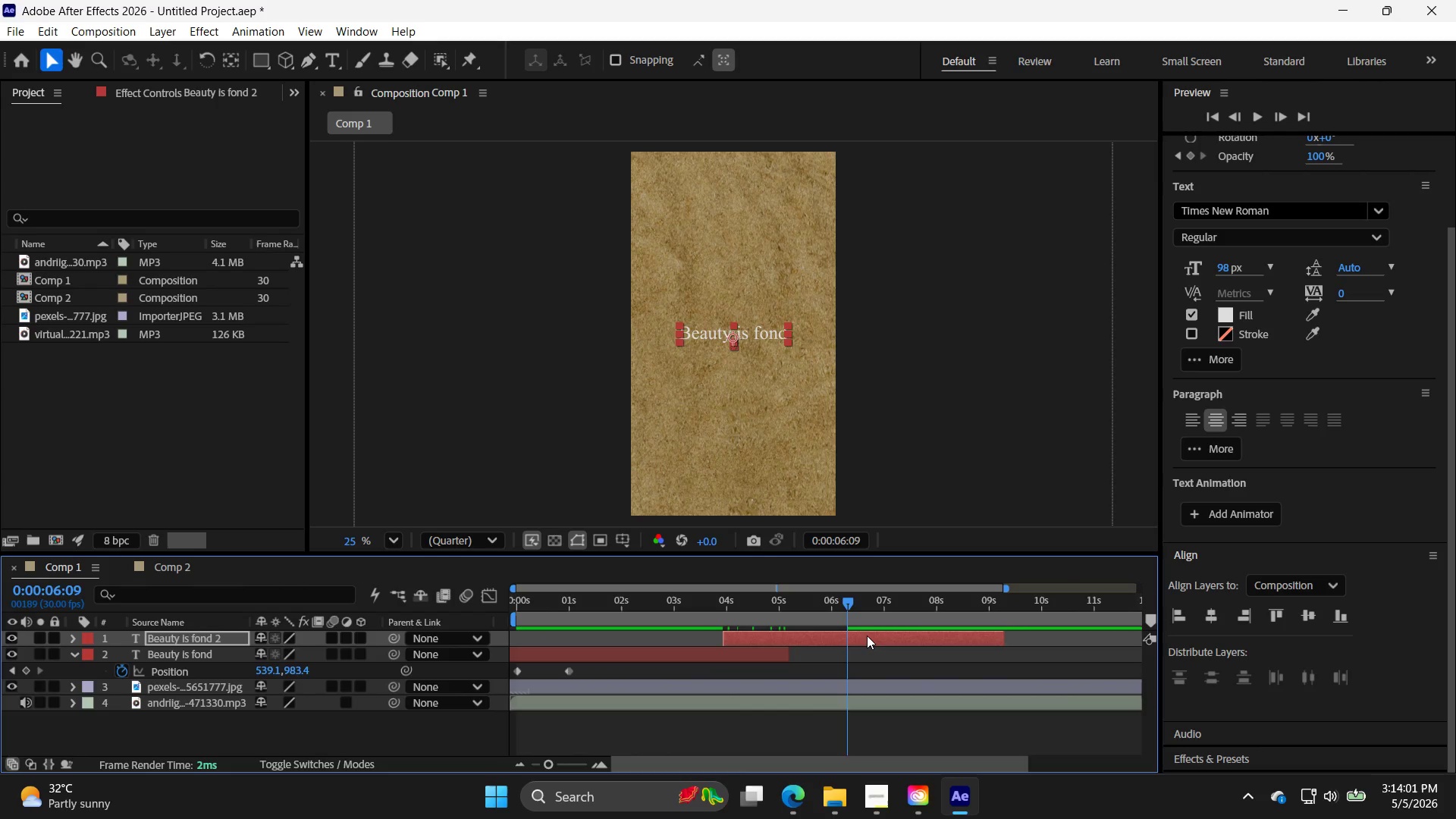 
key(Control+Z)
 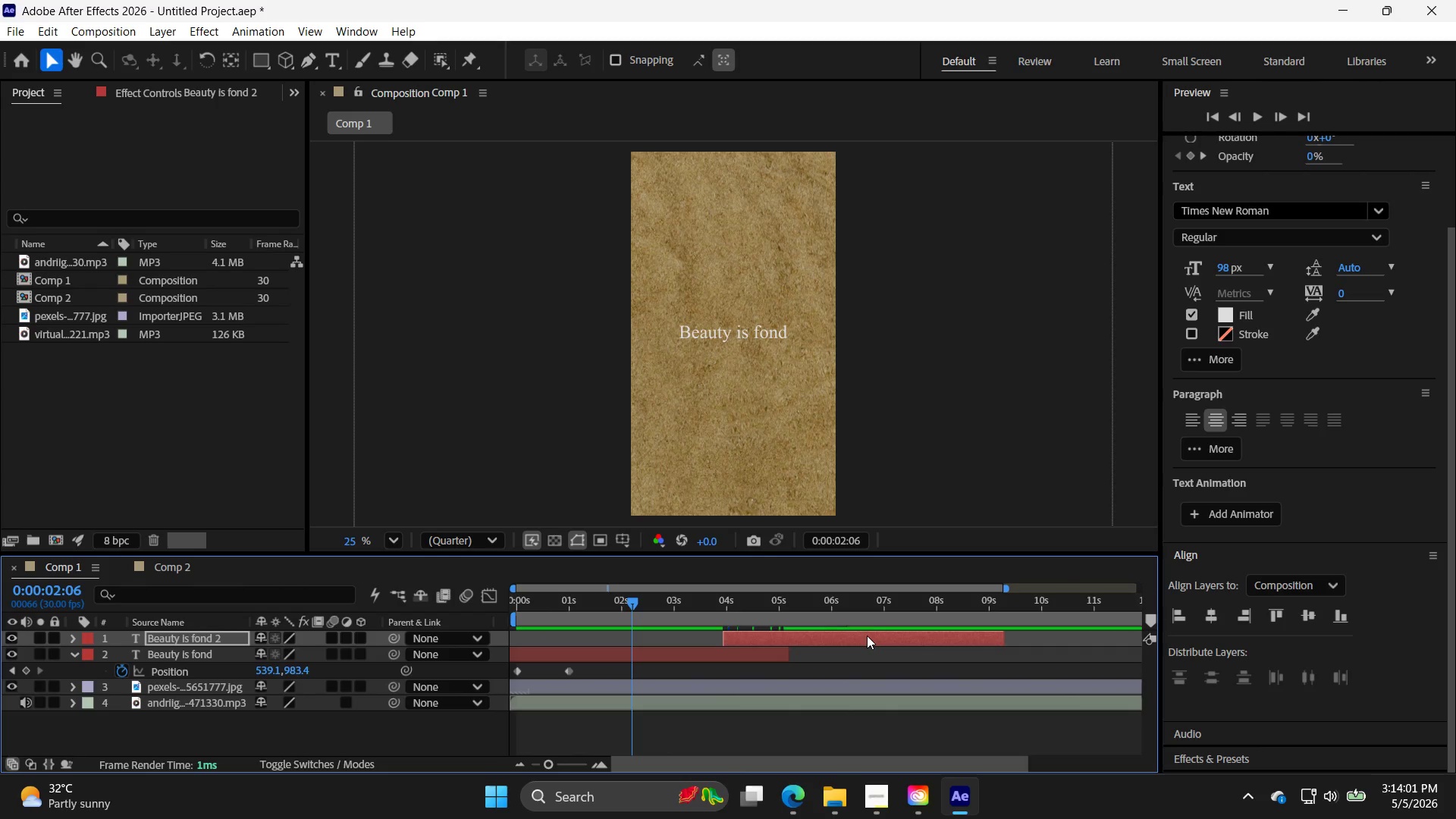 
key(Control+Z)
 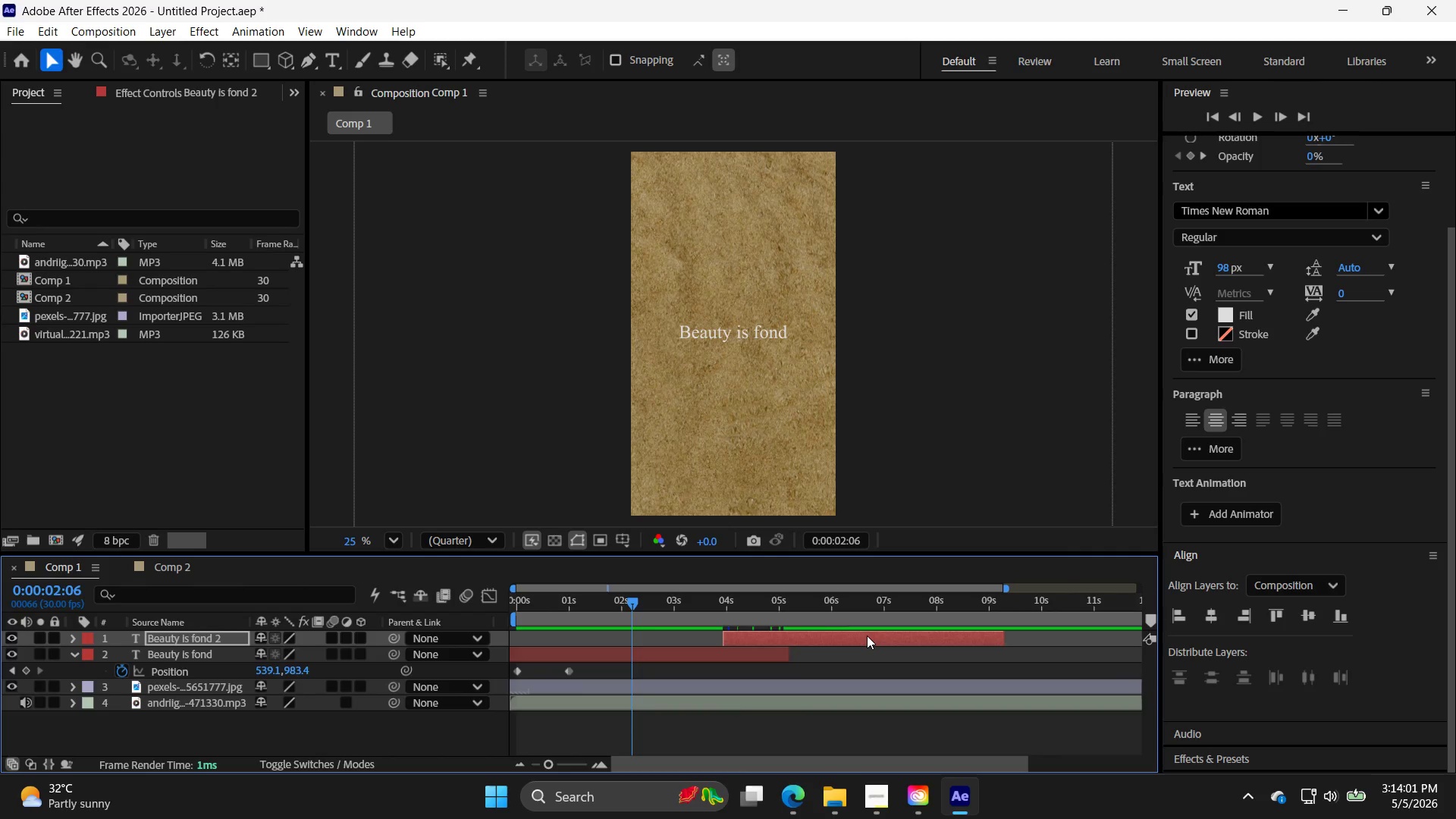 
key(Control+Shift+Z)
 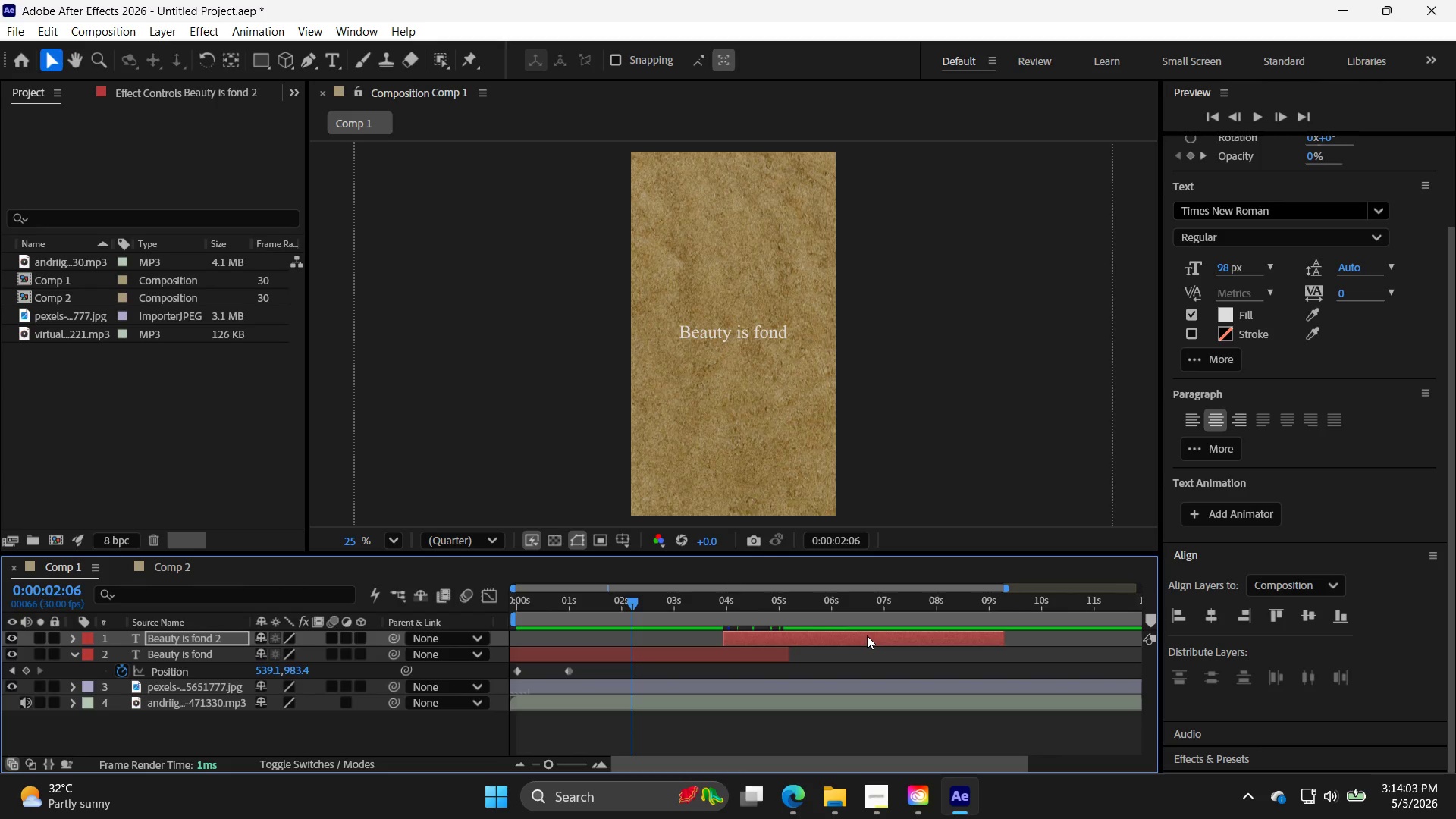 
key(Control+Z)
 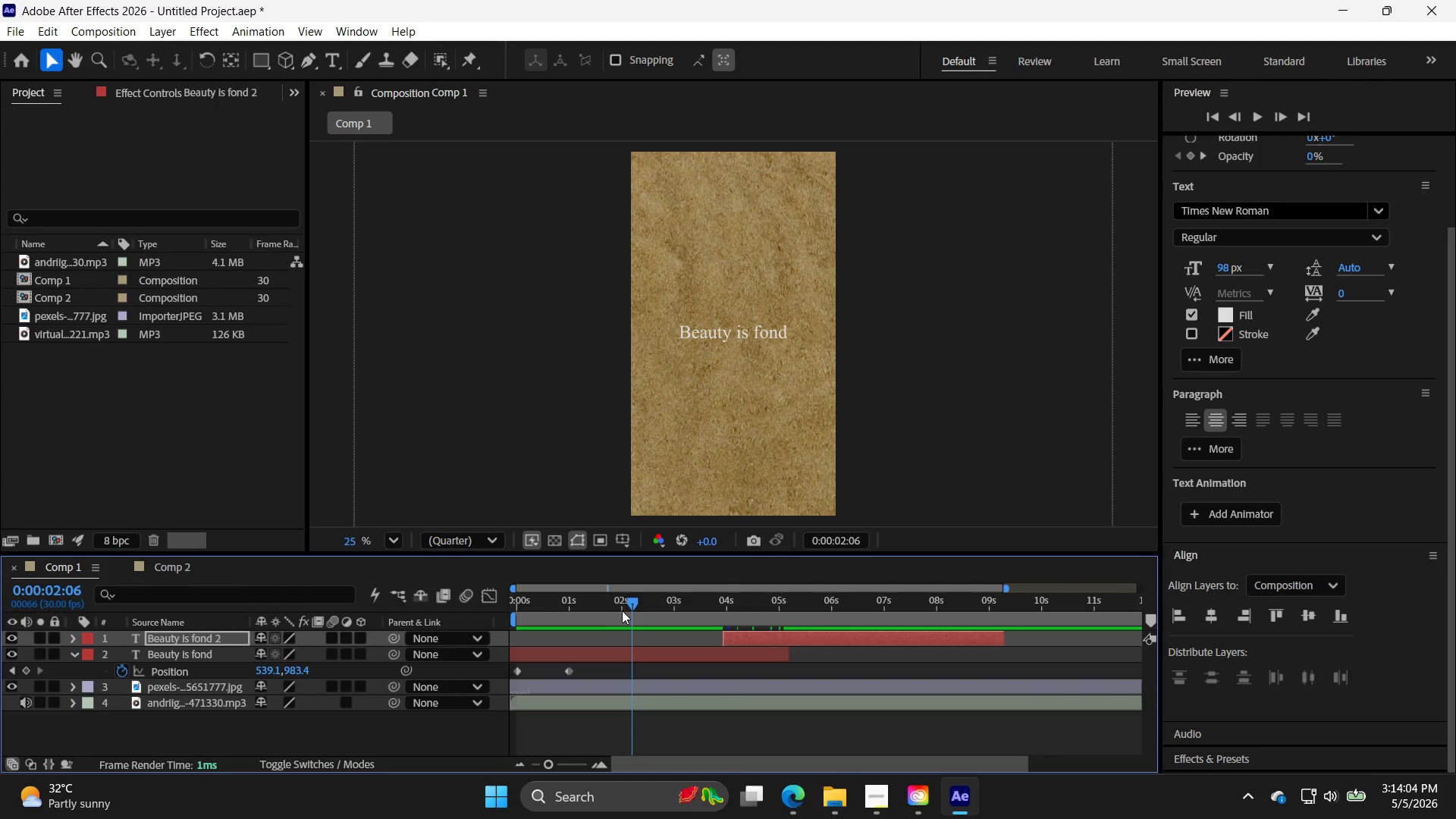 
left_click_drag(start_coordinate=[632, 602], to_coordinate=[723, 616])
 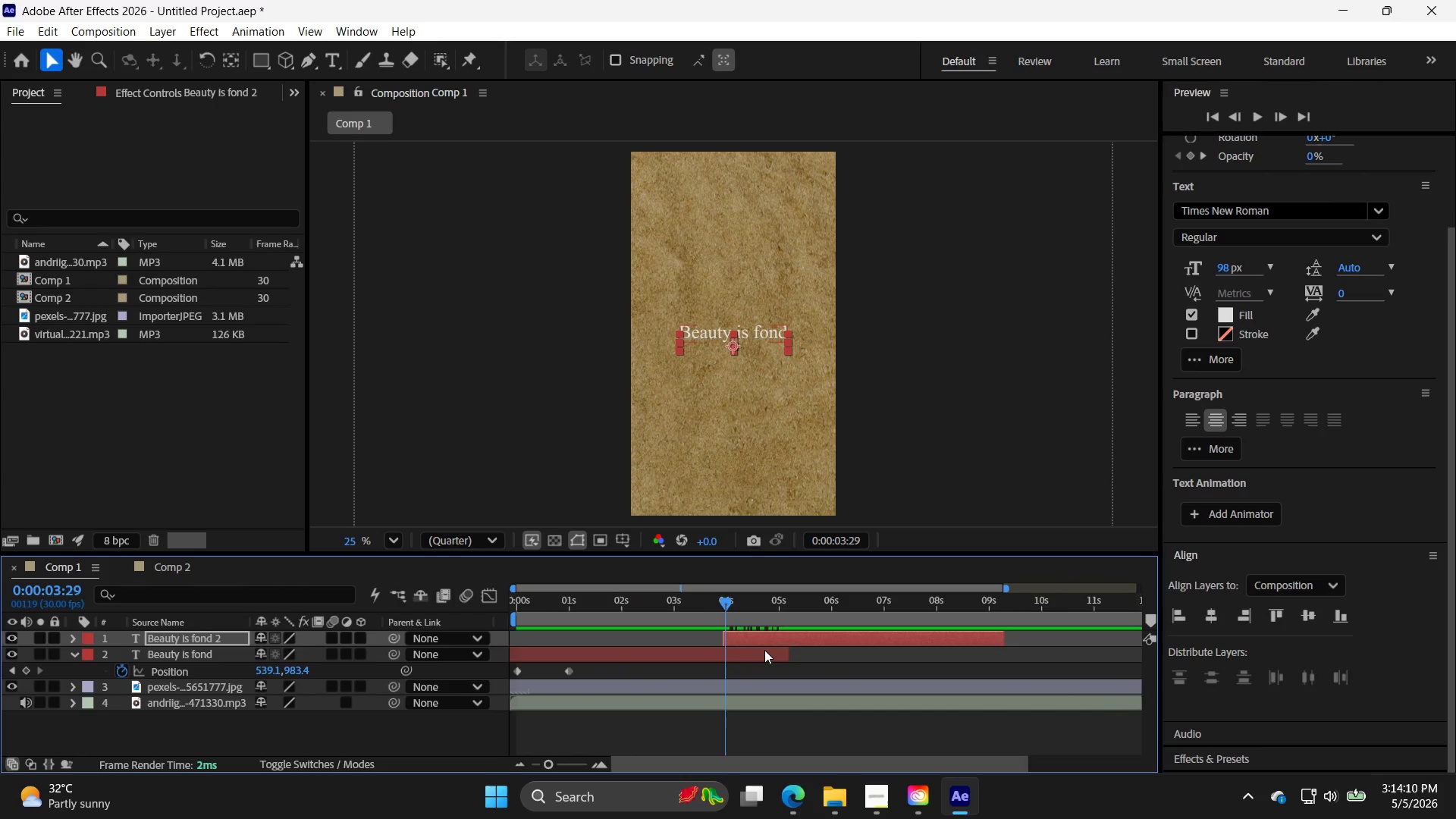 
left_click([764, 650])
 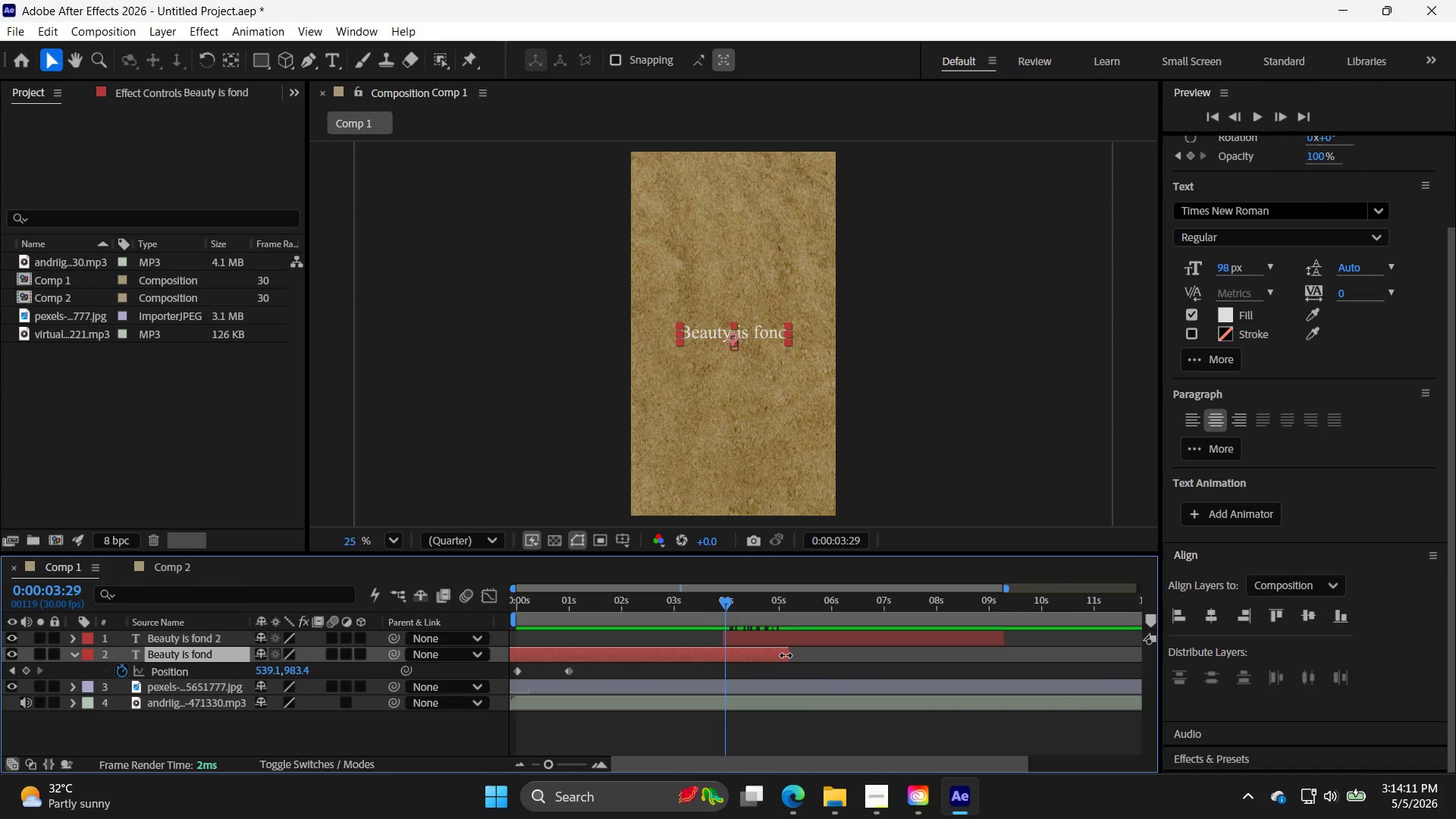 
left_click_drag(start_coordinate=[786, 655], to_coordinate=[1156, 664])
 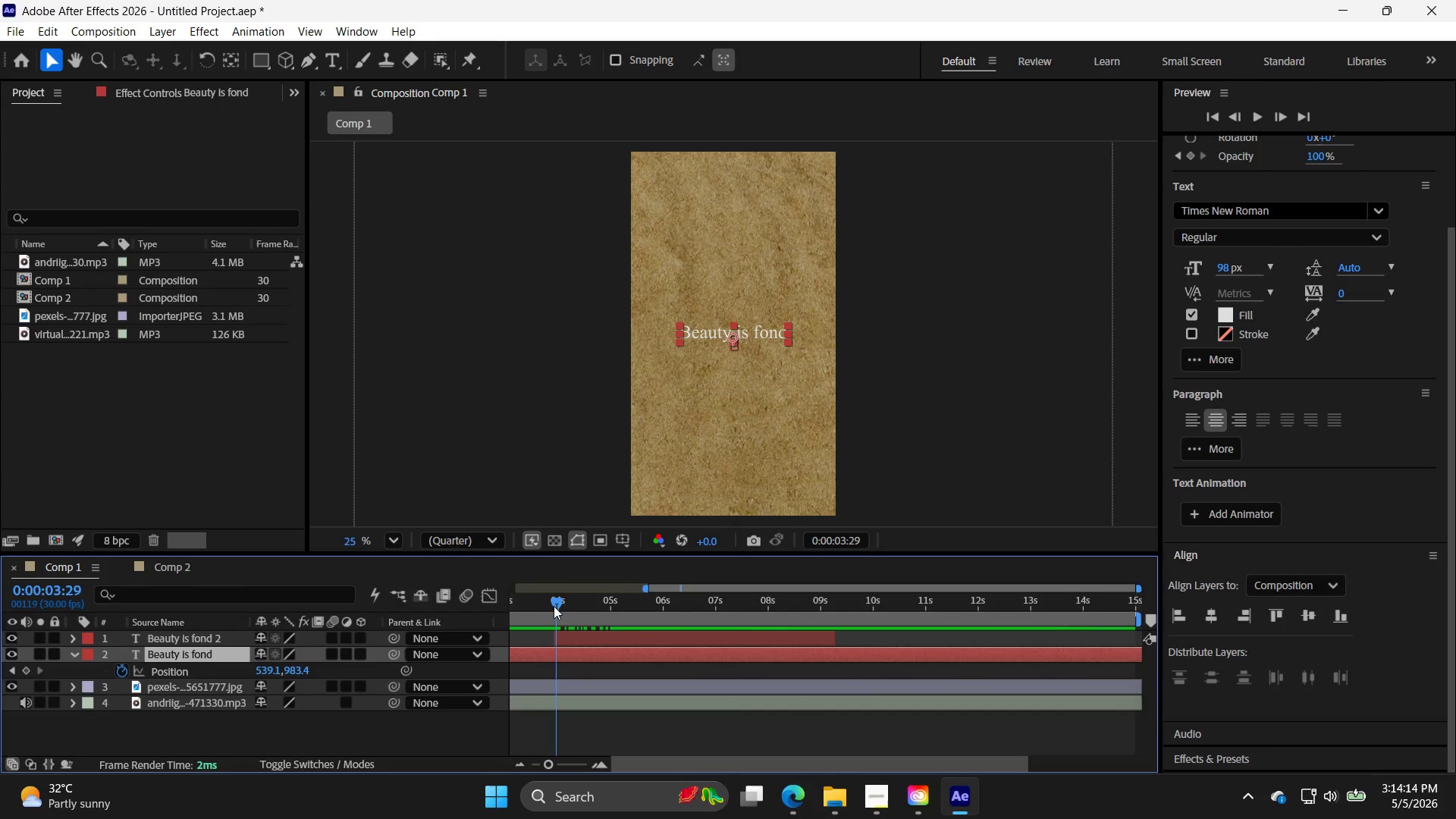 
left_click_drag(start_coordinate=[560, 604], to_coordinate=[558, 608])
 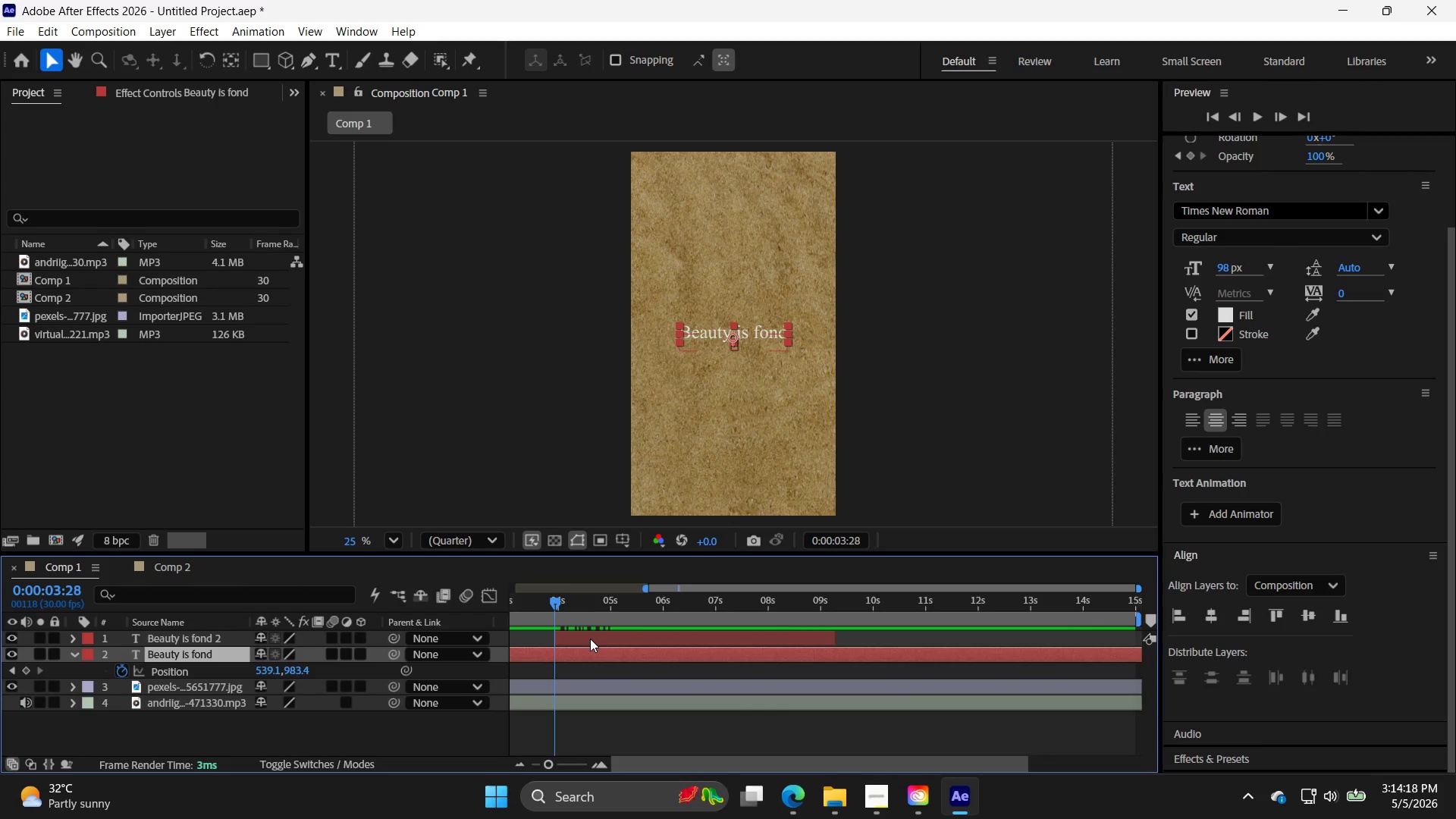 
left_click([590, 639])
 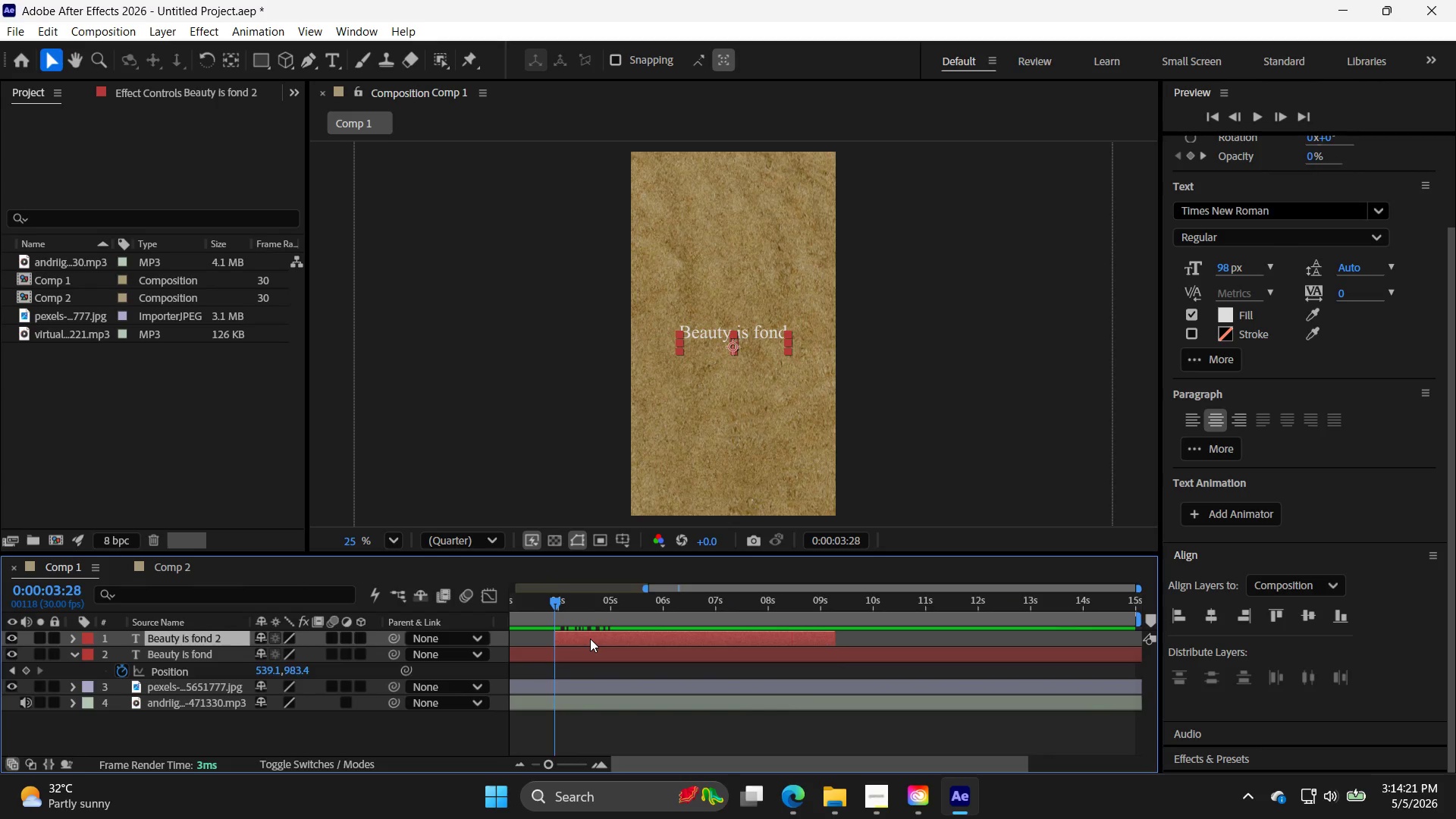 
left_click_drag(start_coordinate=[557, 601], to_coordinate=[597, 609])
 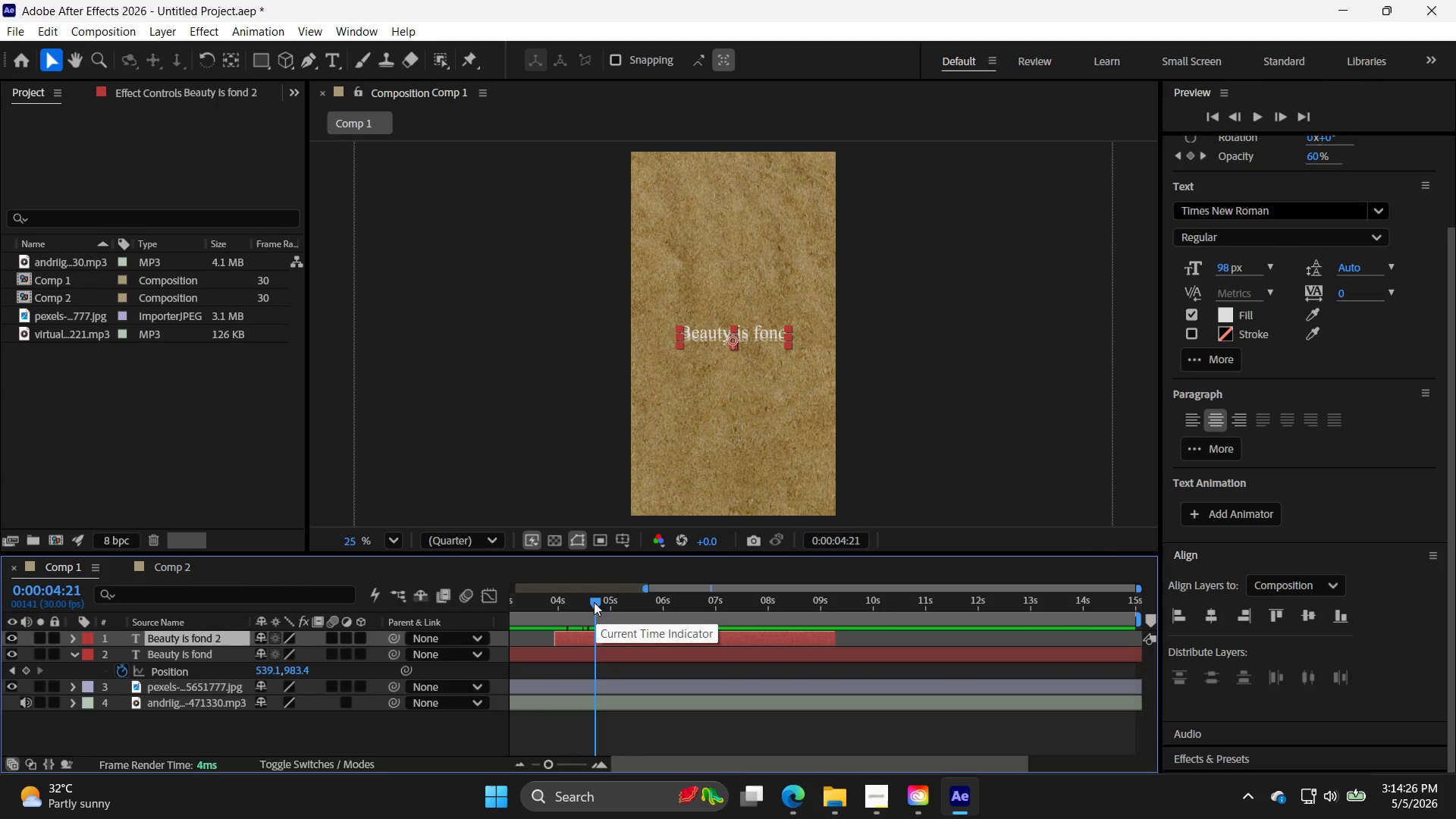 
left_click_drag(start_coordinate=[592, 600], to_coordinate=[605, 607])
 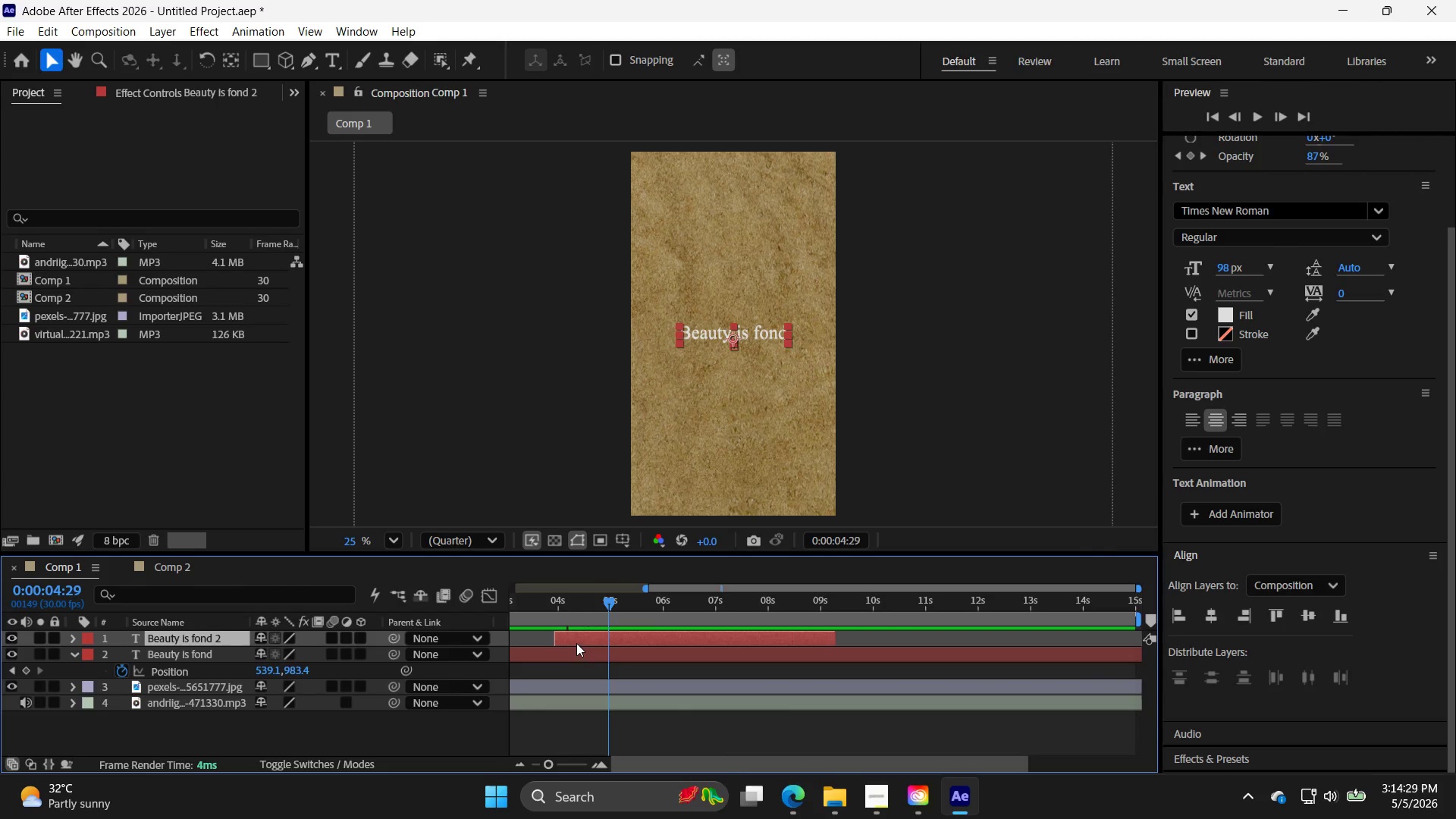 
left_click_drag(start_coordinate=[576, 642], to_coordinate=[582, 642])
 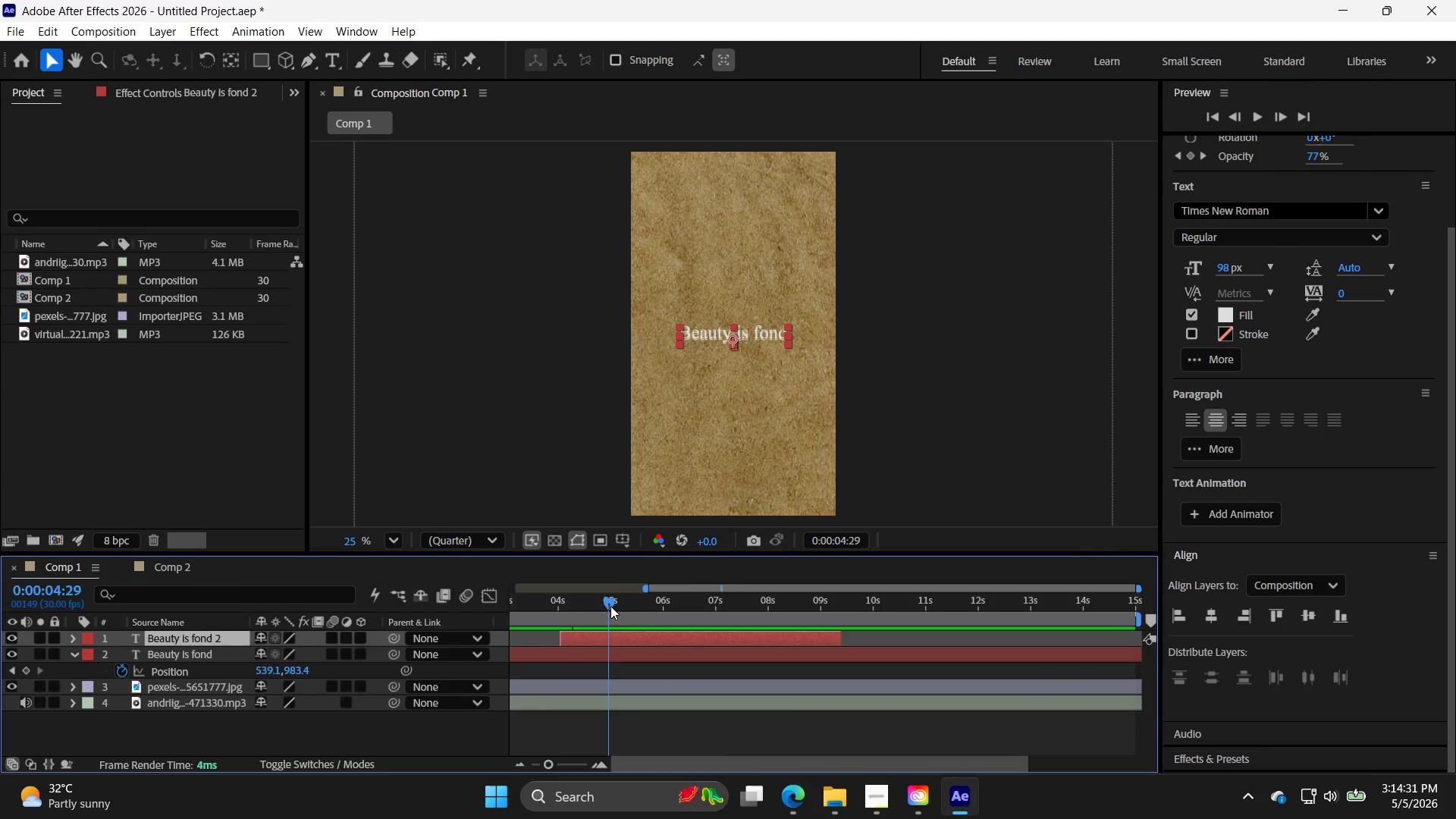 
left_click_drag(start_coordinate=[608, 606], to_coordinate=[558, 601])
 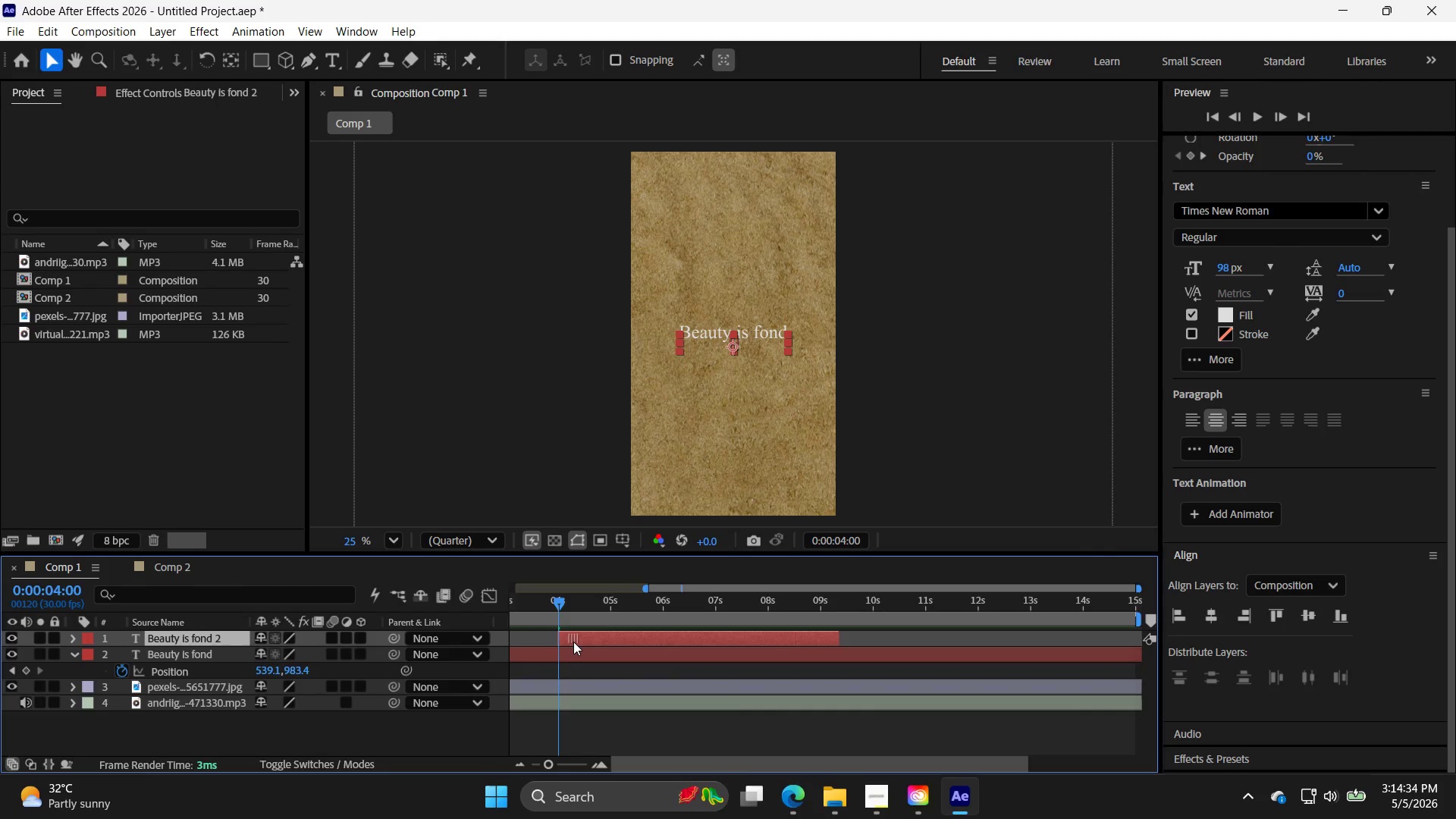 
mouse_move([563, 602])
 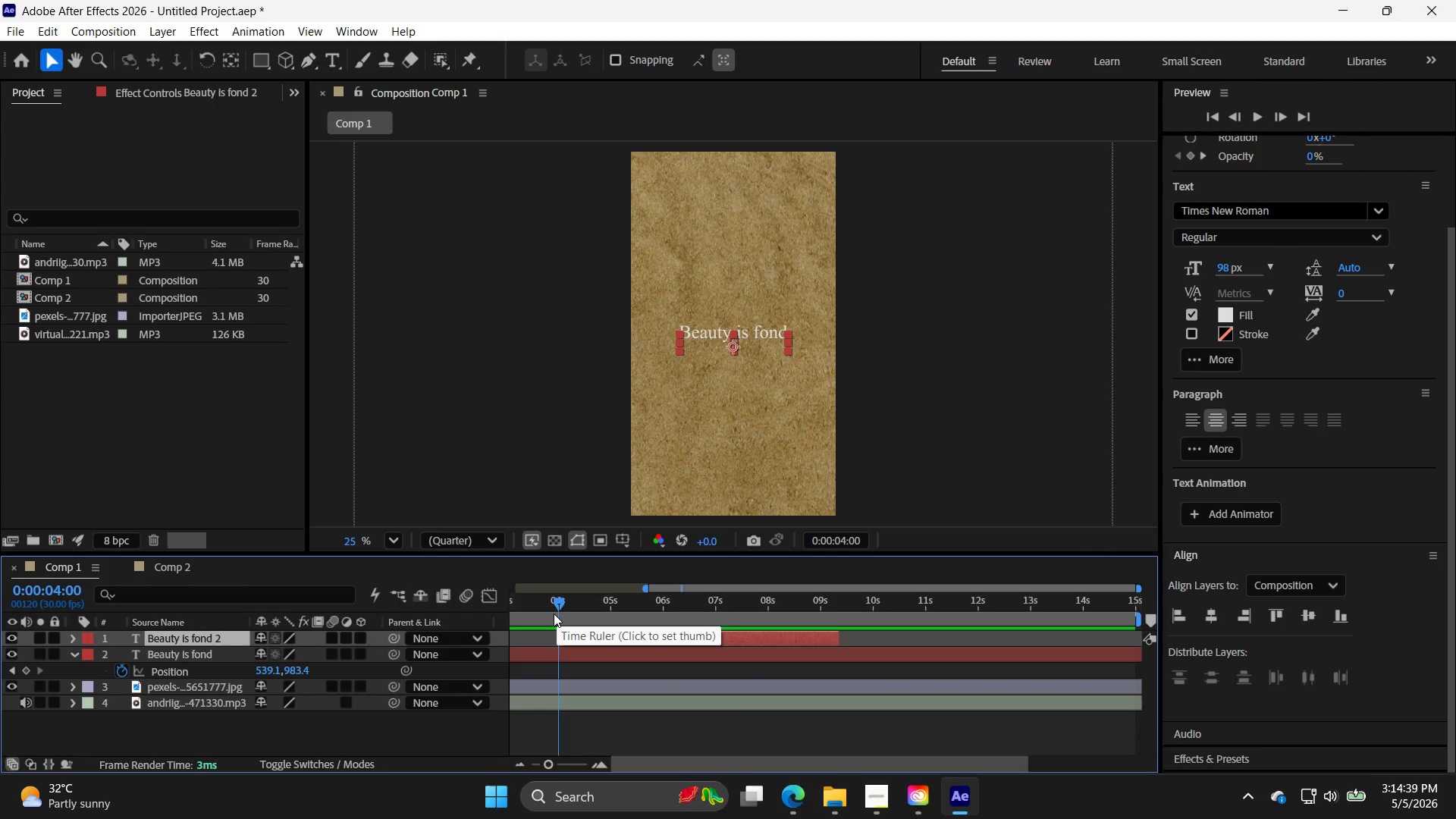 
key(ArrowDown)
 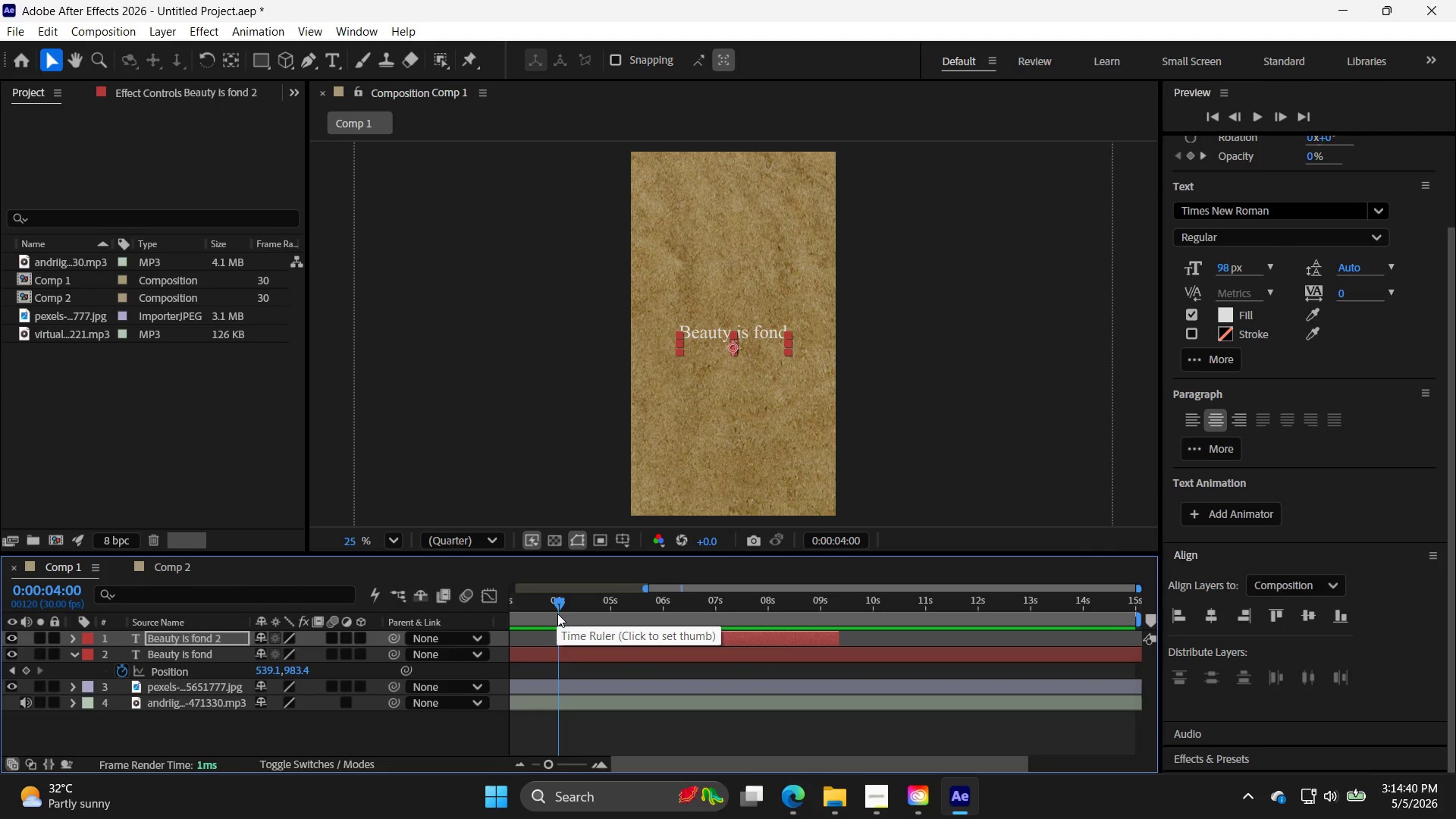 
key(ArrowDown)
 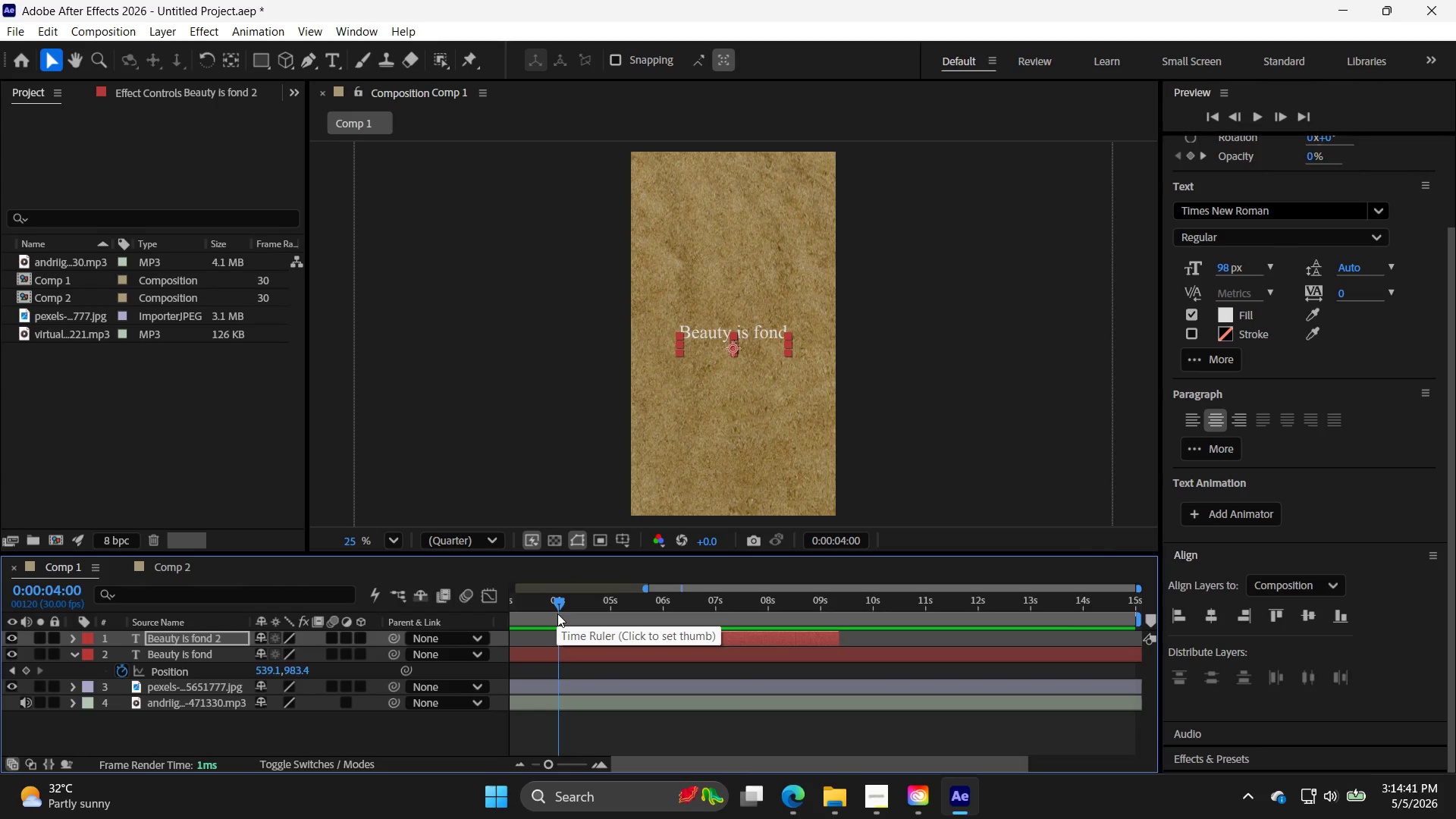 
key(ArrowDown)
 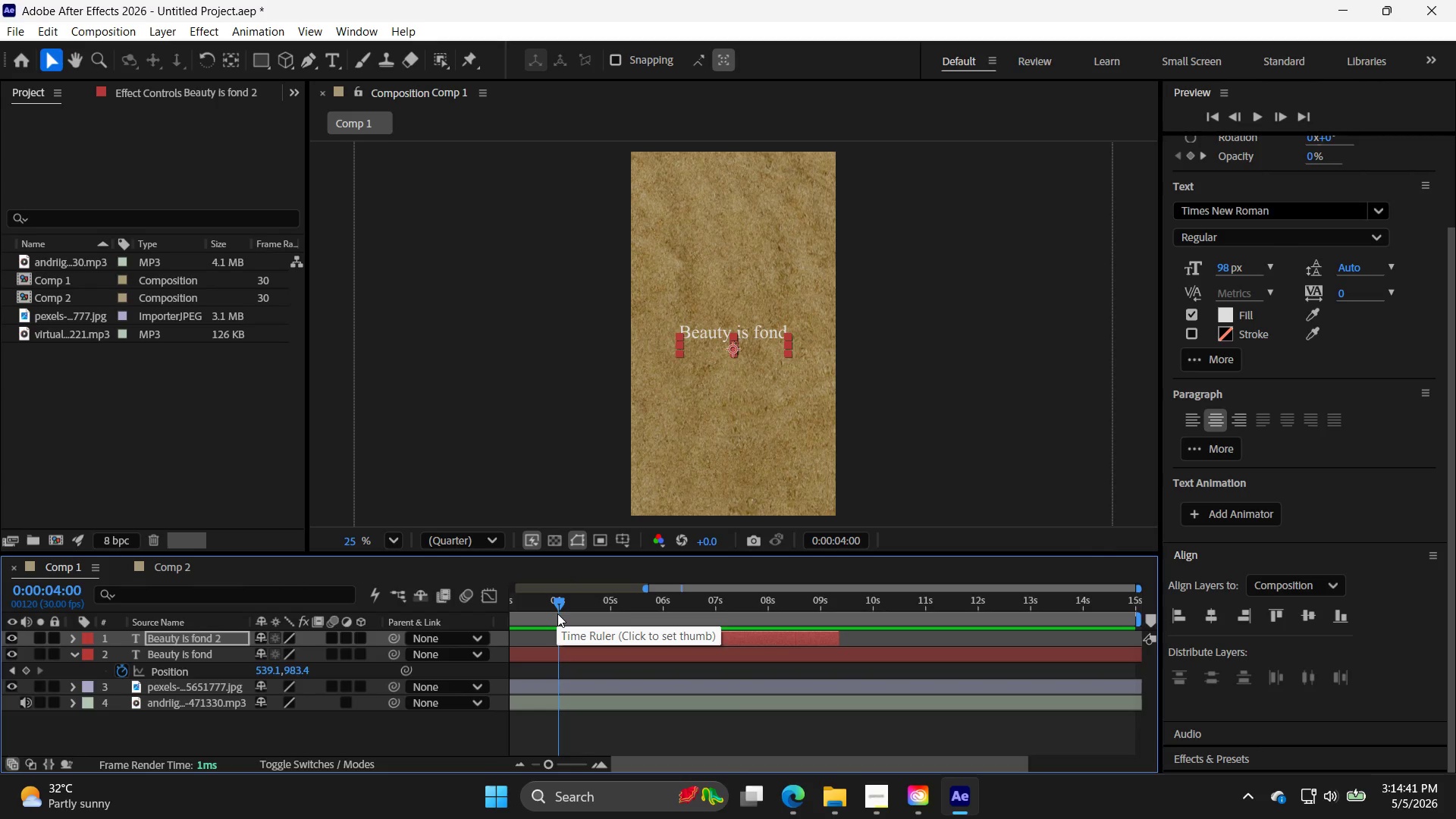 
key(ArrowDown)
 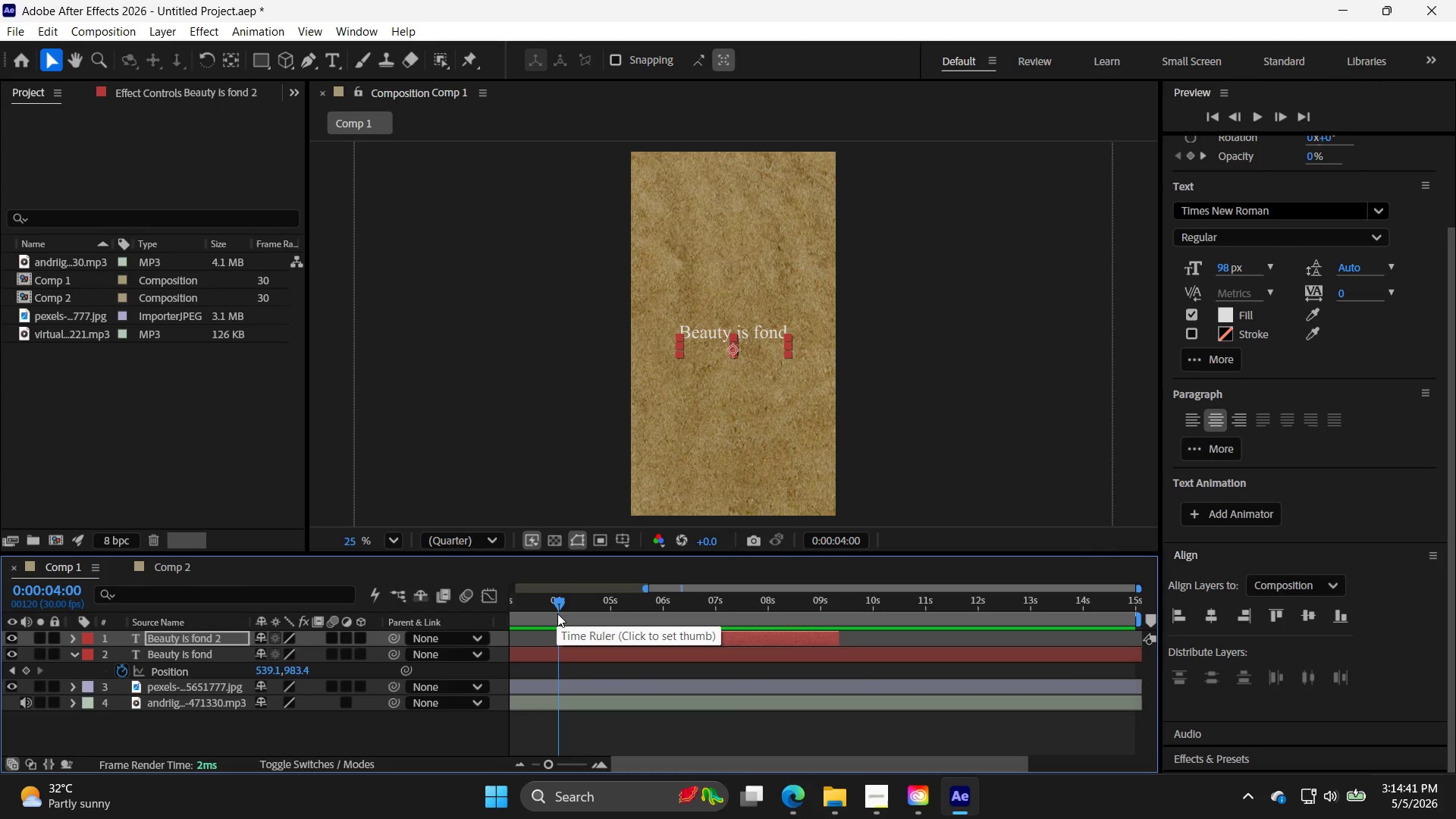 
key(ArrowDown)
 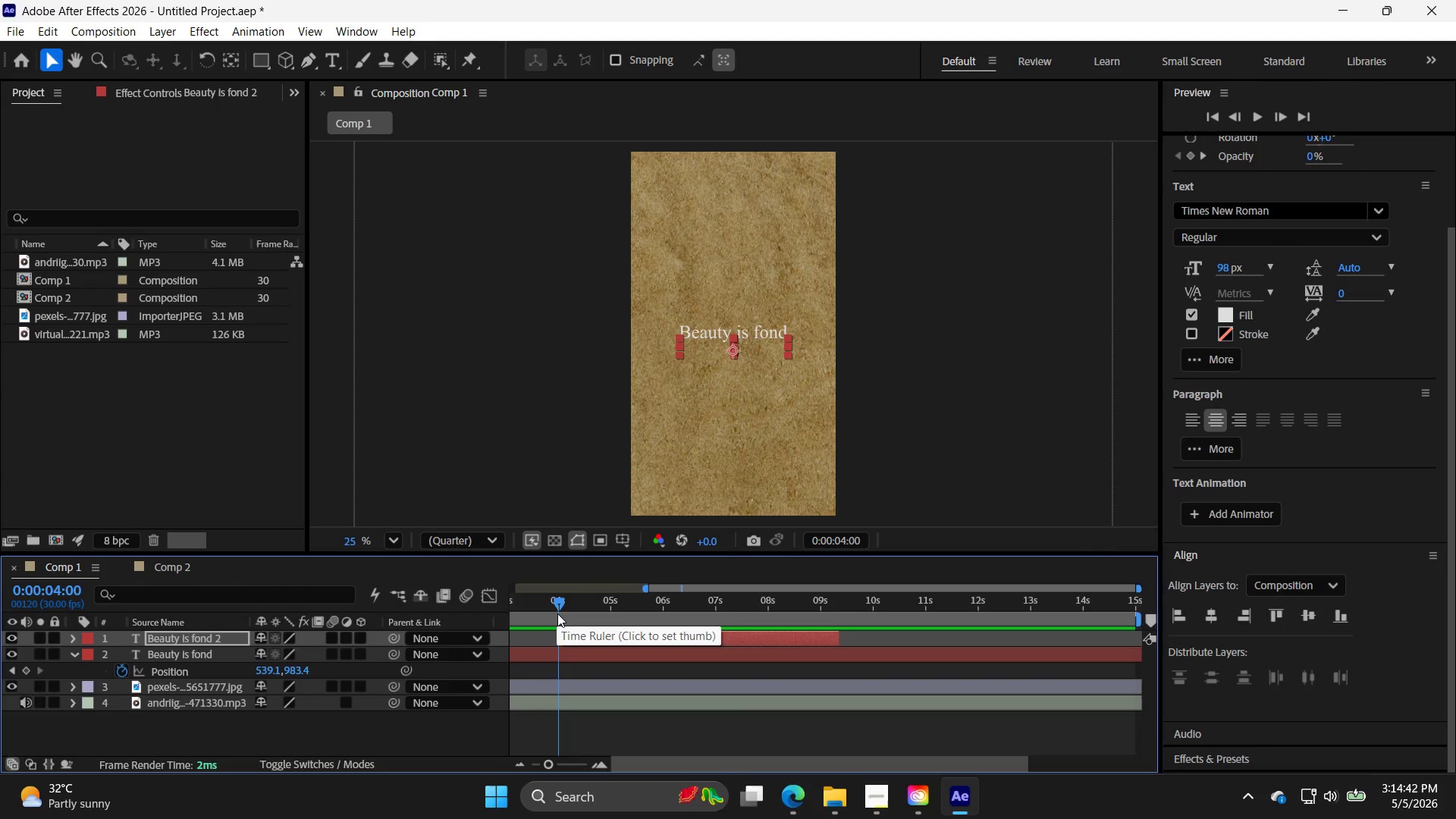 
key(ArrowDown)
 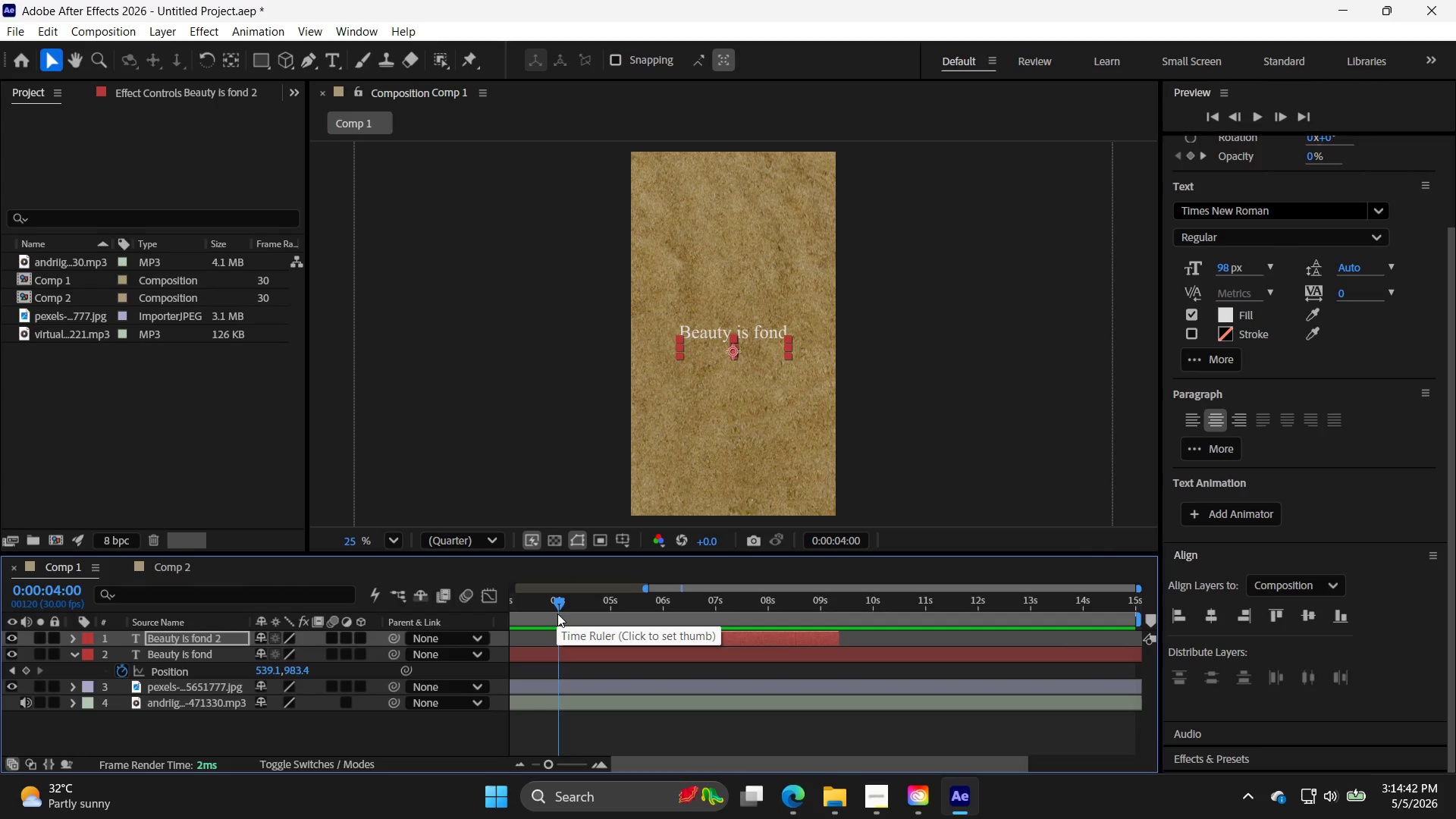 
key(ArrowDown)
 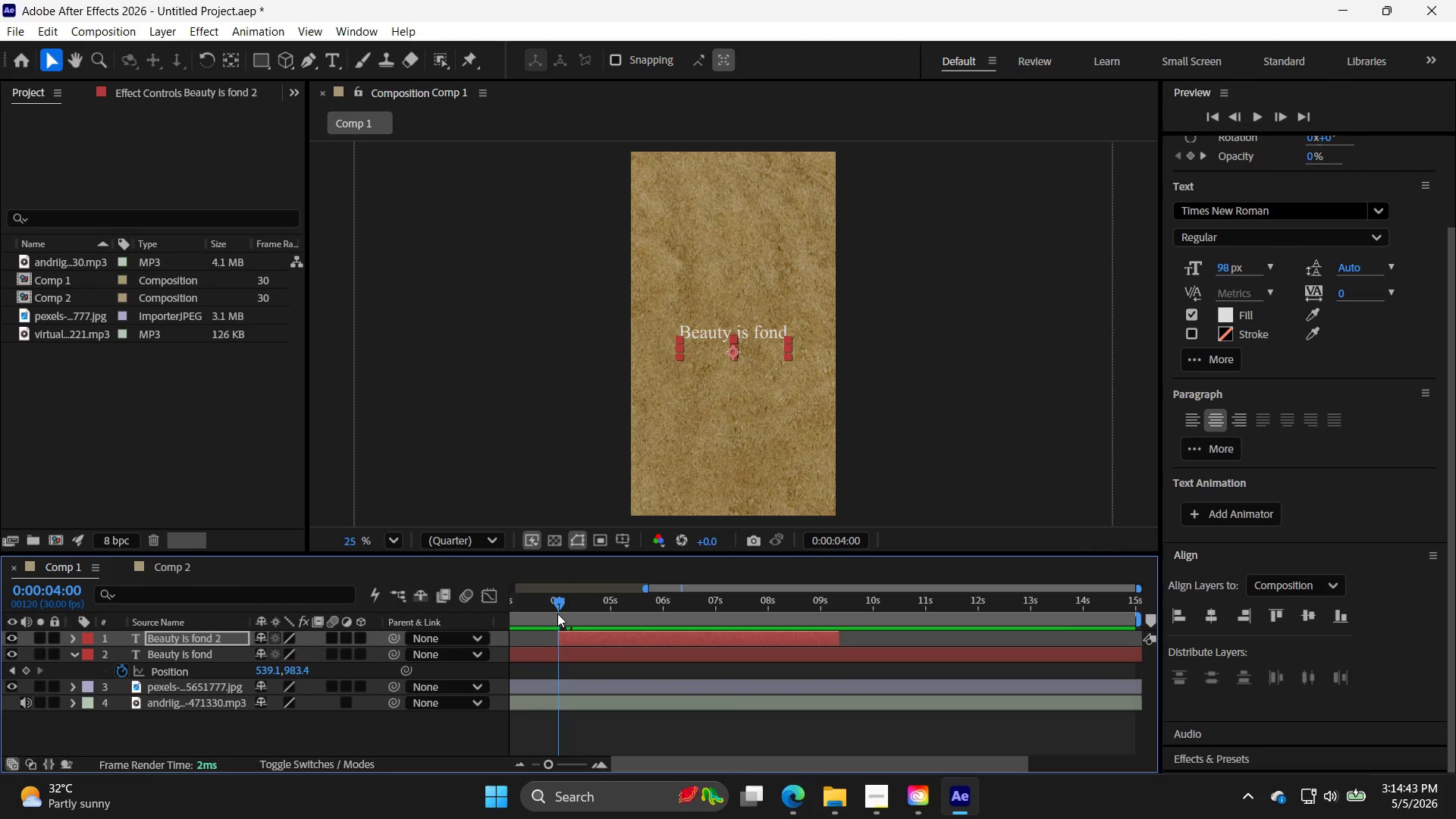 
key(ArrowDown)
 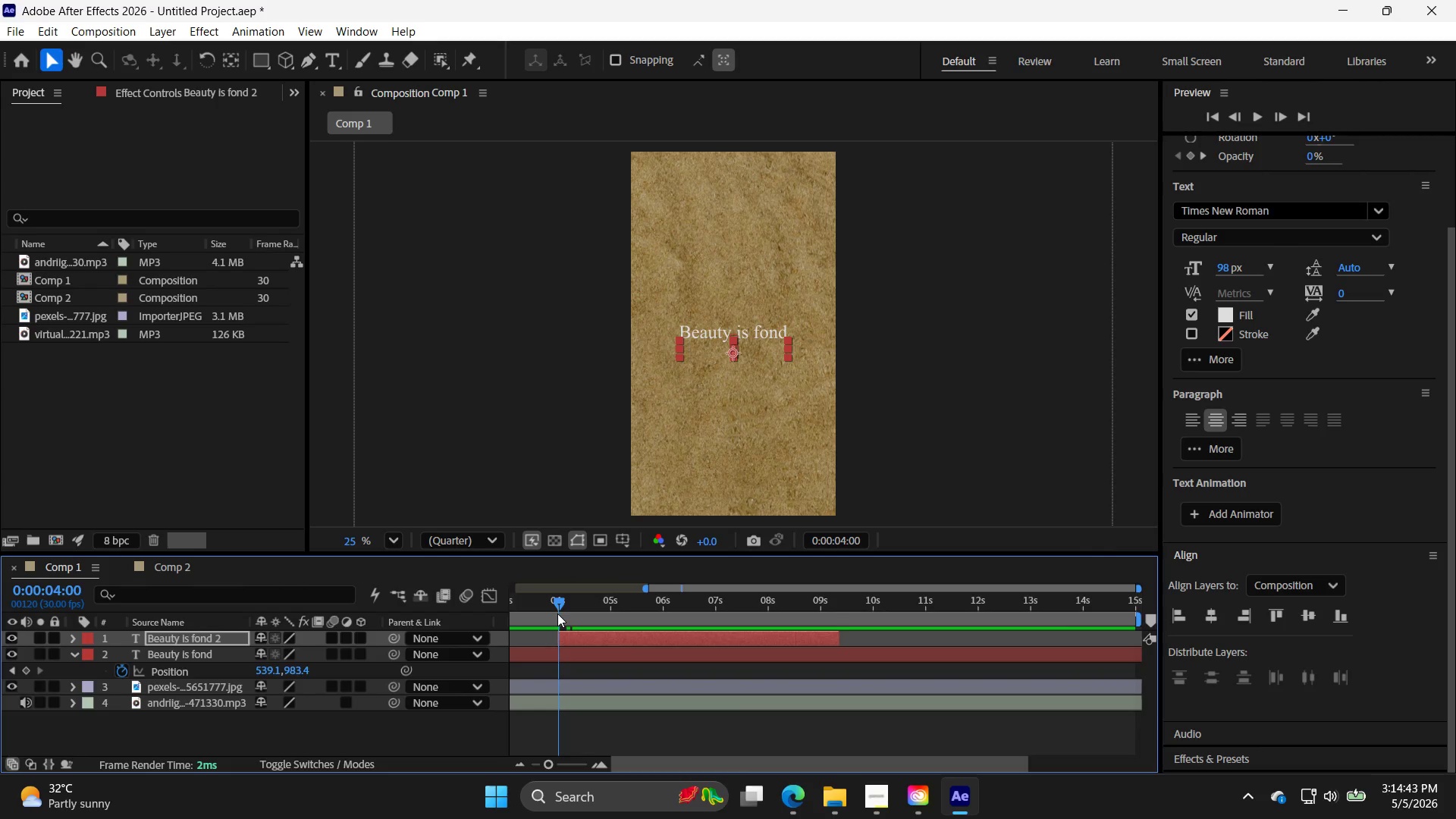 
key(ArrowDown)
 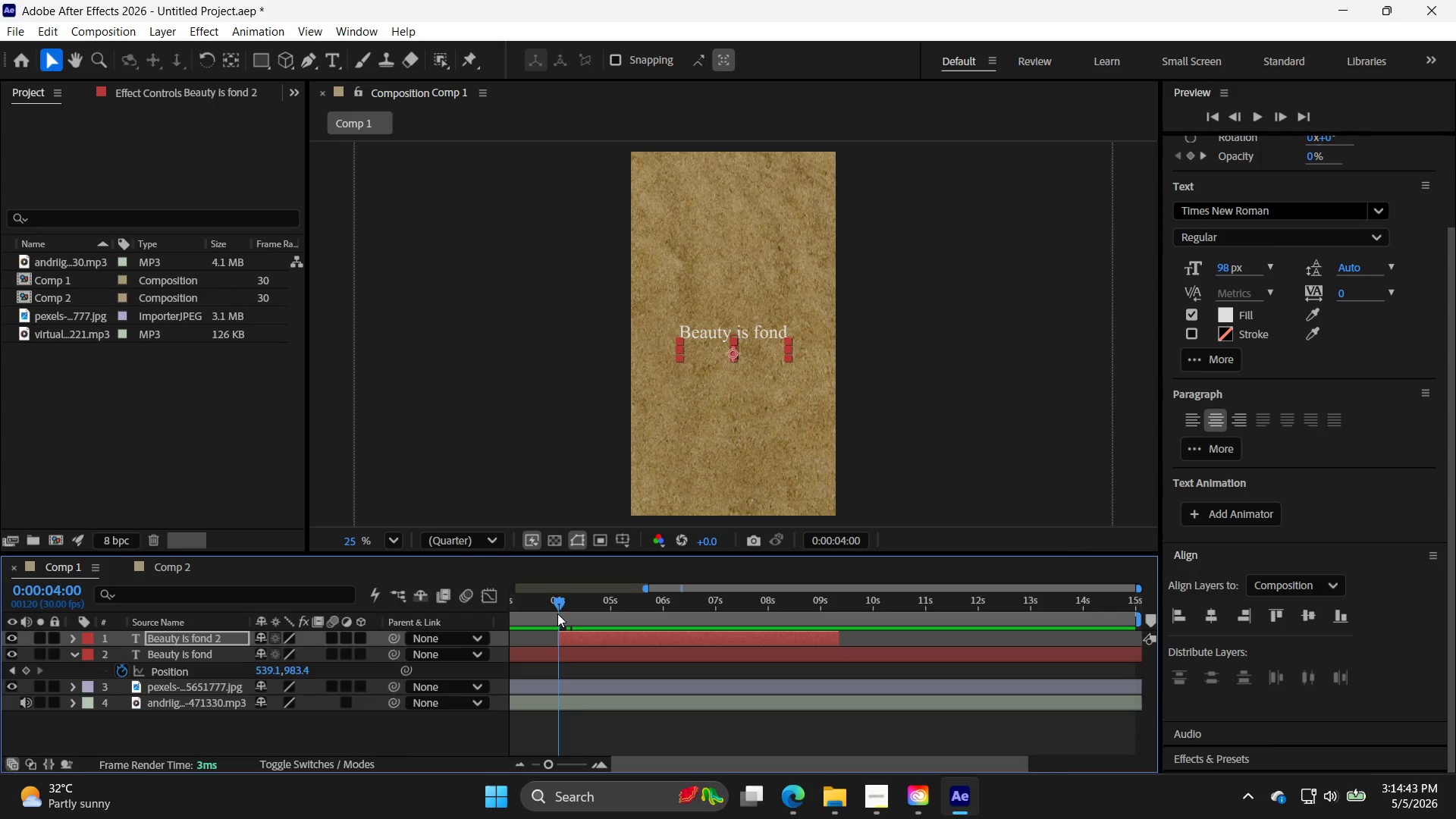 
key(ArrowDown)
 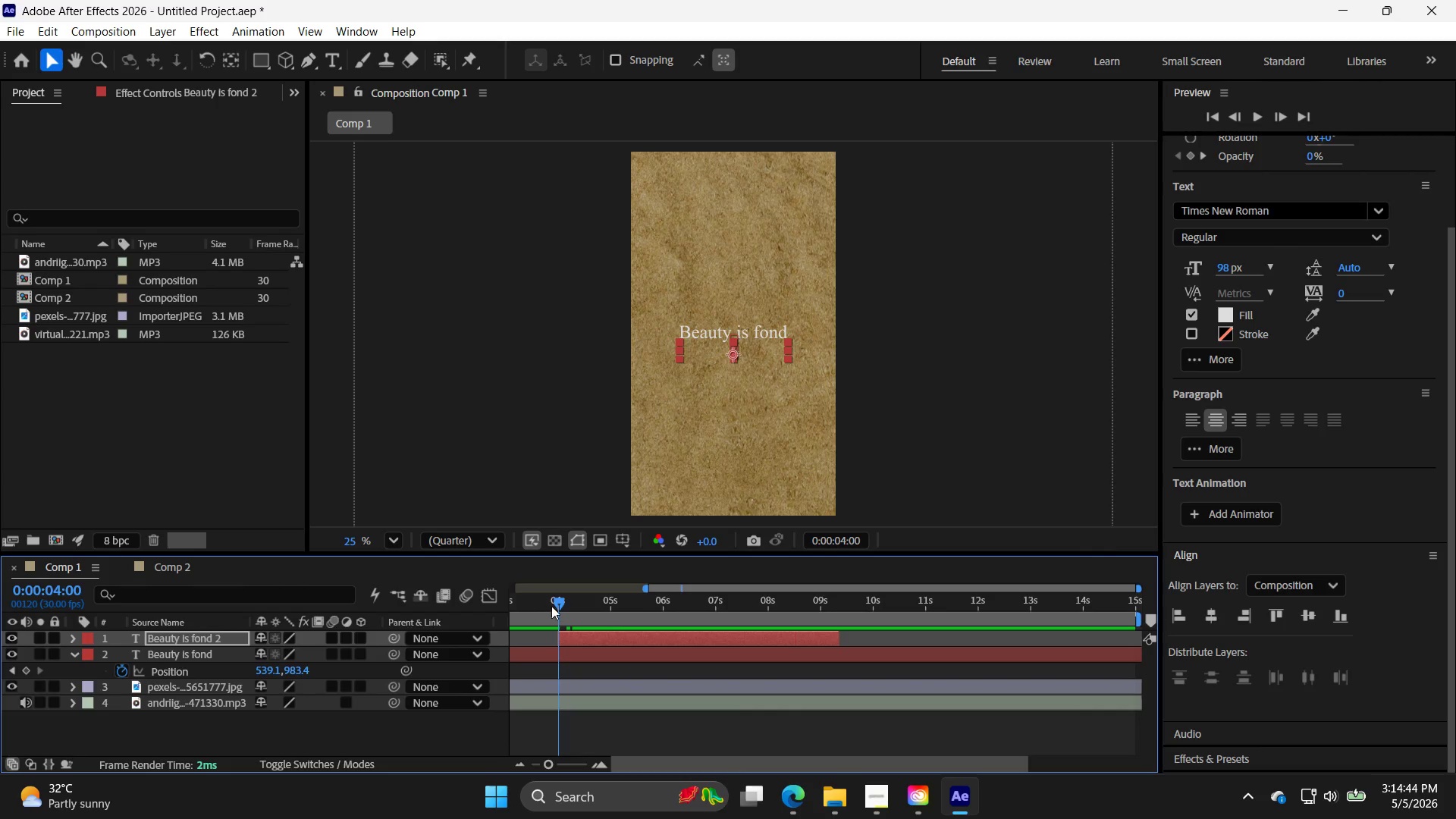 
left_click_drag(start_coordinate=[558, 606], to_coordinate=[611, 614])
 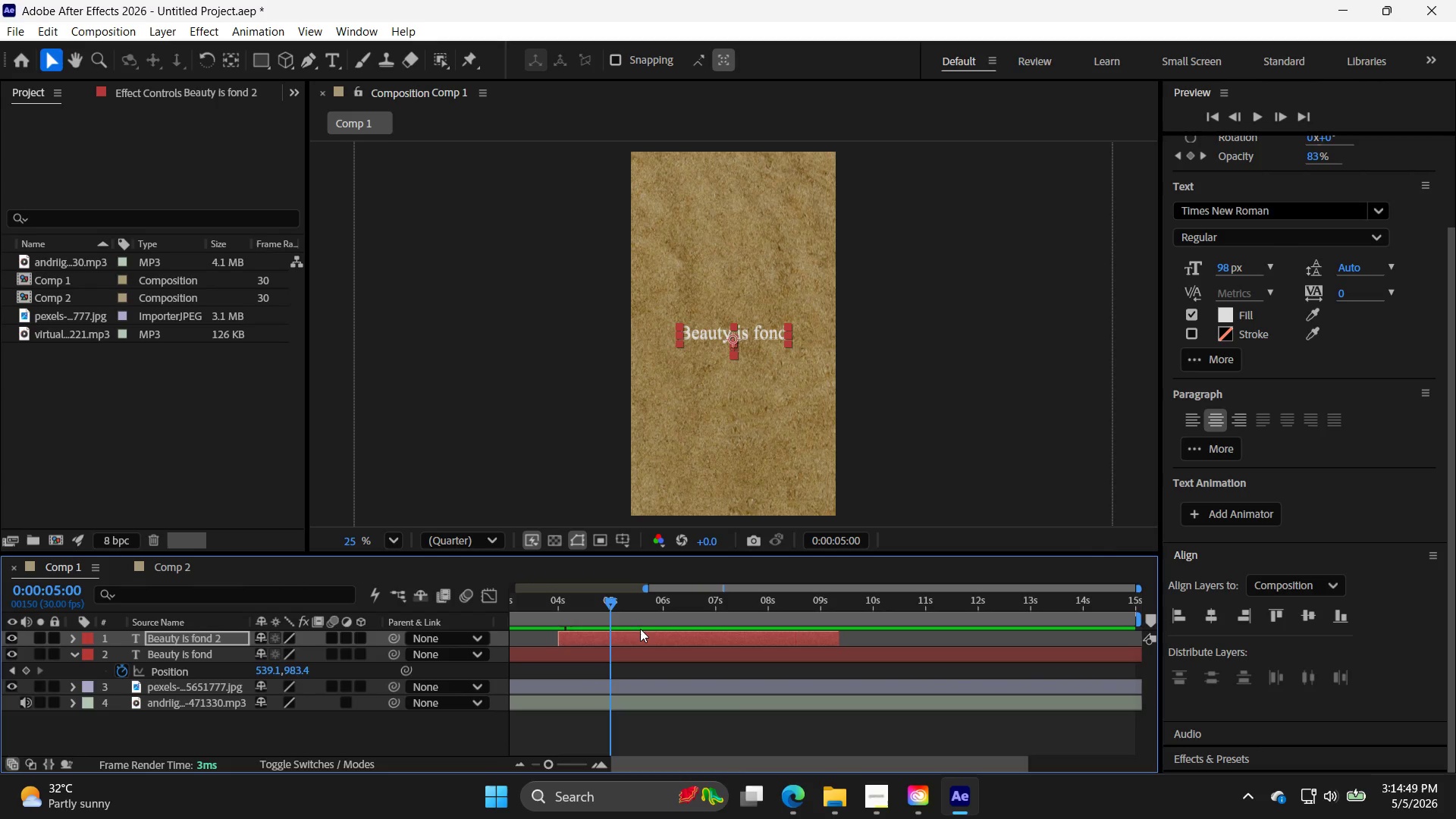 
key(Control+Z)
 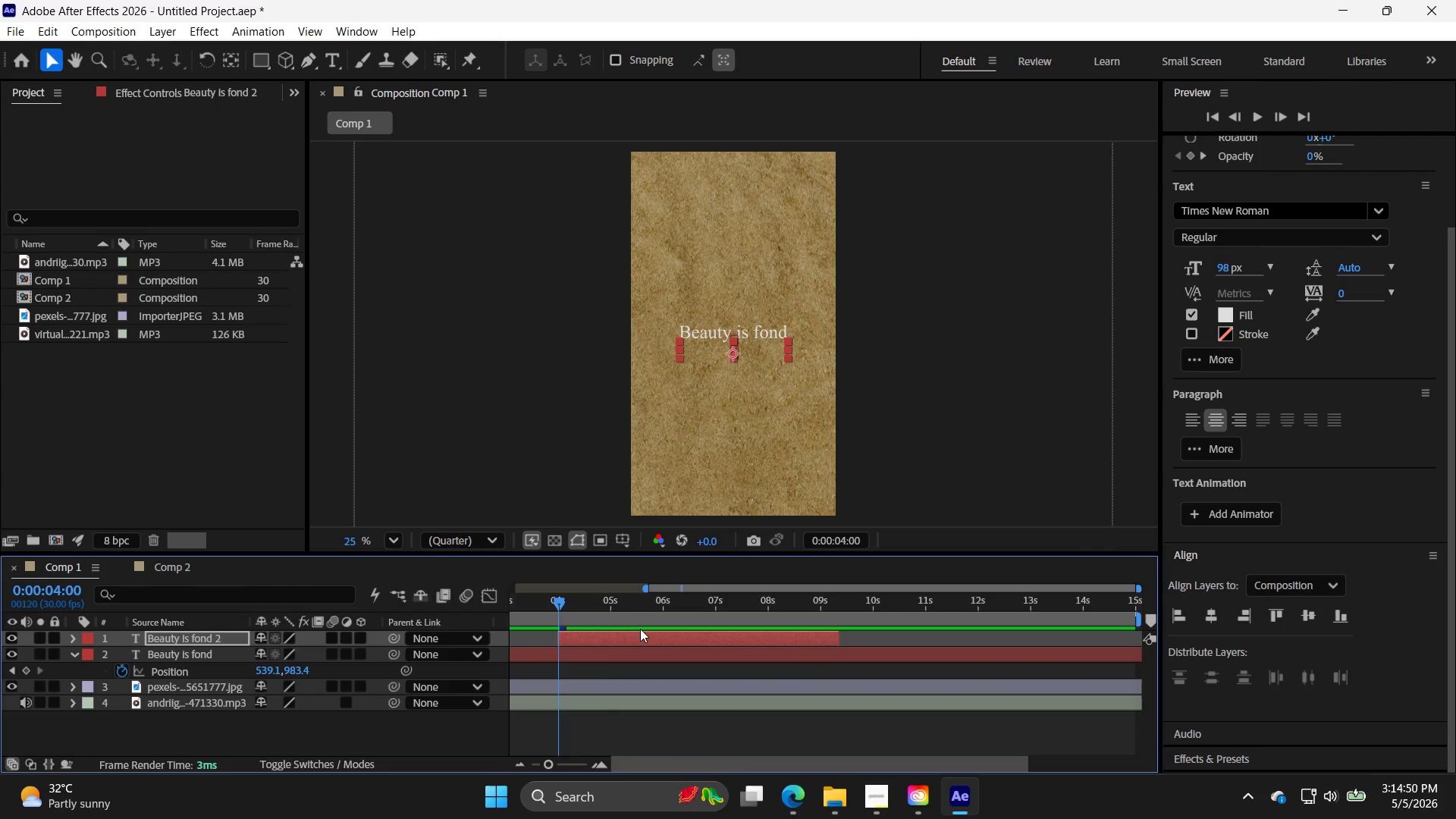 
key(Control+Z)
 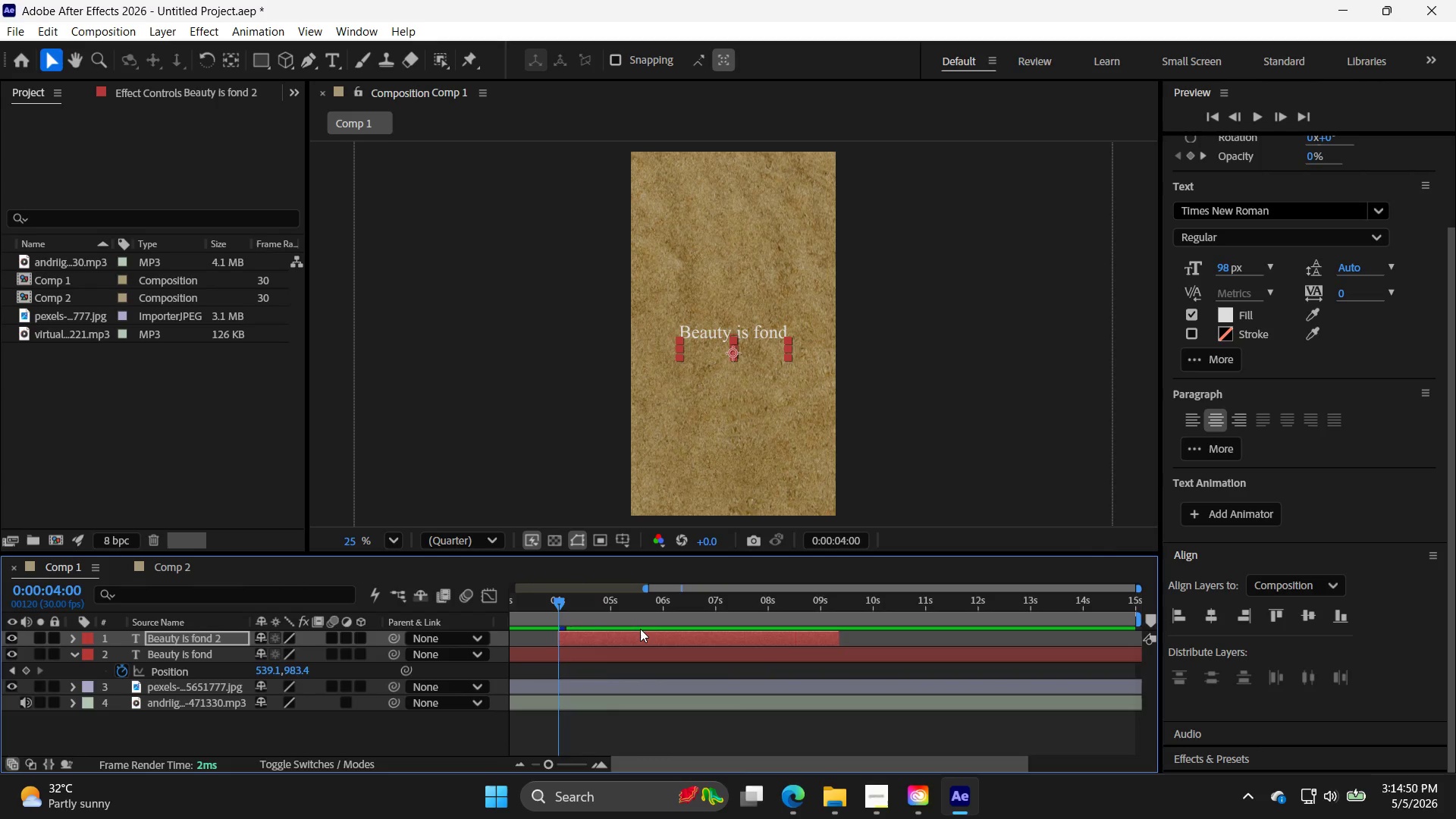 
key(Control+Z)
 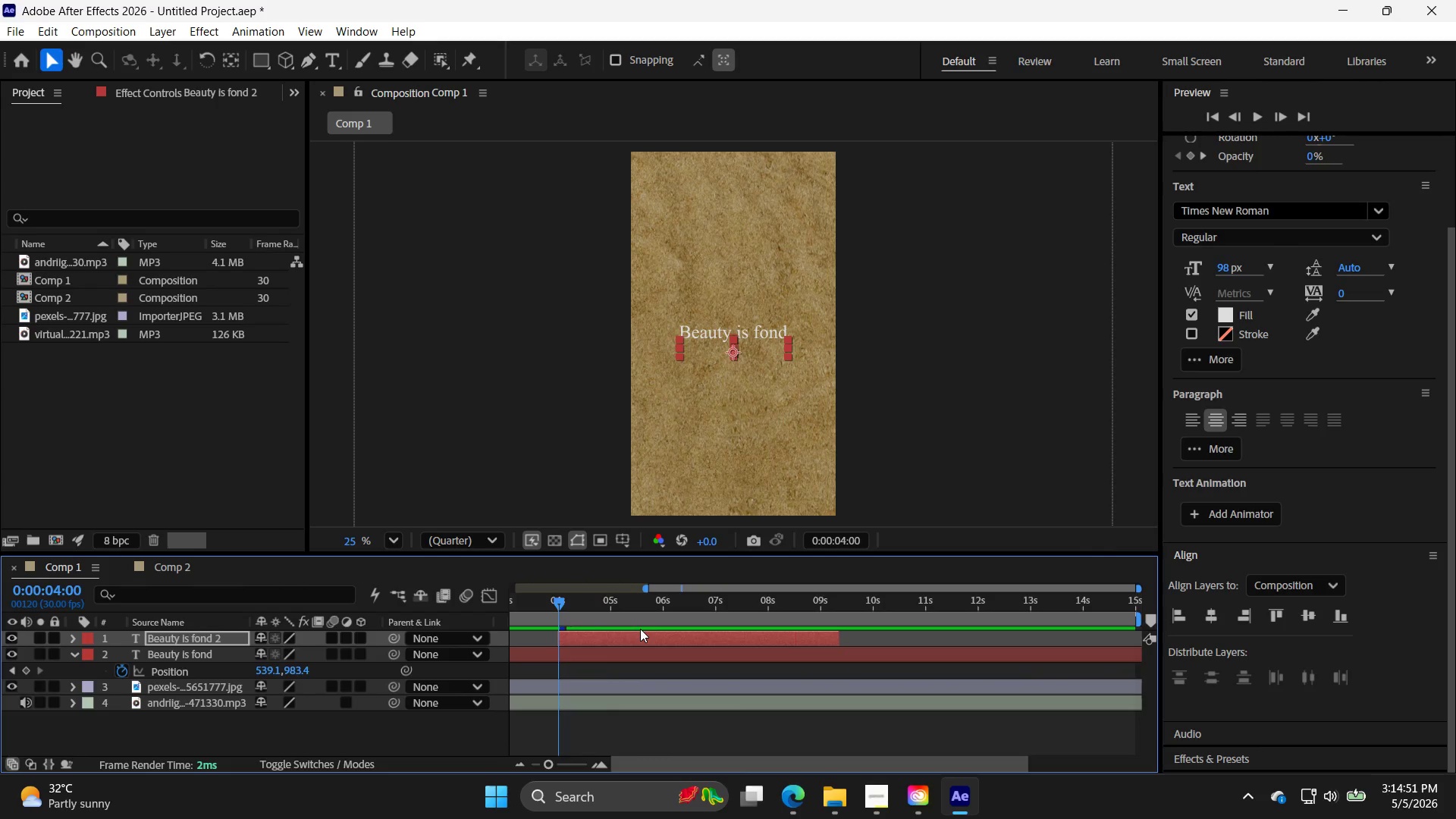 
key(Control+Z)
 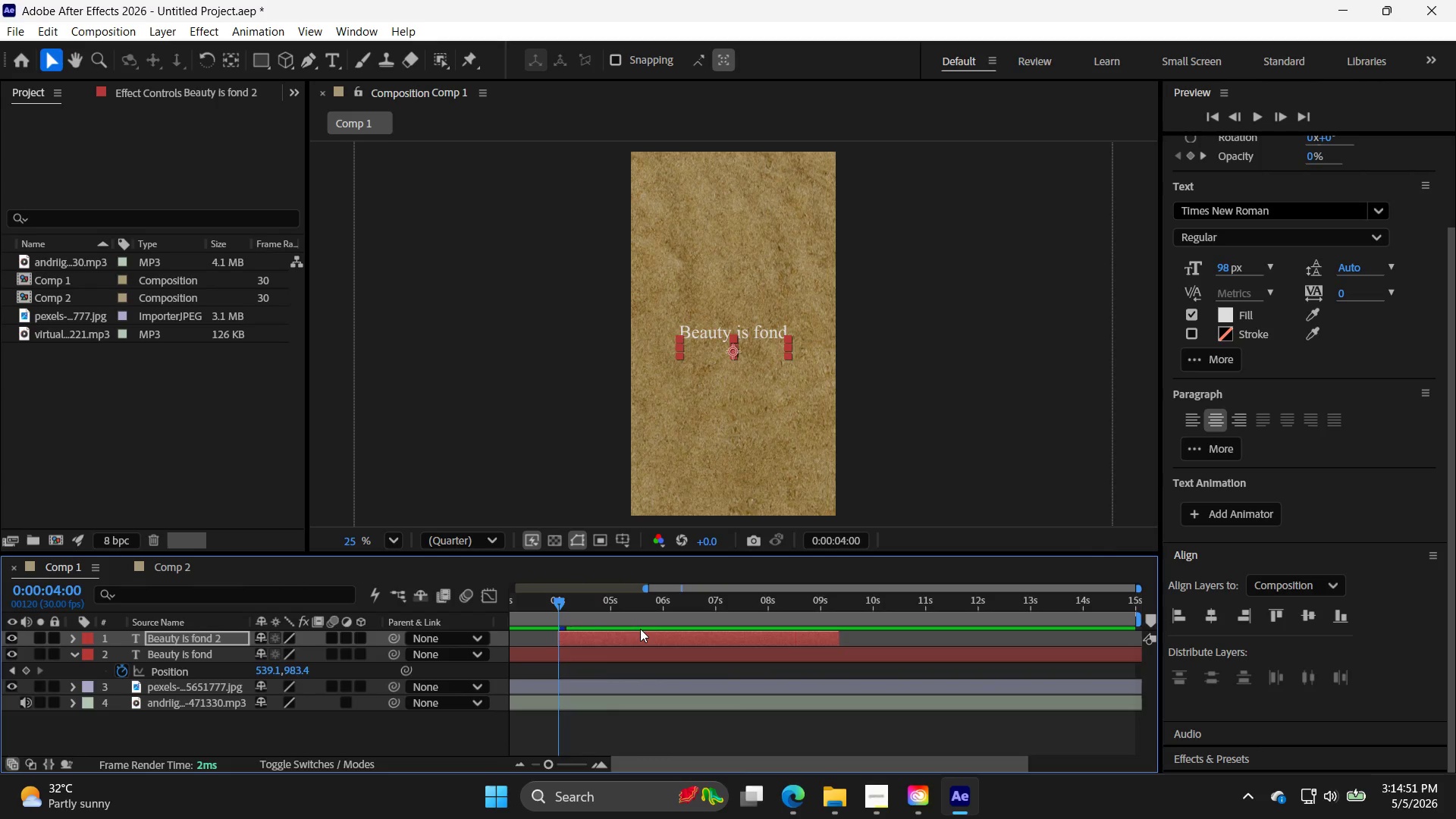 
key(Control+Z)
 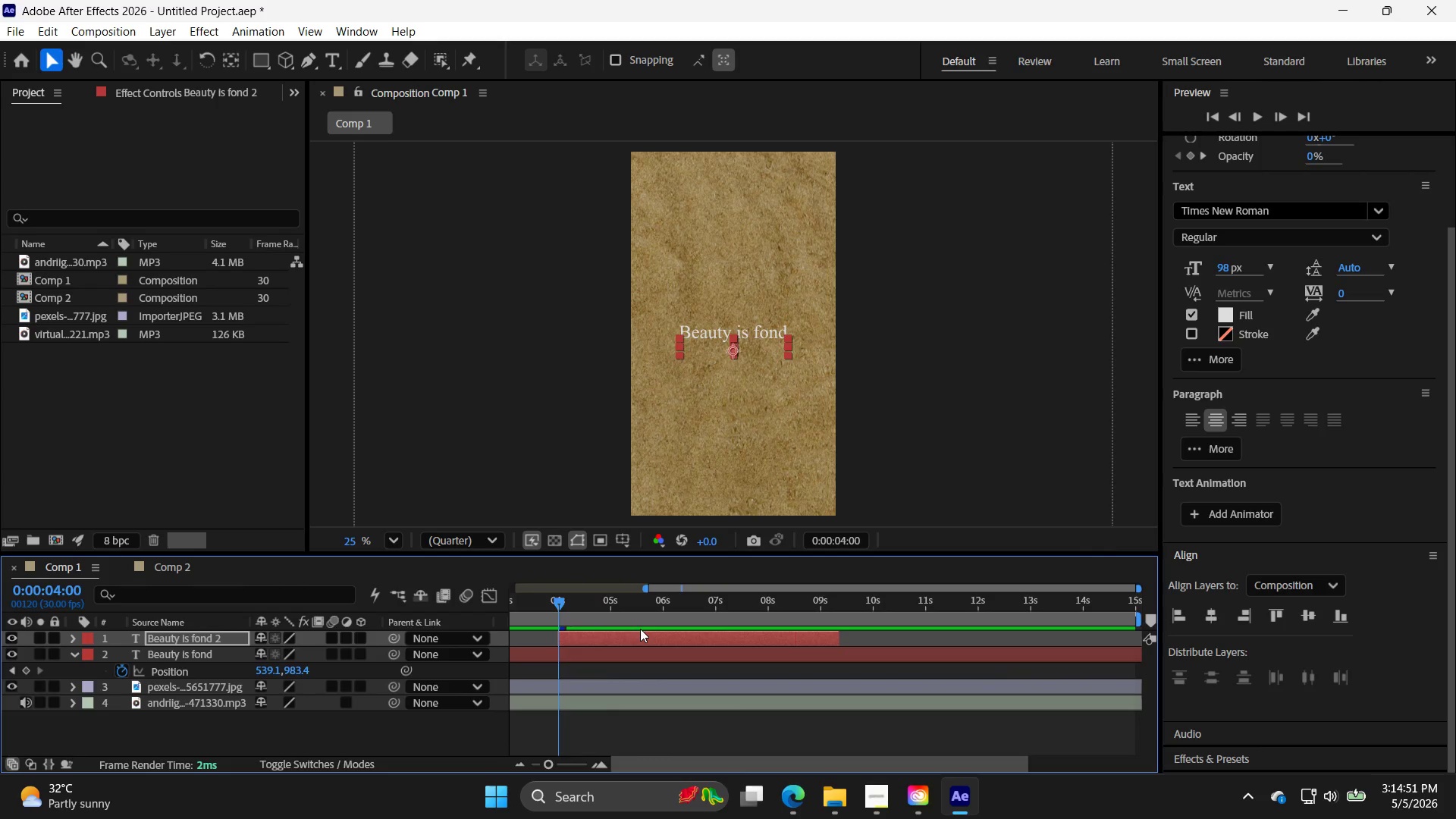 
key(Control+Z)
 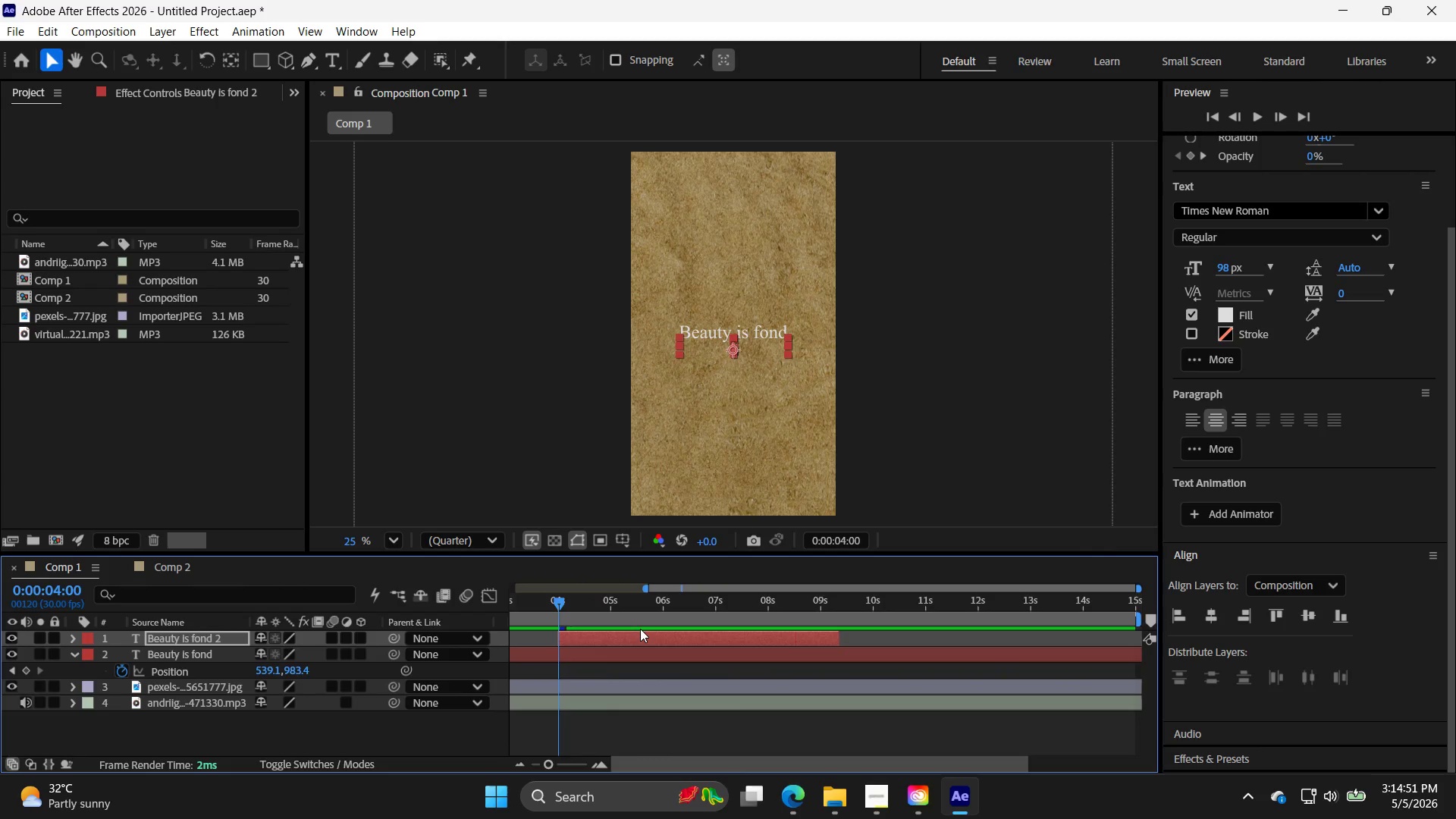 
key(Control+Z)
 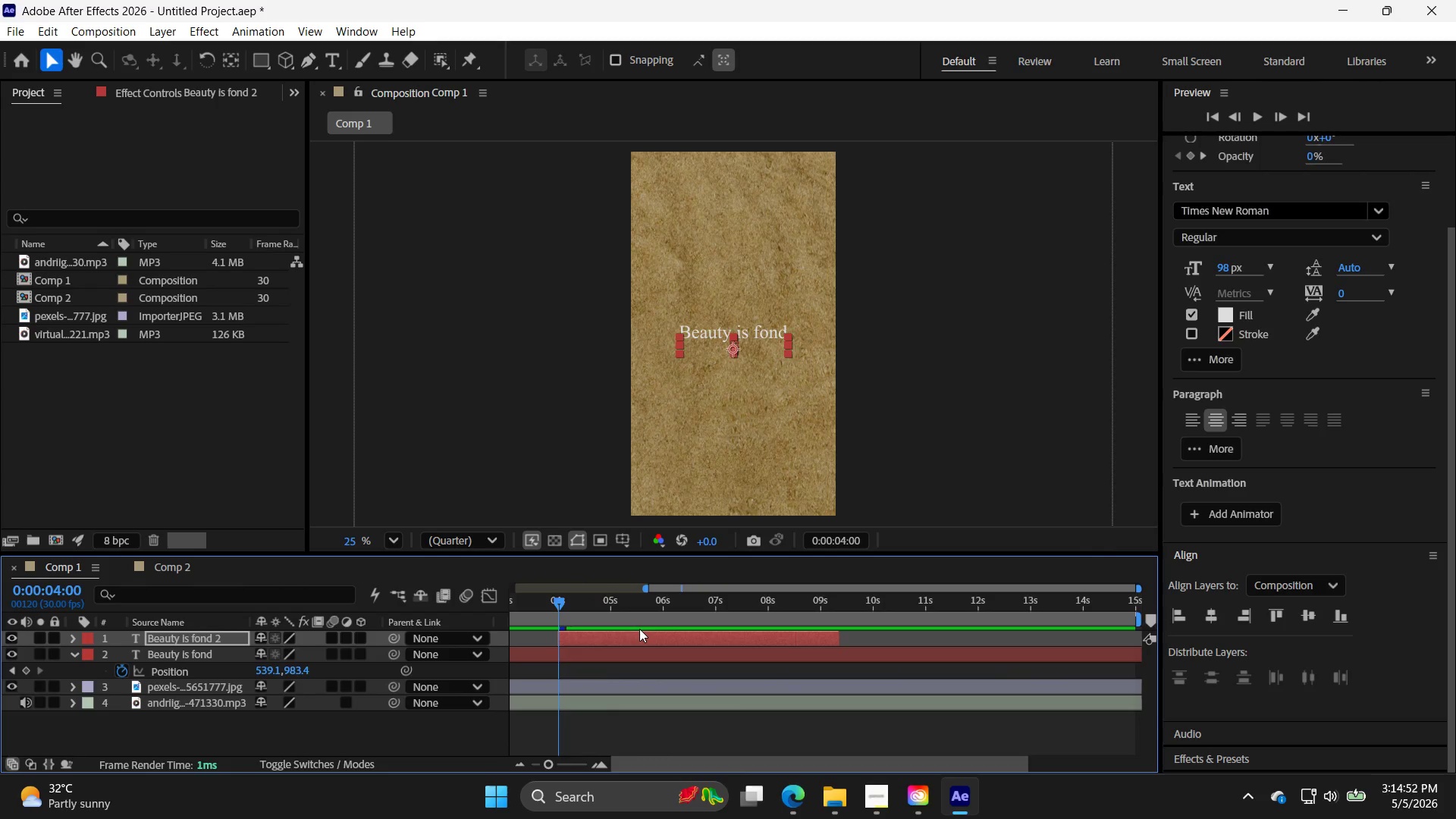 
key(Control+Z)
 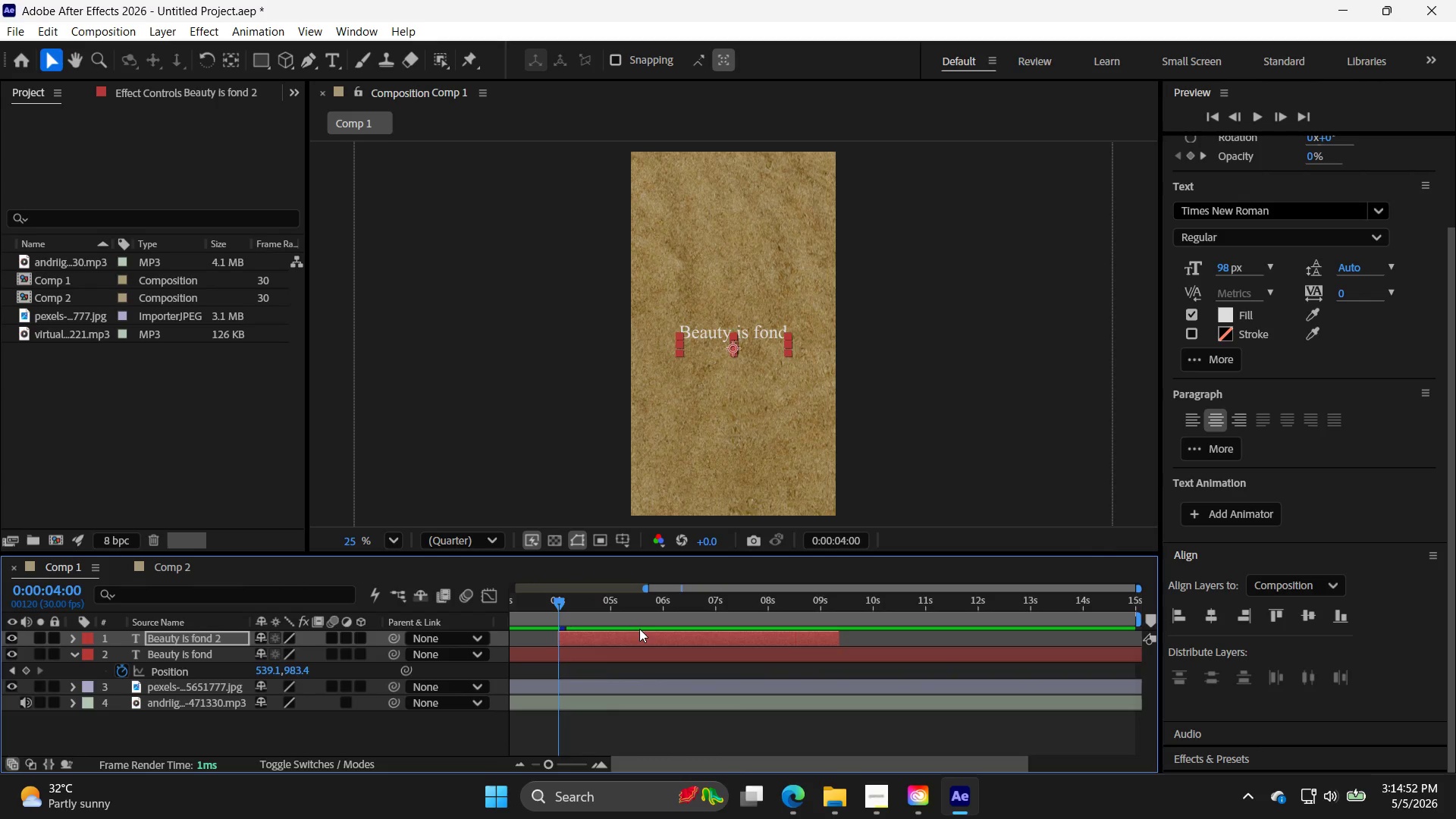 
key(Control+Z)
 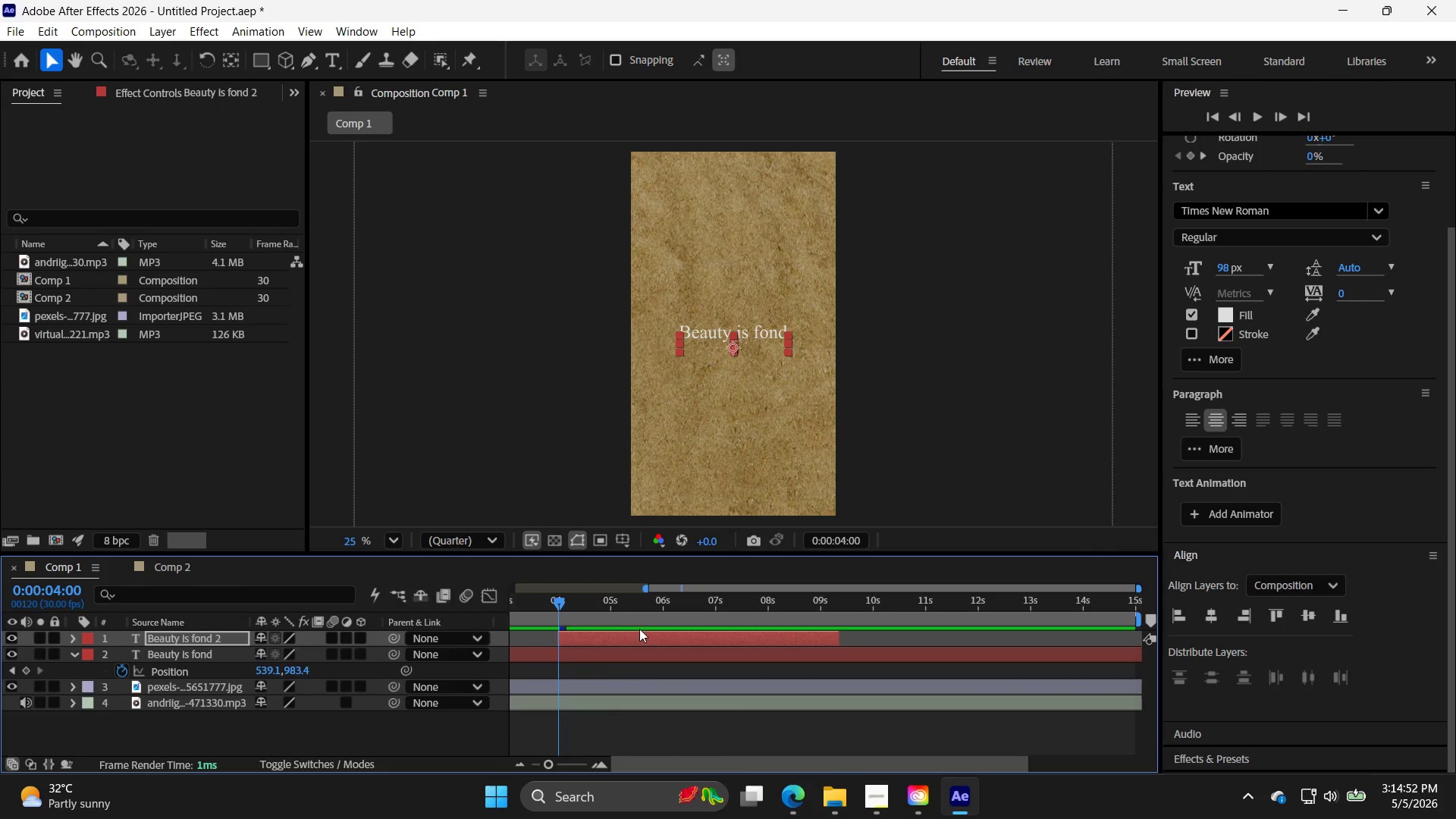 
key(Control+Z)
 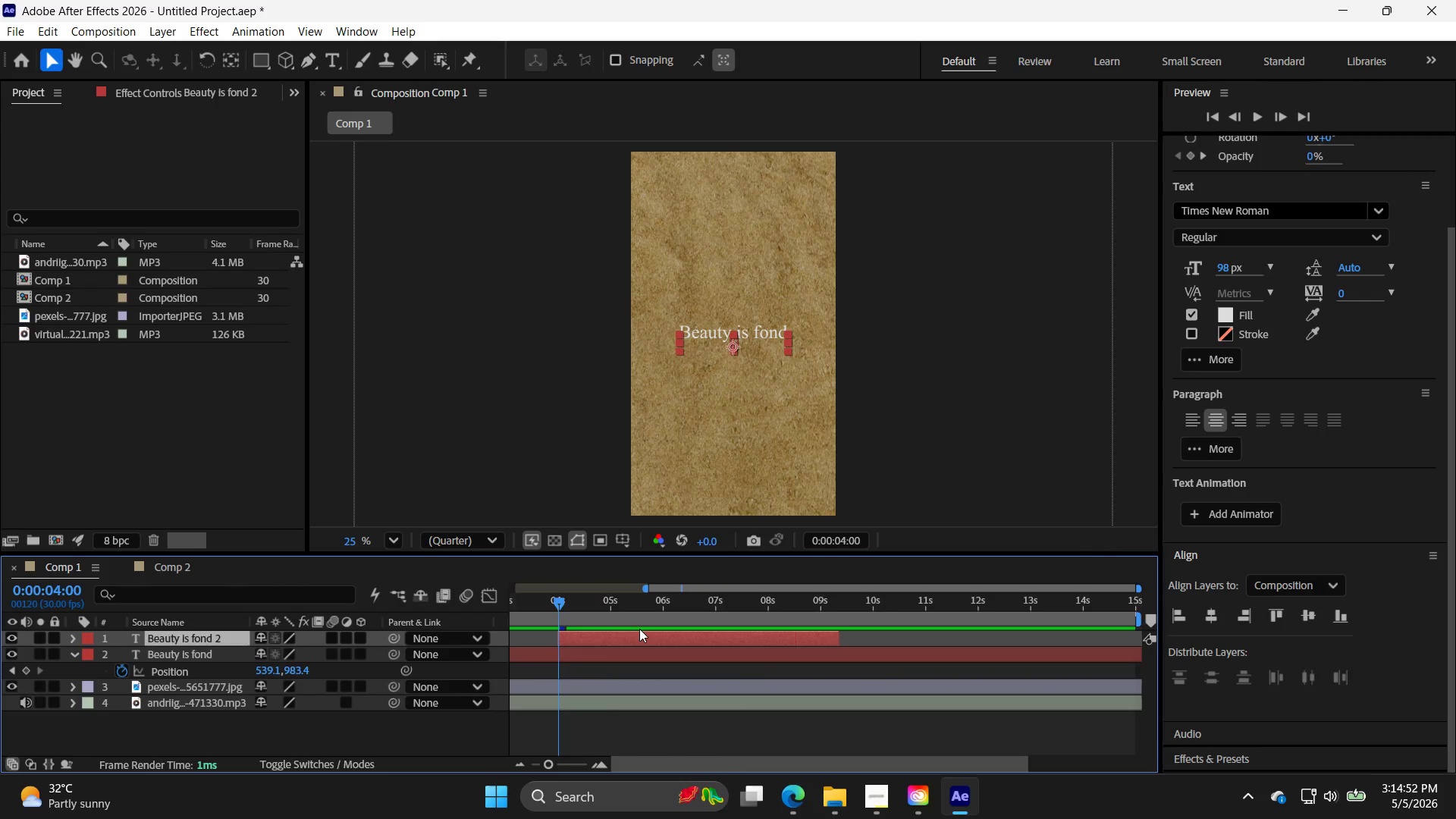 
key(Control+Z)
 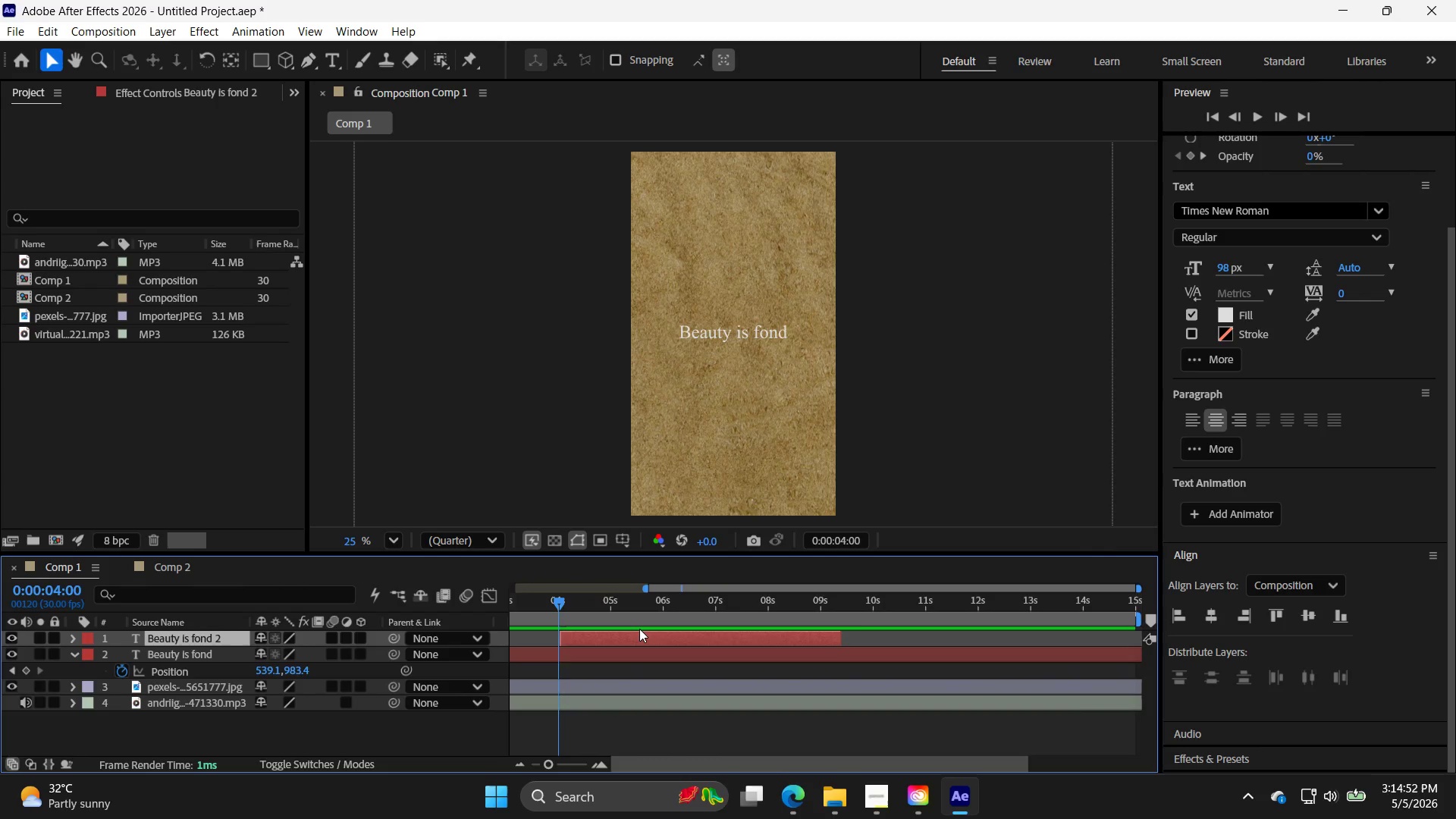 
key(Control+Z)
 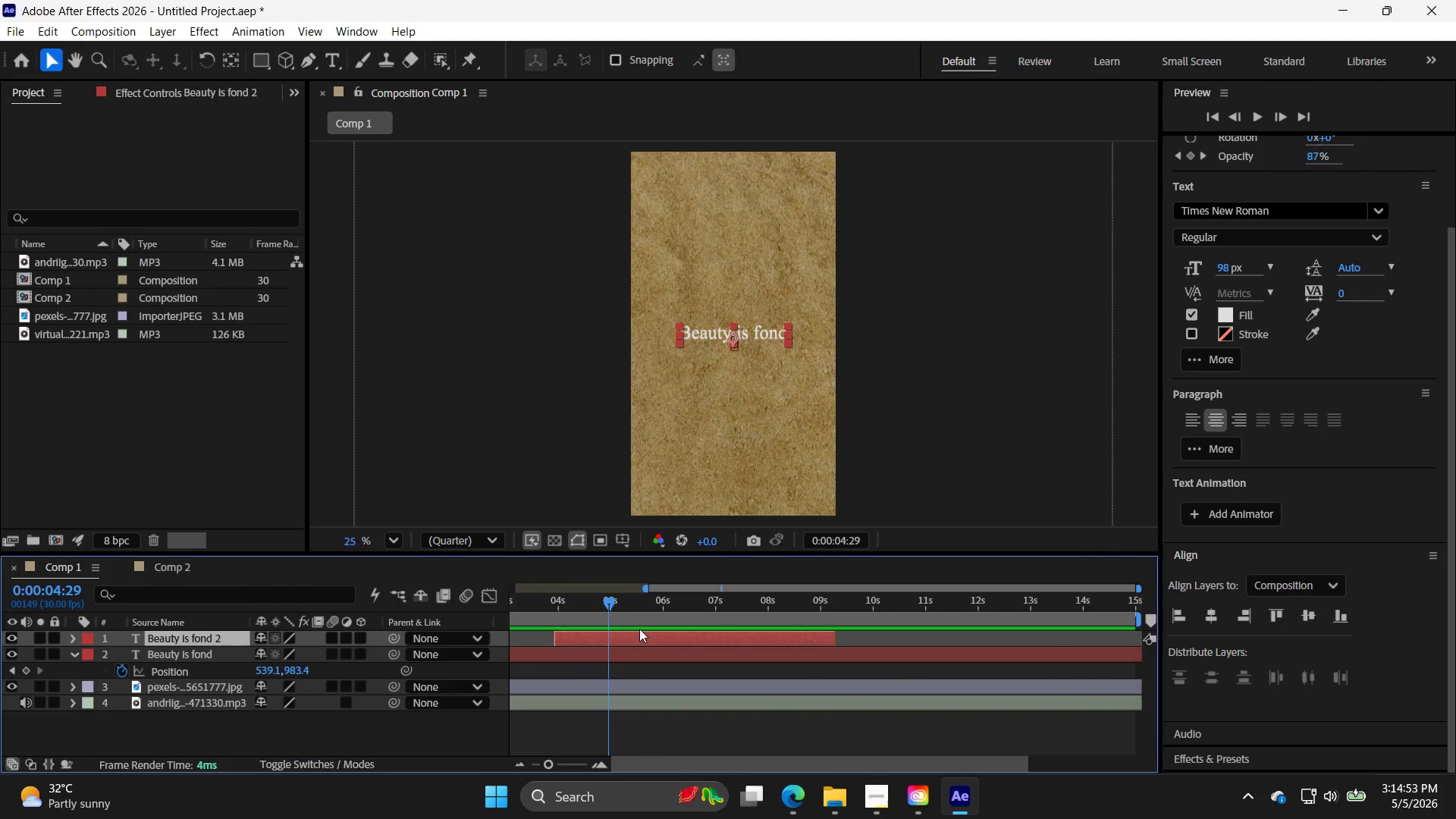 
key(Control+Shift+Z)
 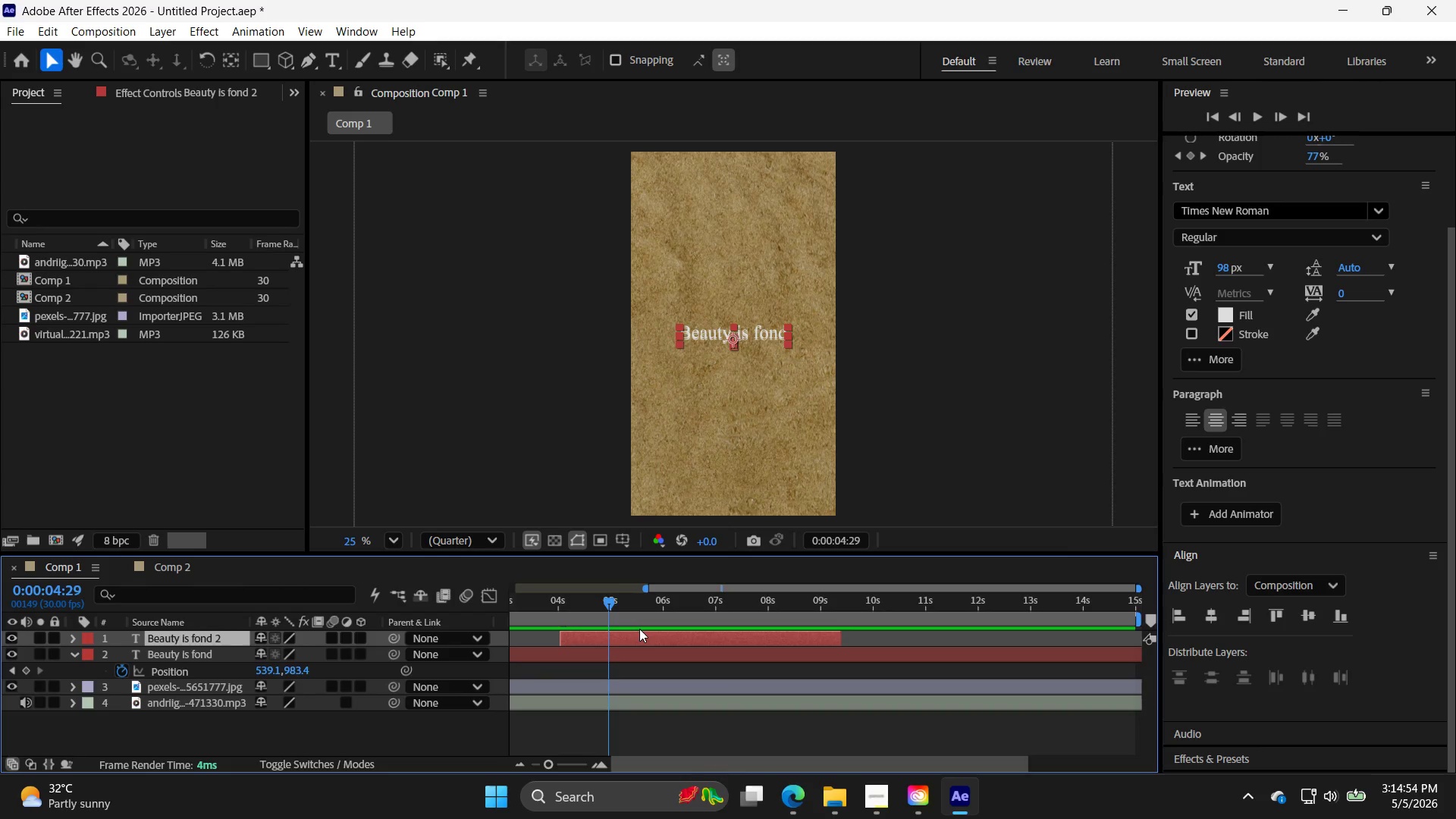 
key(Control+Shift+Z)
 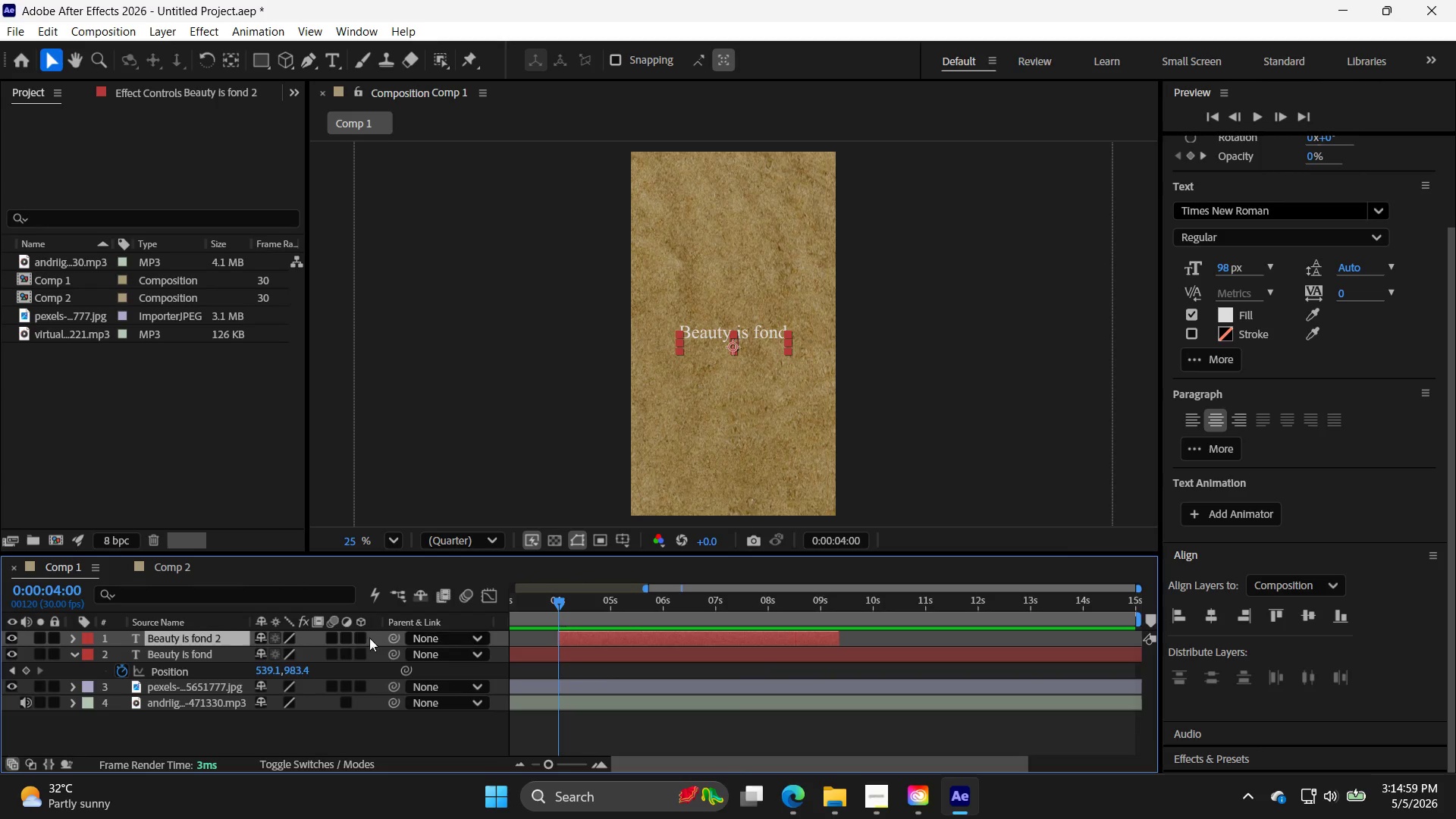 
wait(7.0)
 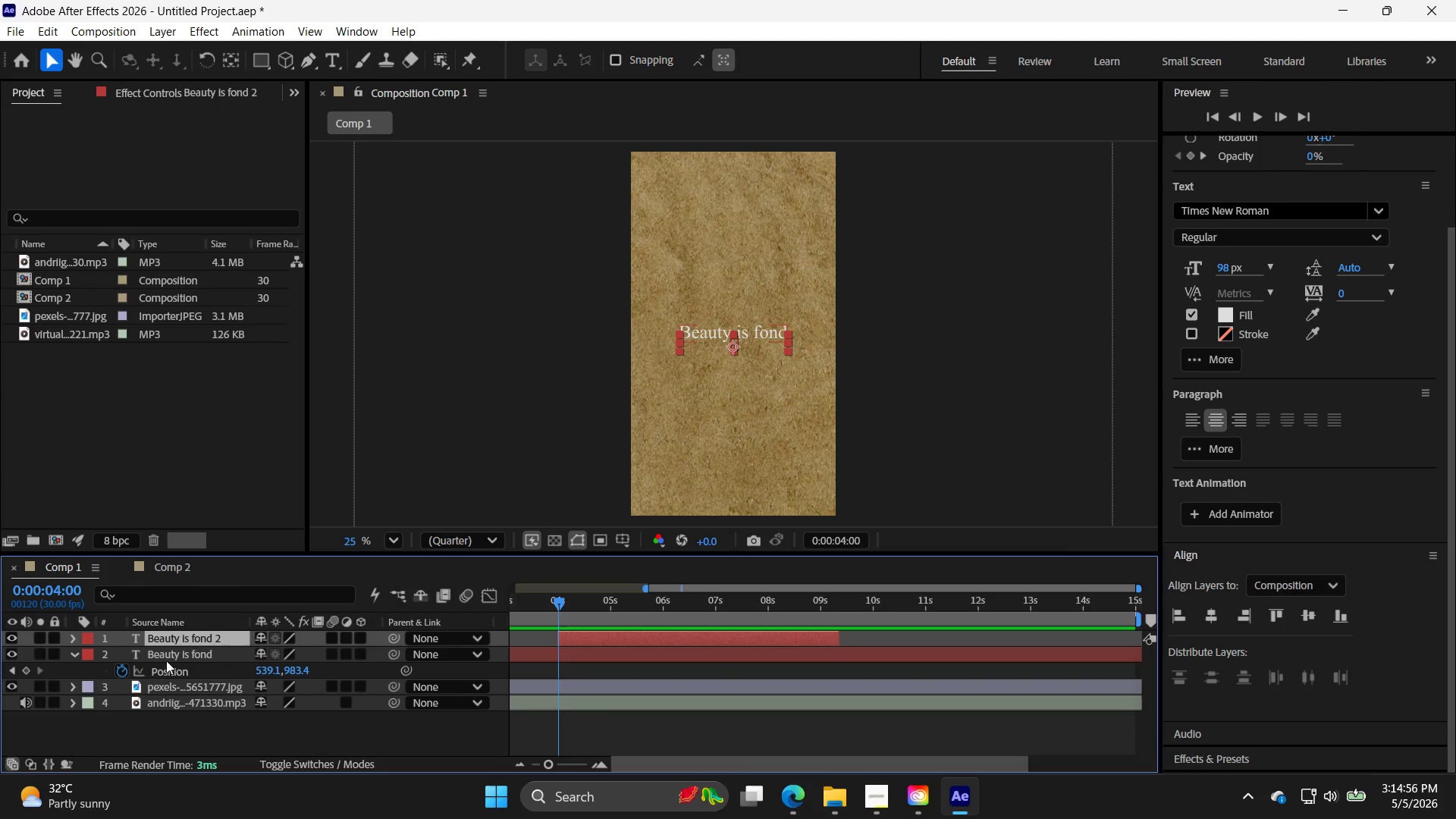 
left_click([75, 640])
 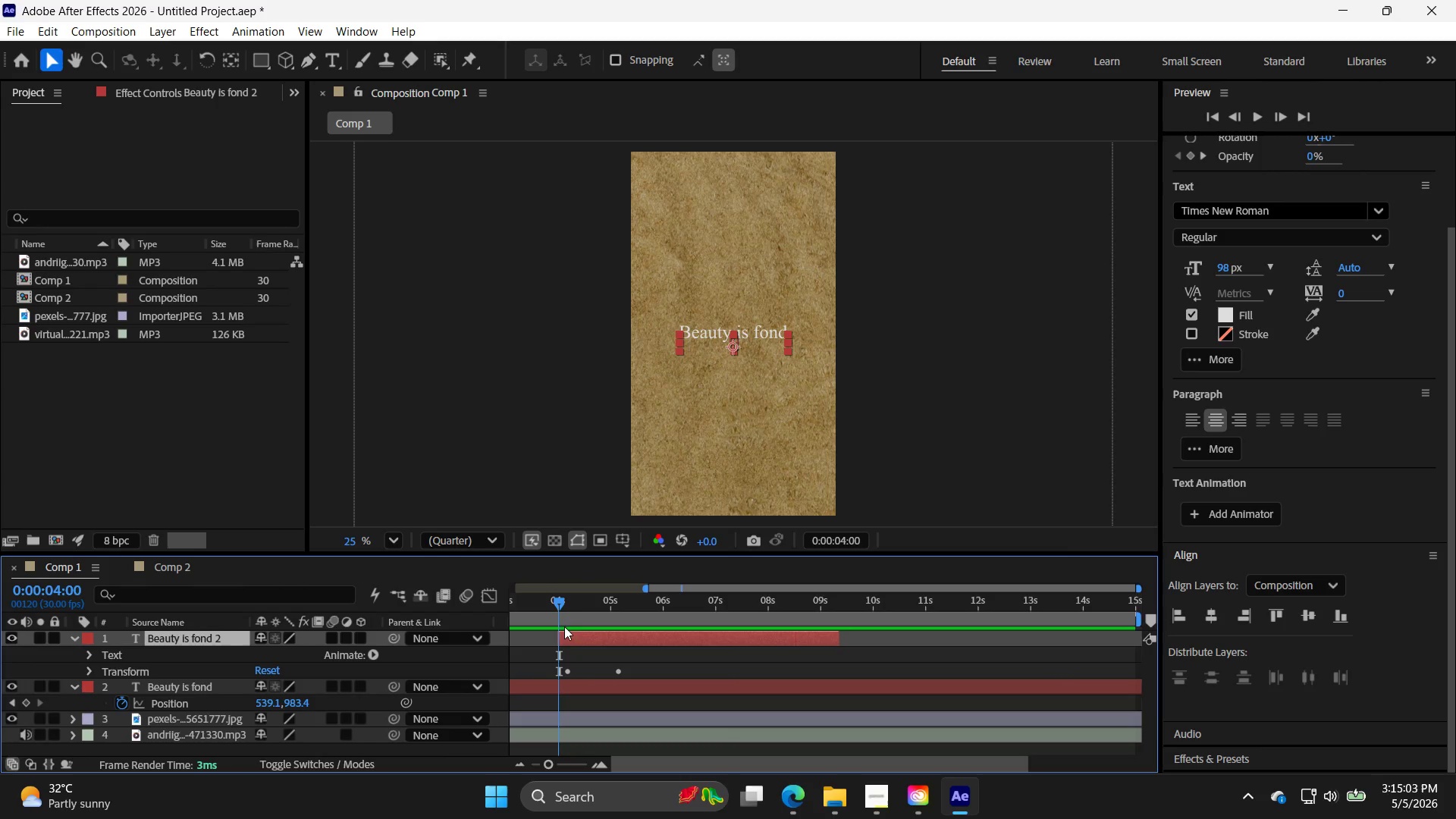 
left_click_drag(start_coordinate=[559, 601], to_coordinate=[730, 615])
 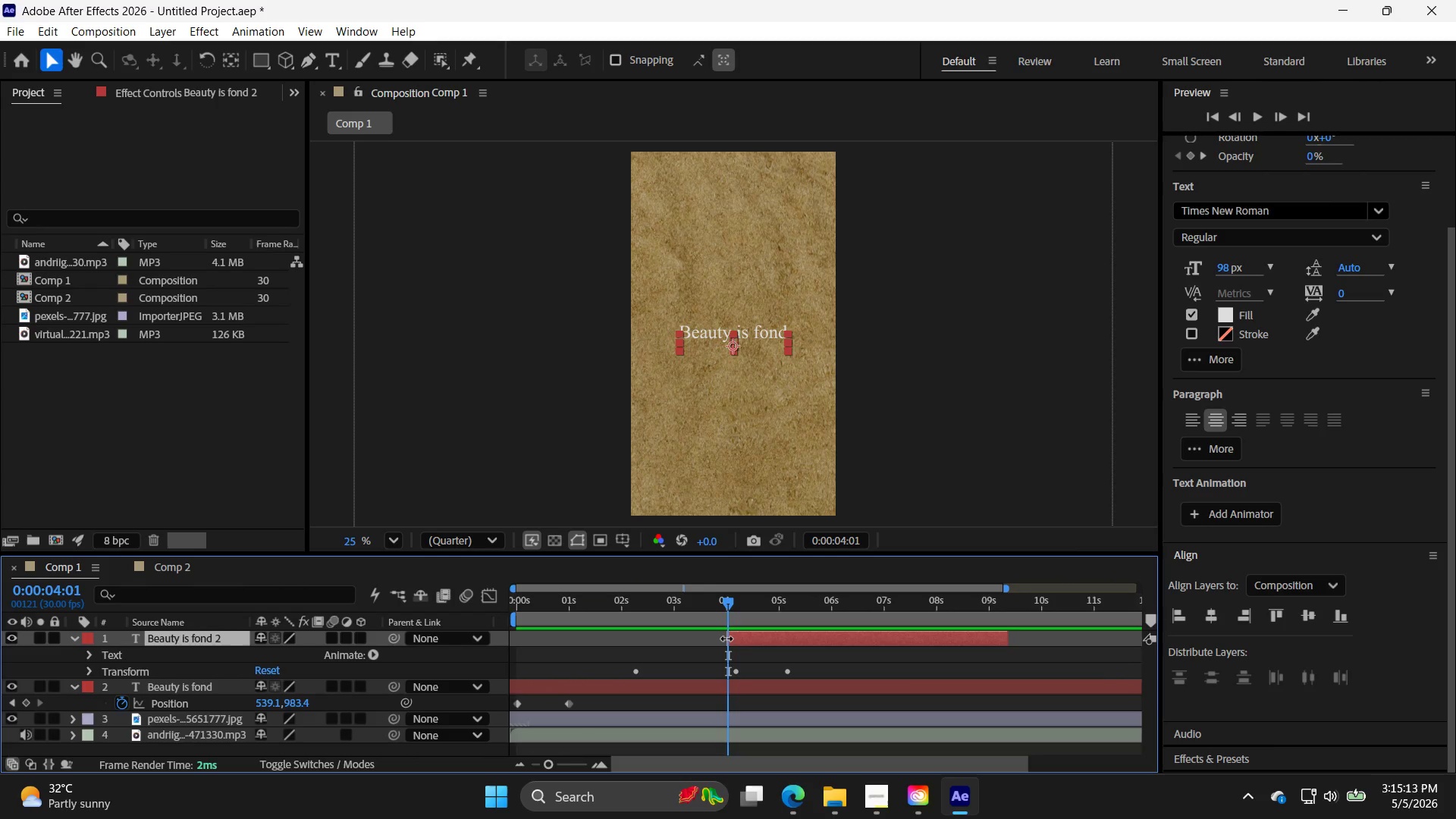 
left_click_drag(start_coordinate=[726, 639], to_coordinate=[732, 639])
 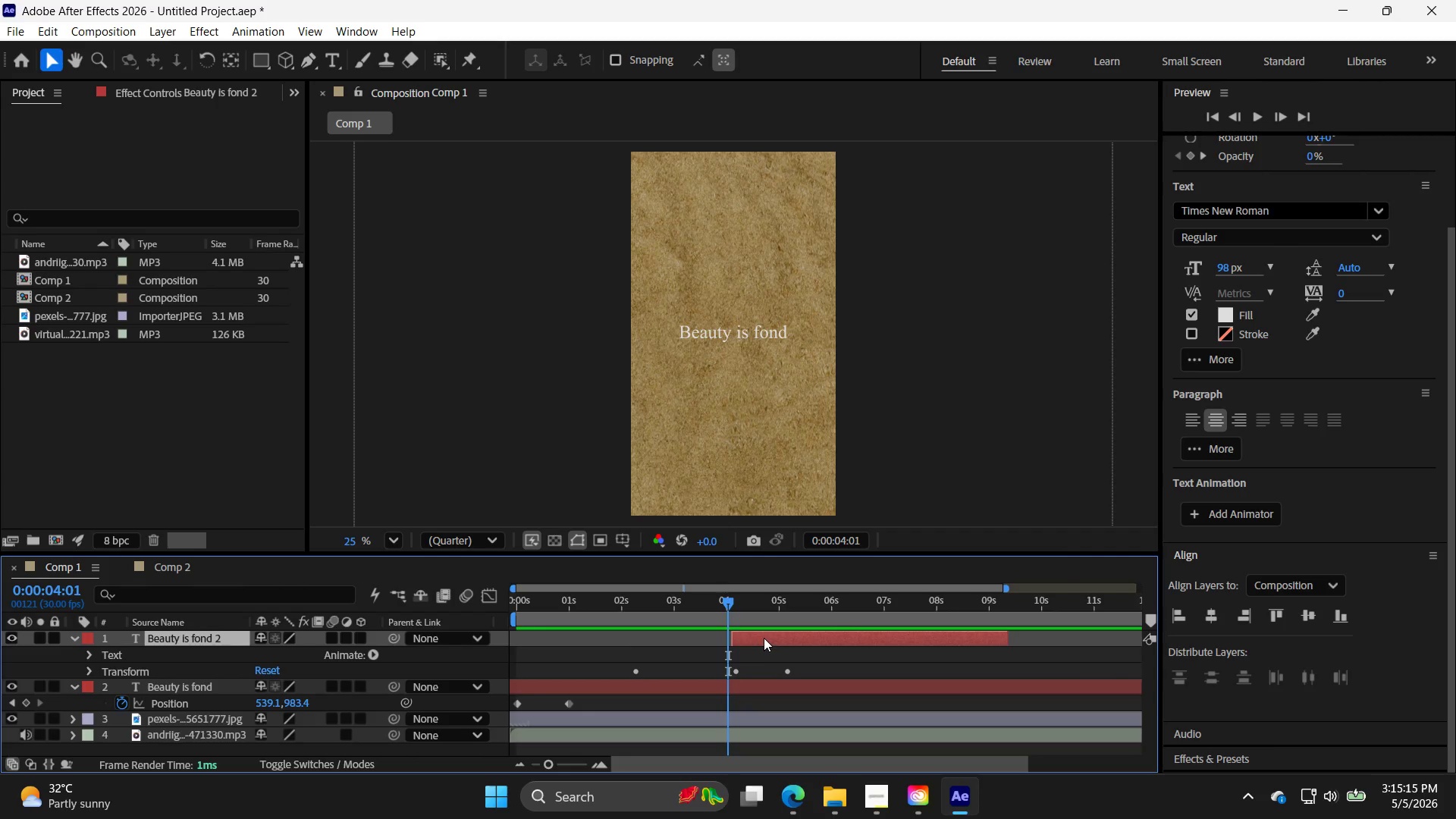 
left_click_drag(start_coordinate=[764, 638], to_coordinate=[760, 638])
 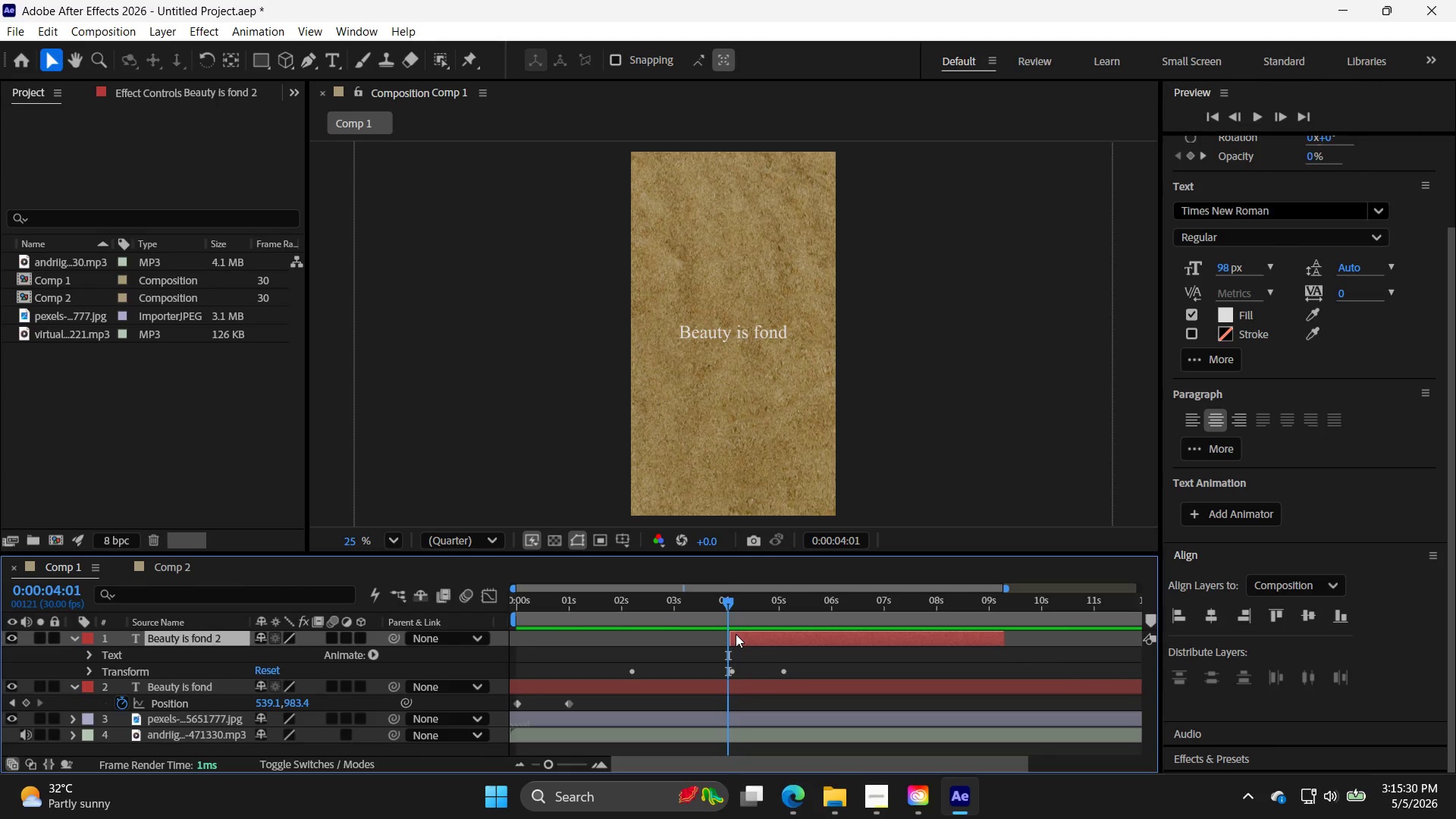 
wait(18.64)
 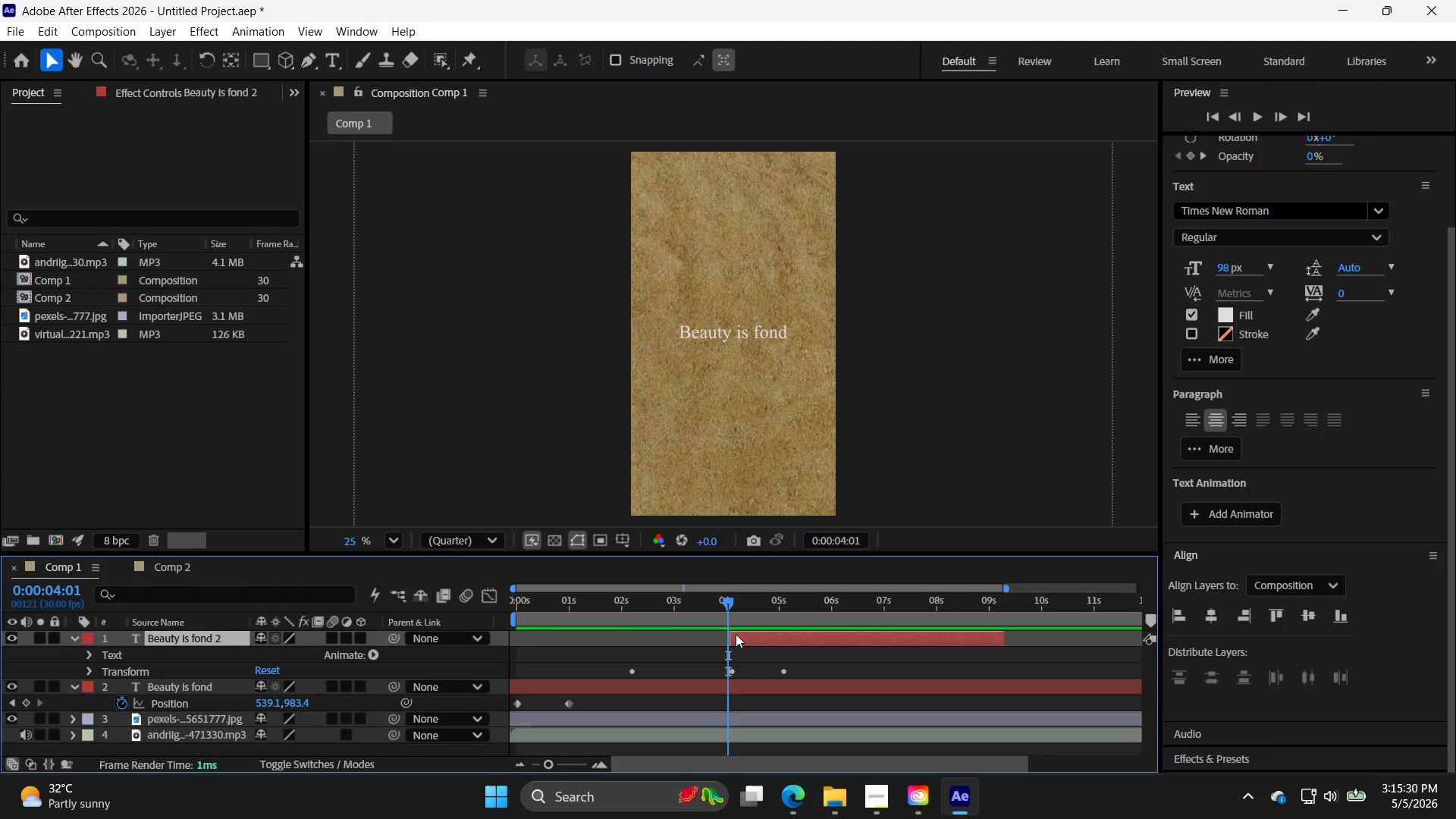 
double_click([734, 642])
 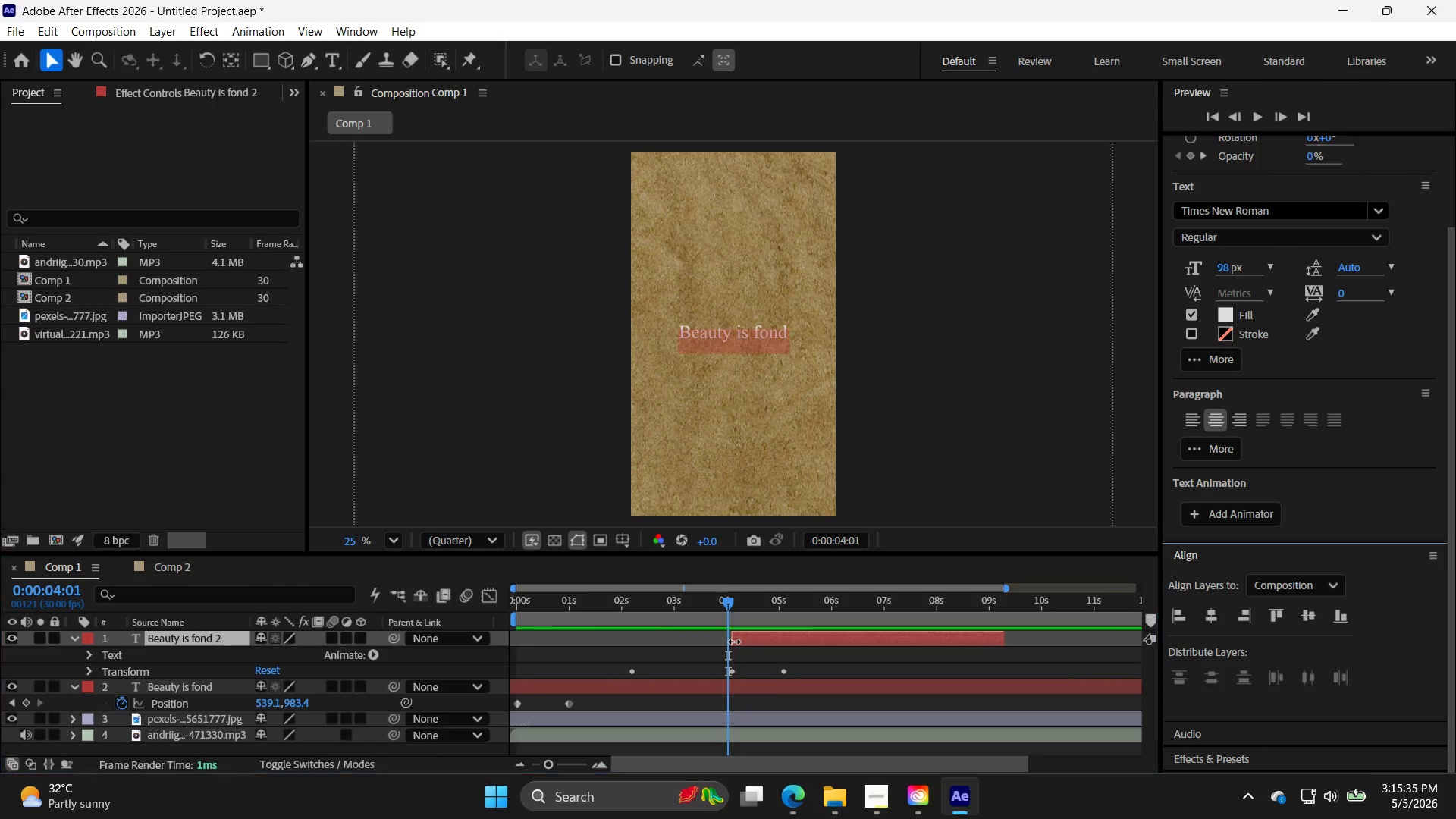 
triple_click([734, 642])
 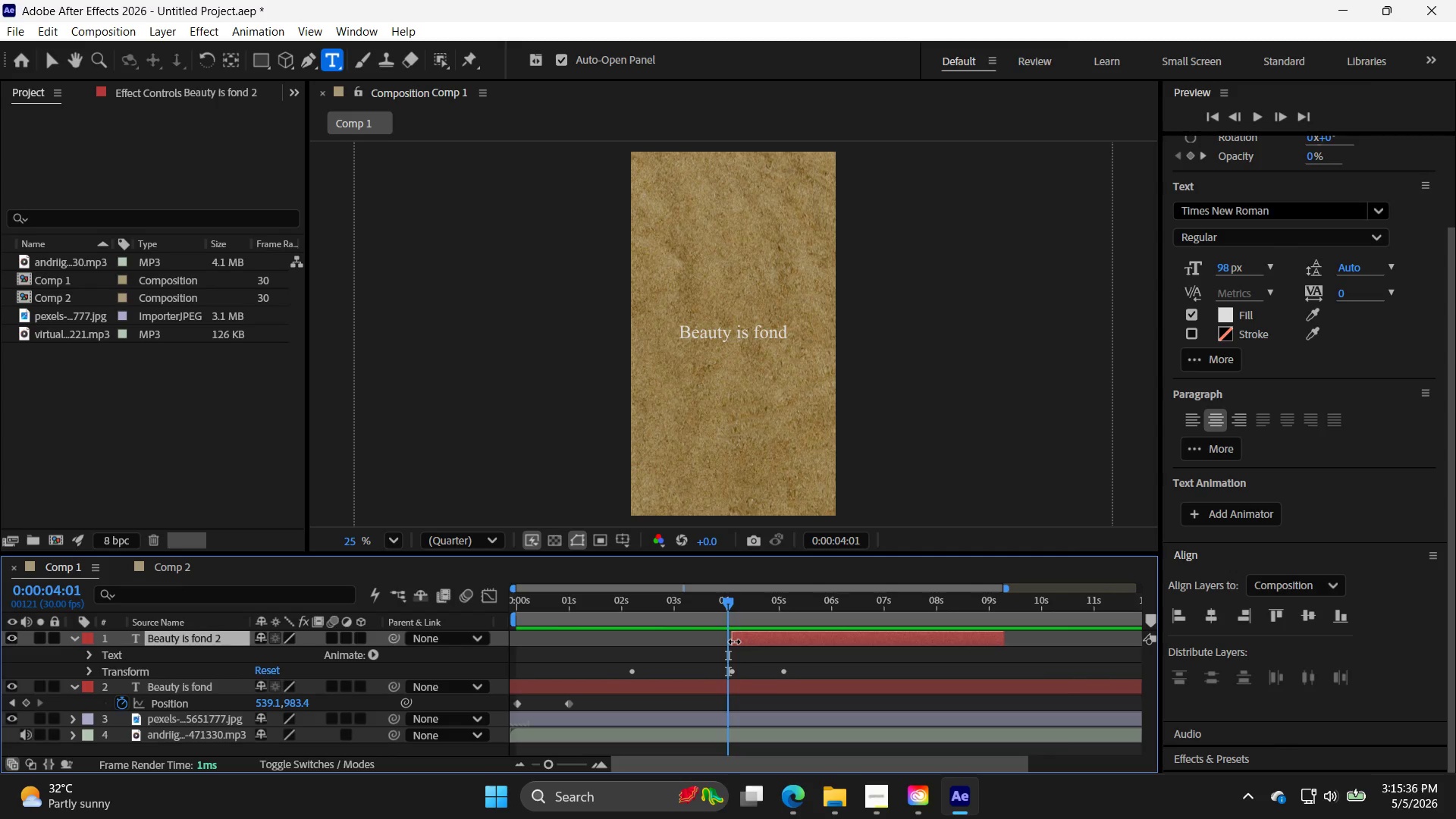 
left_click([734, 642])
 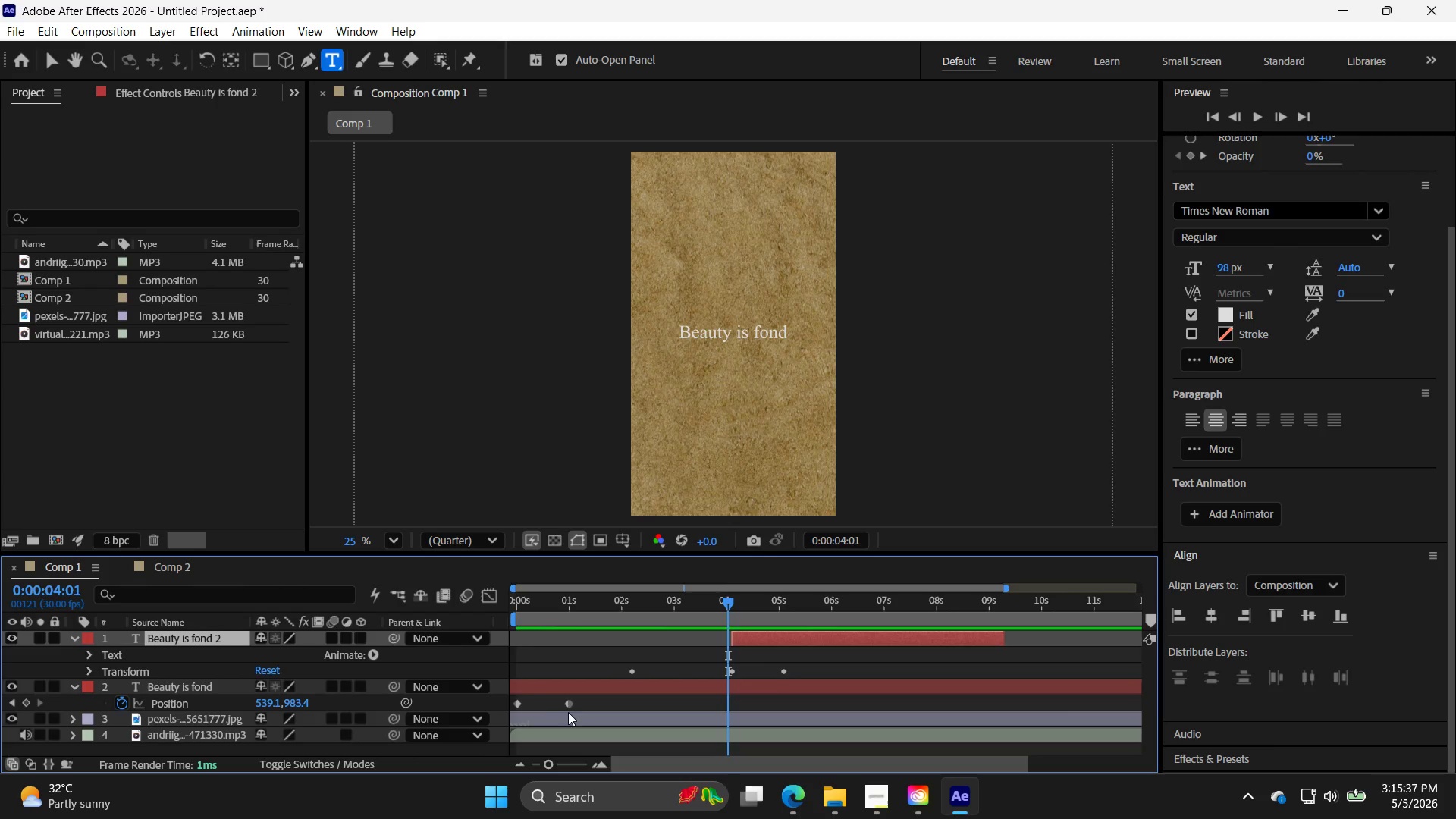 
left_click([570, 707])
 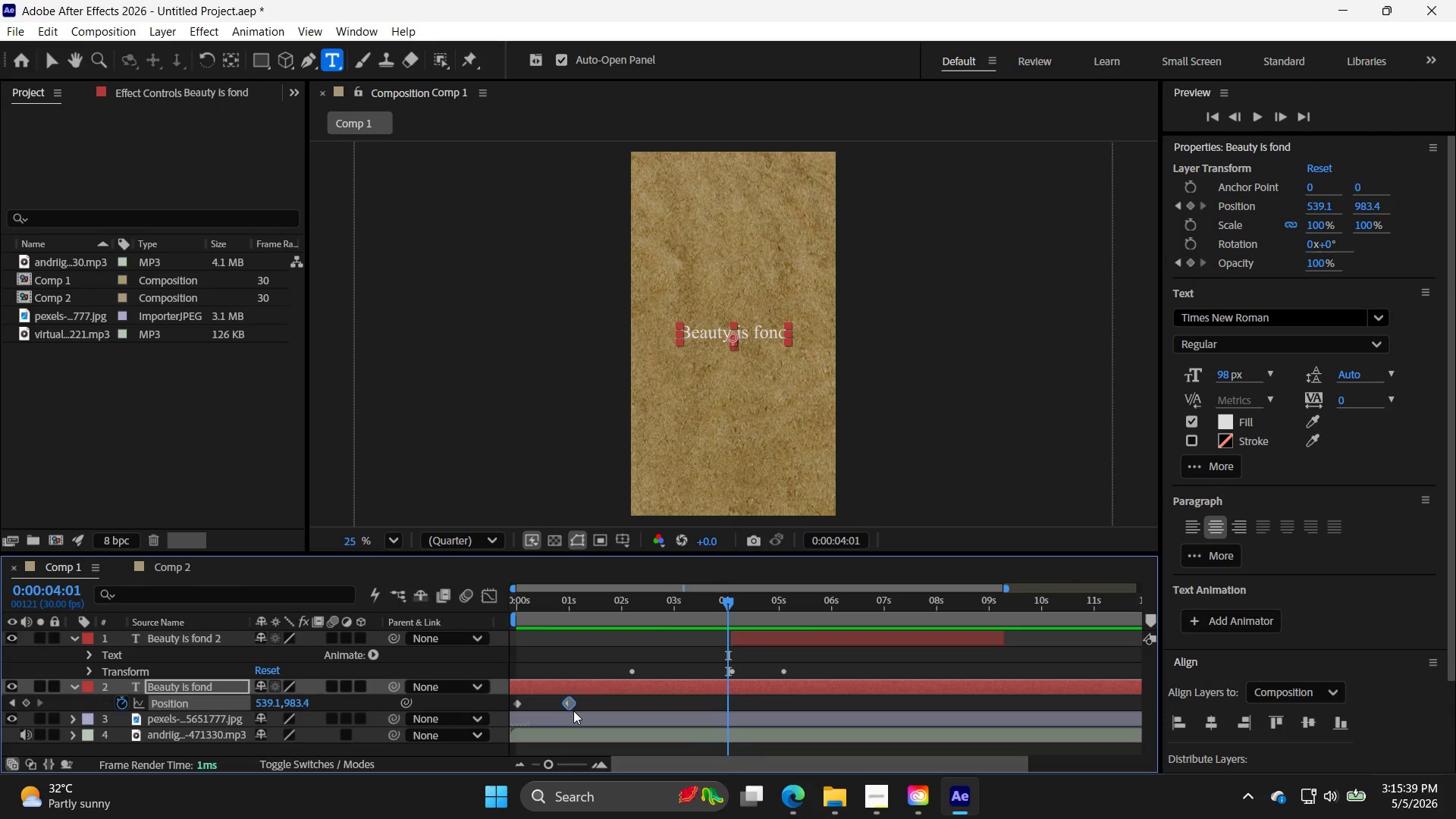 
key(F9)
 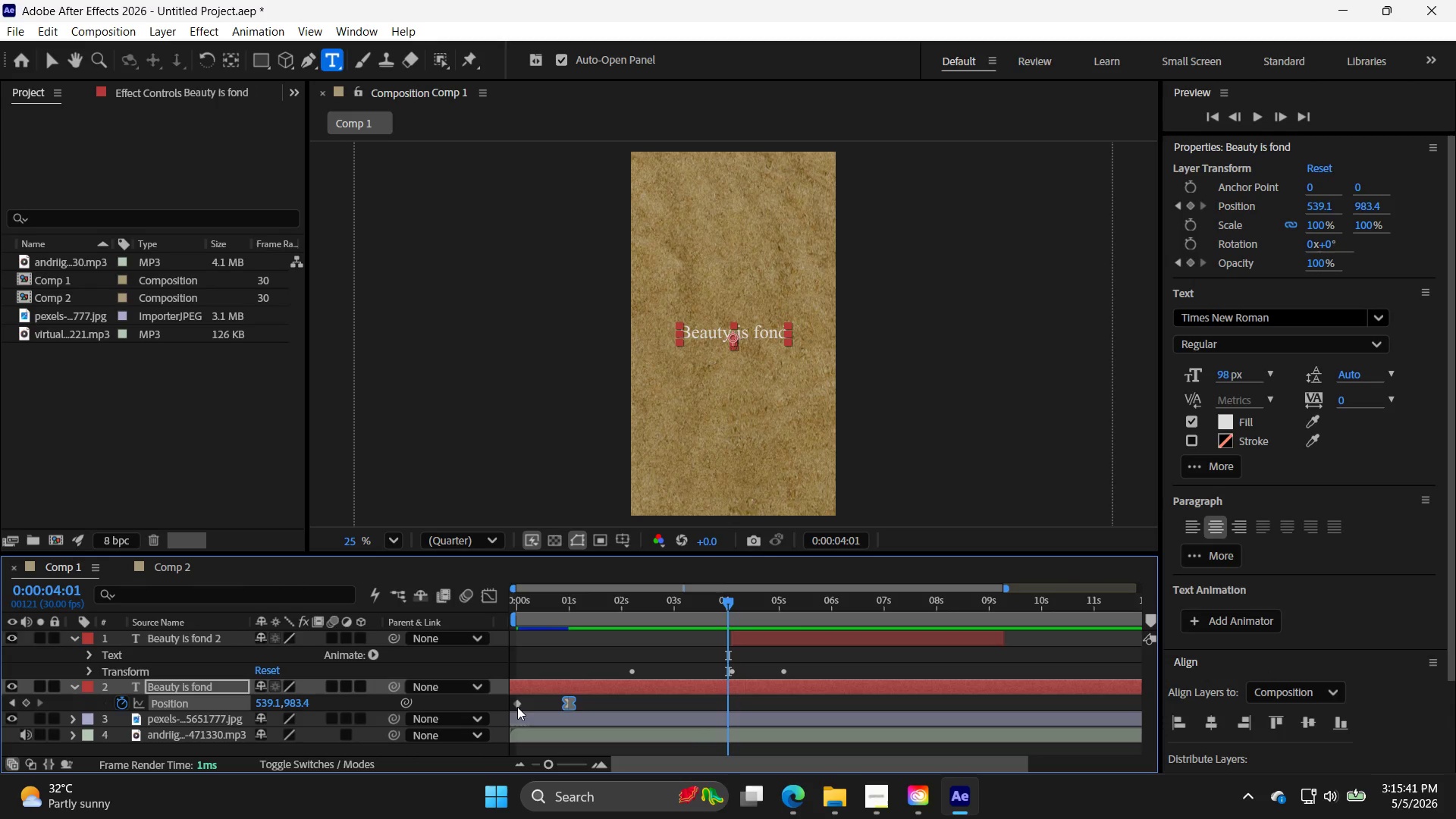 
left_click([516, 704])
 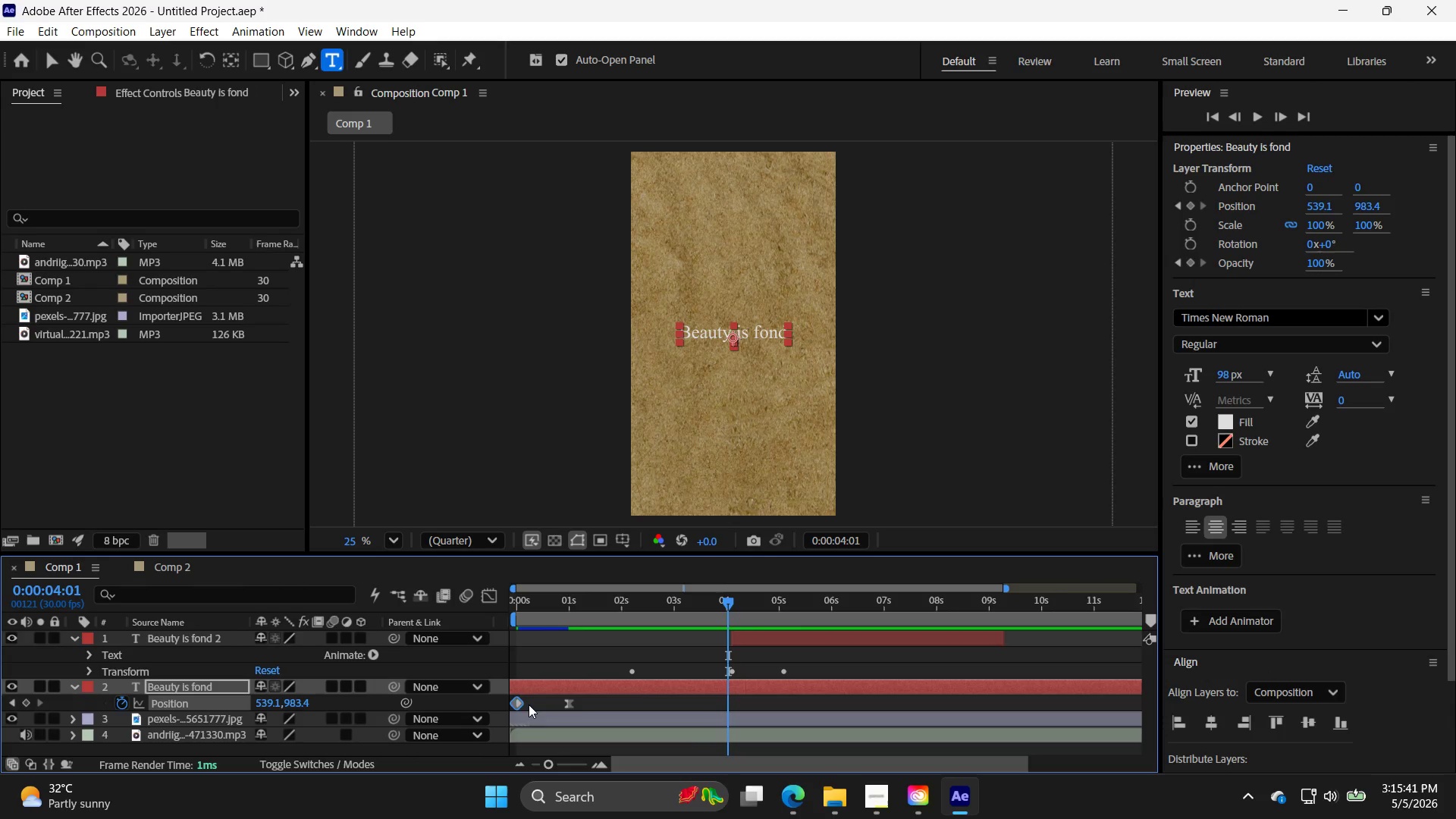 
key(F9)
 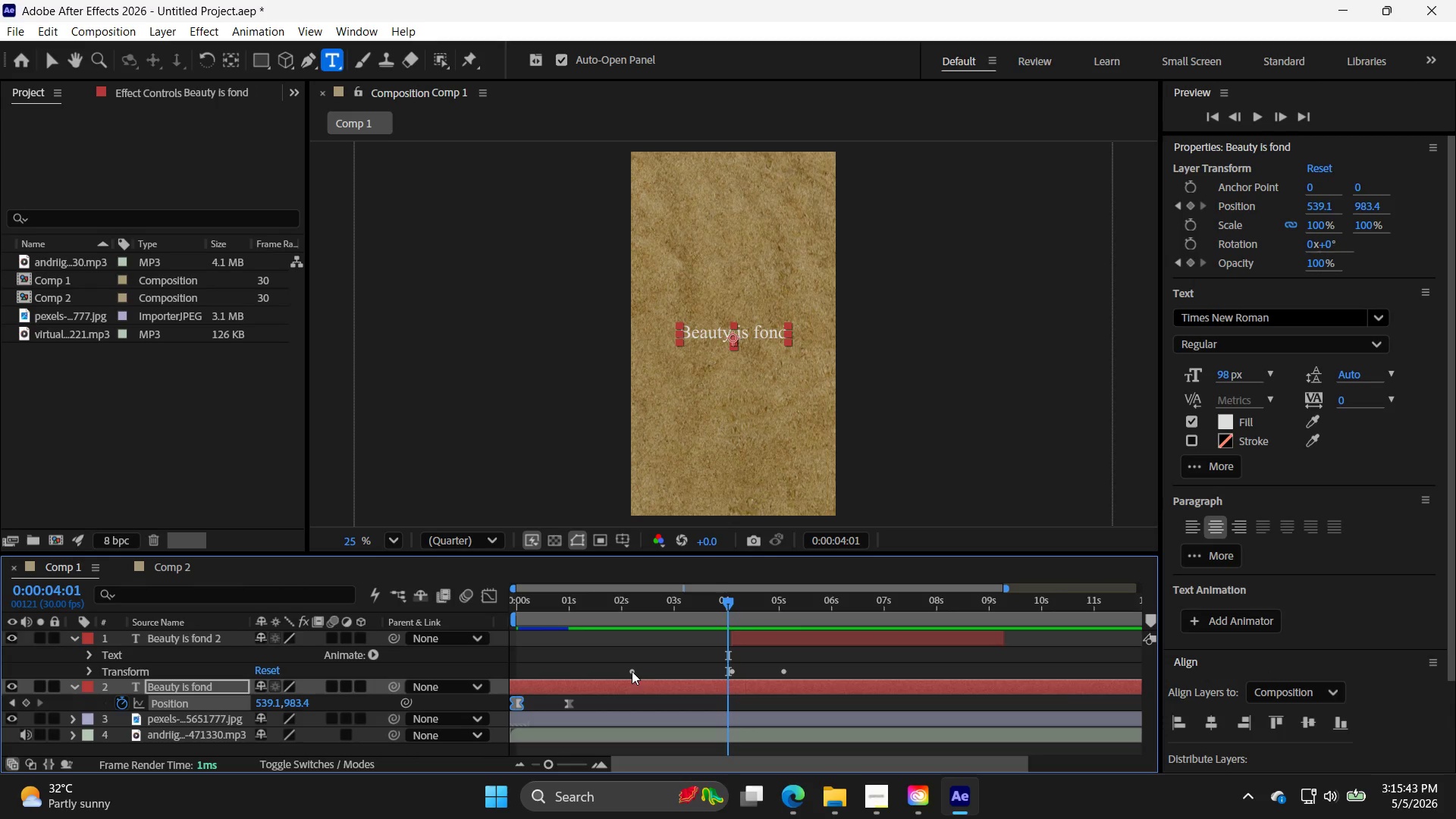 
left_click([629, 670])
 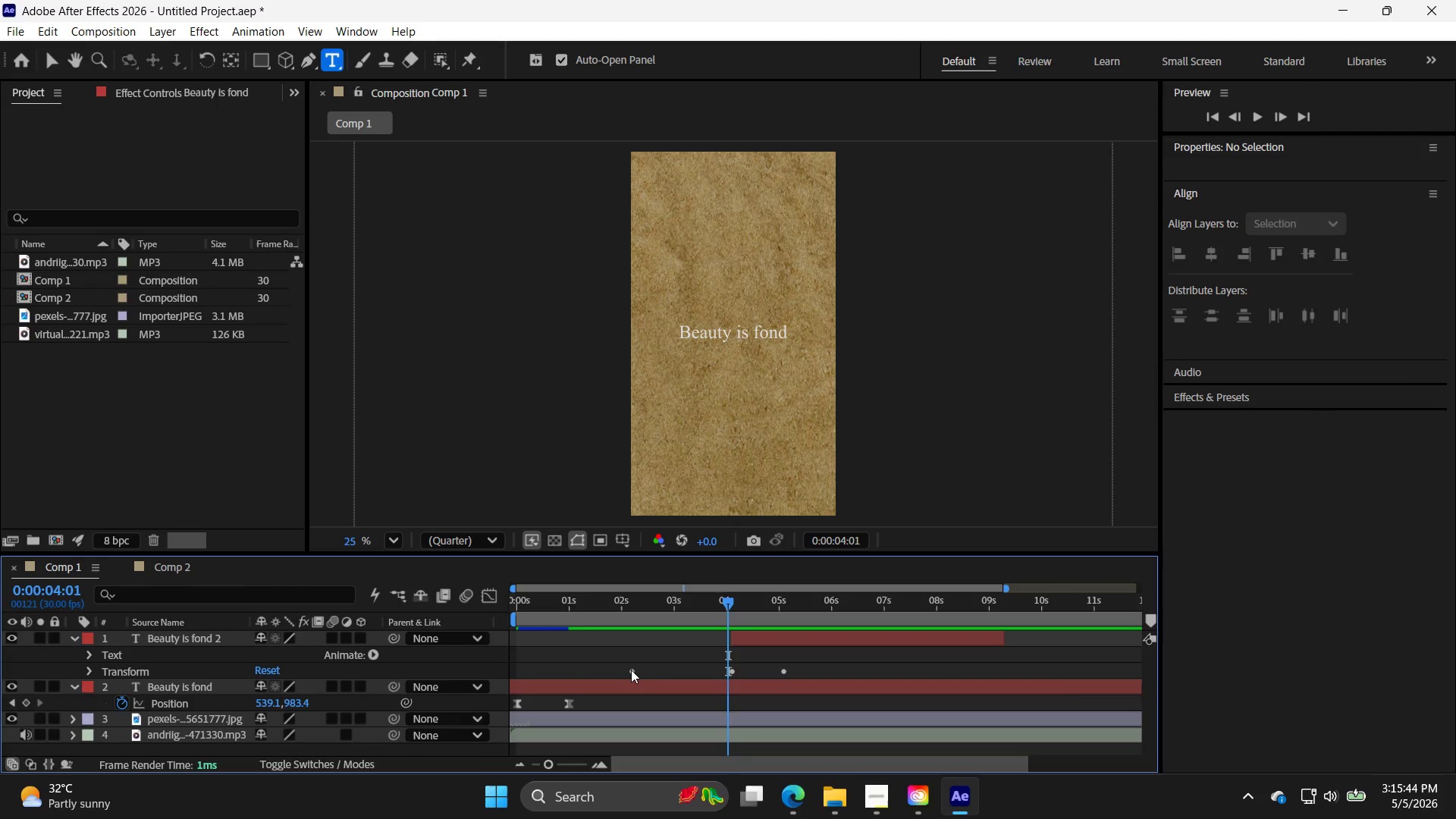 
left_click([631, 670])
 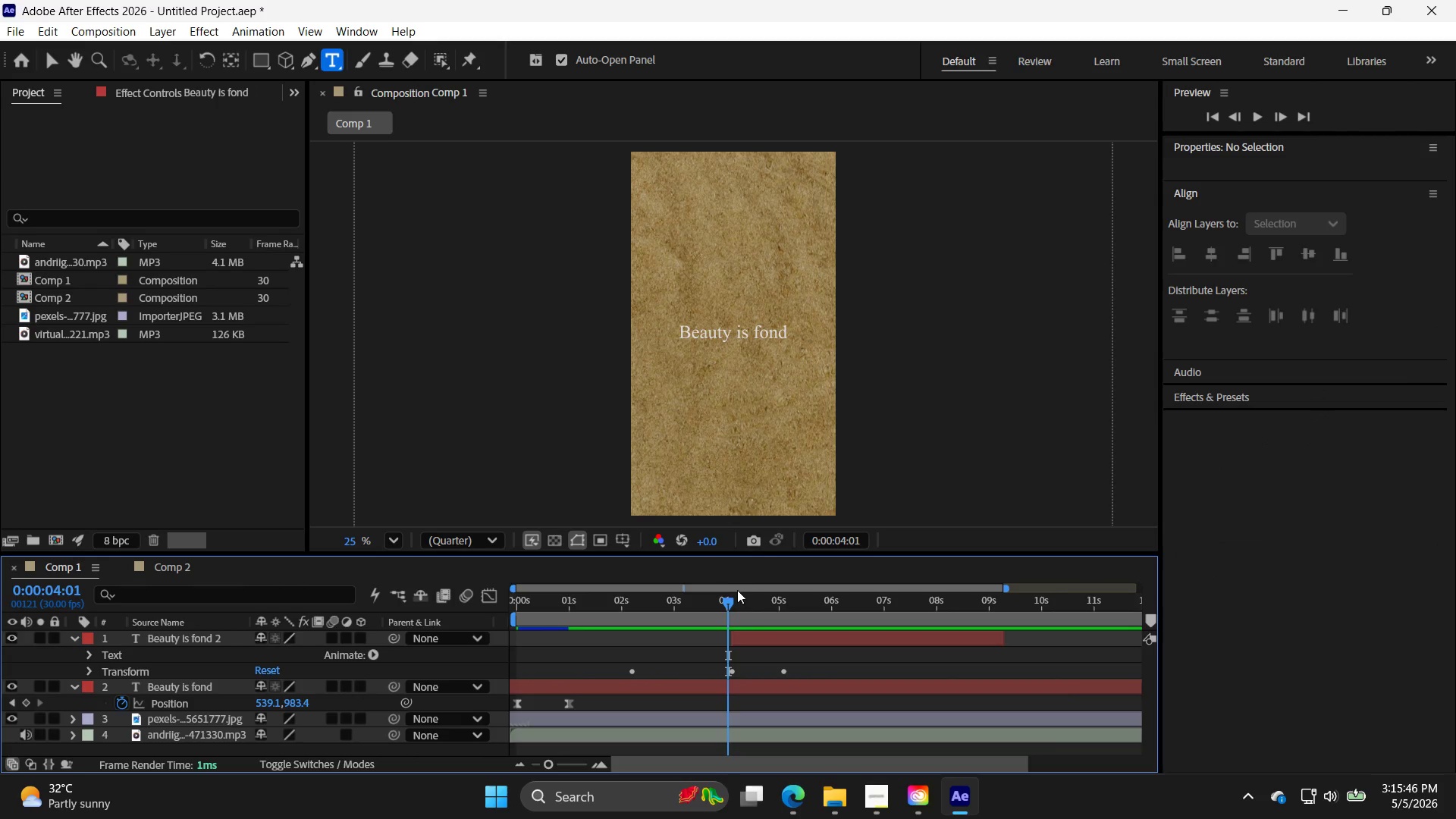 
left_click_drag(start_coordinate=[730, 596], to_coordinate=[723, 616])
 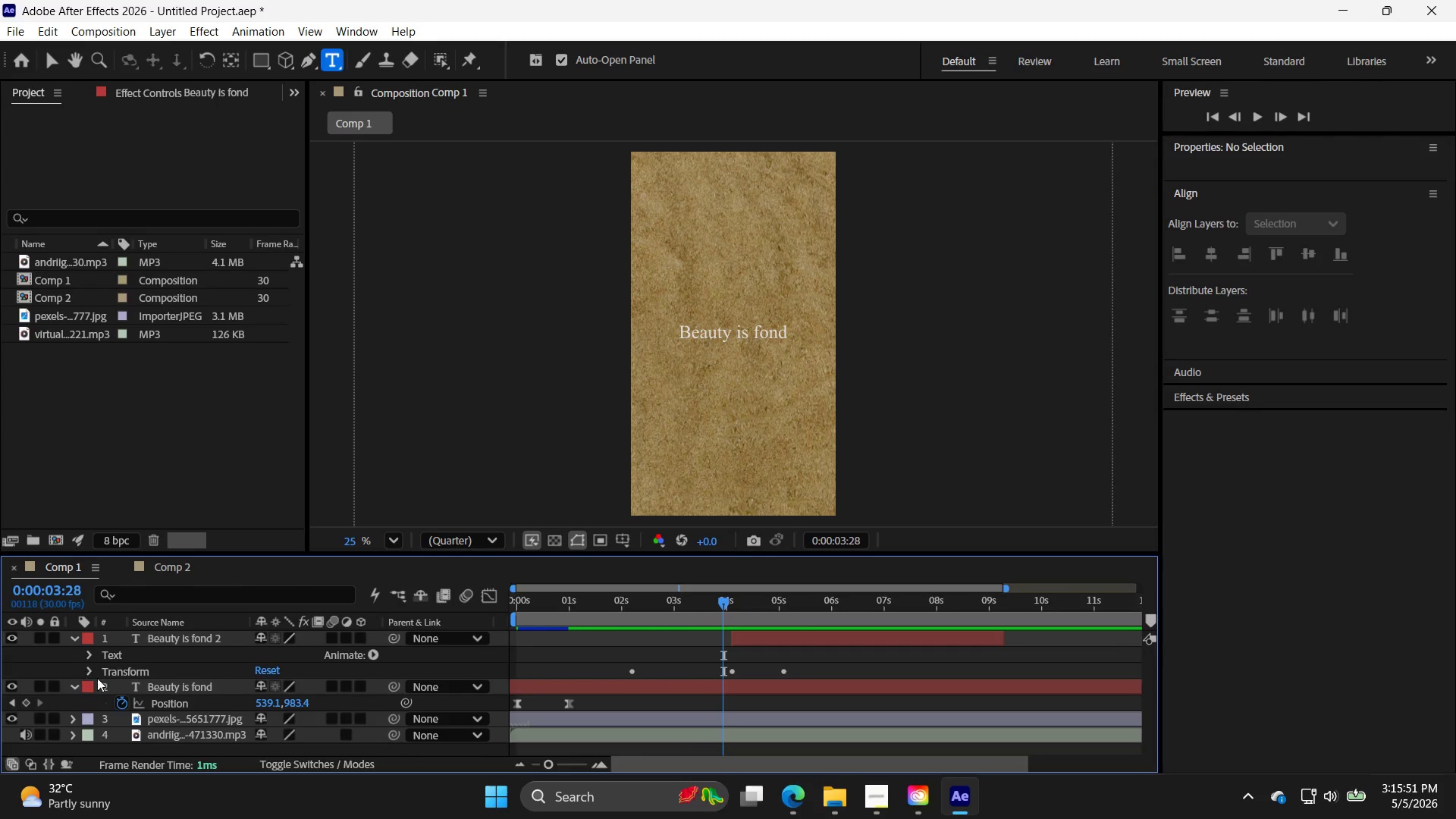 
left_click([89, 676])
 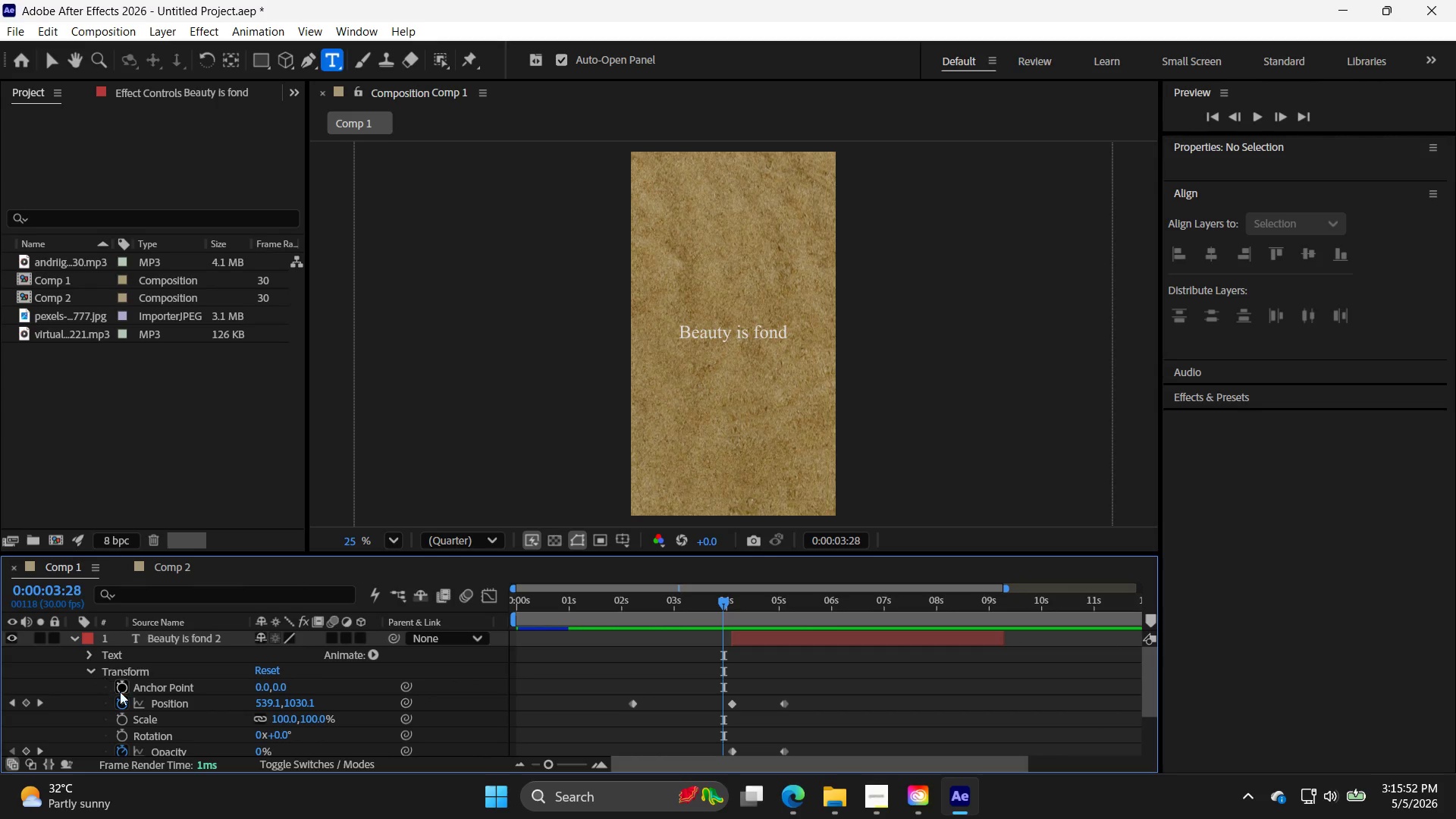 
scroll: coordinate [125, 695], scroll_direction: down, amount: 2.0
 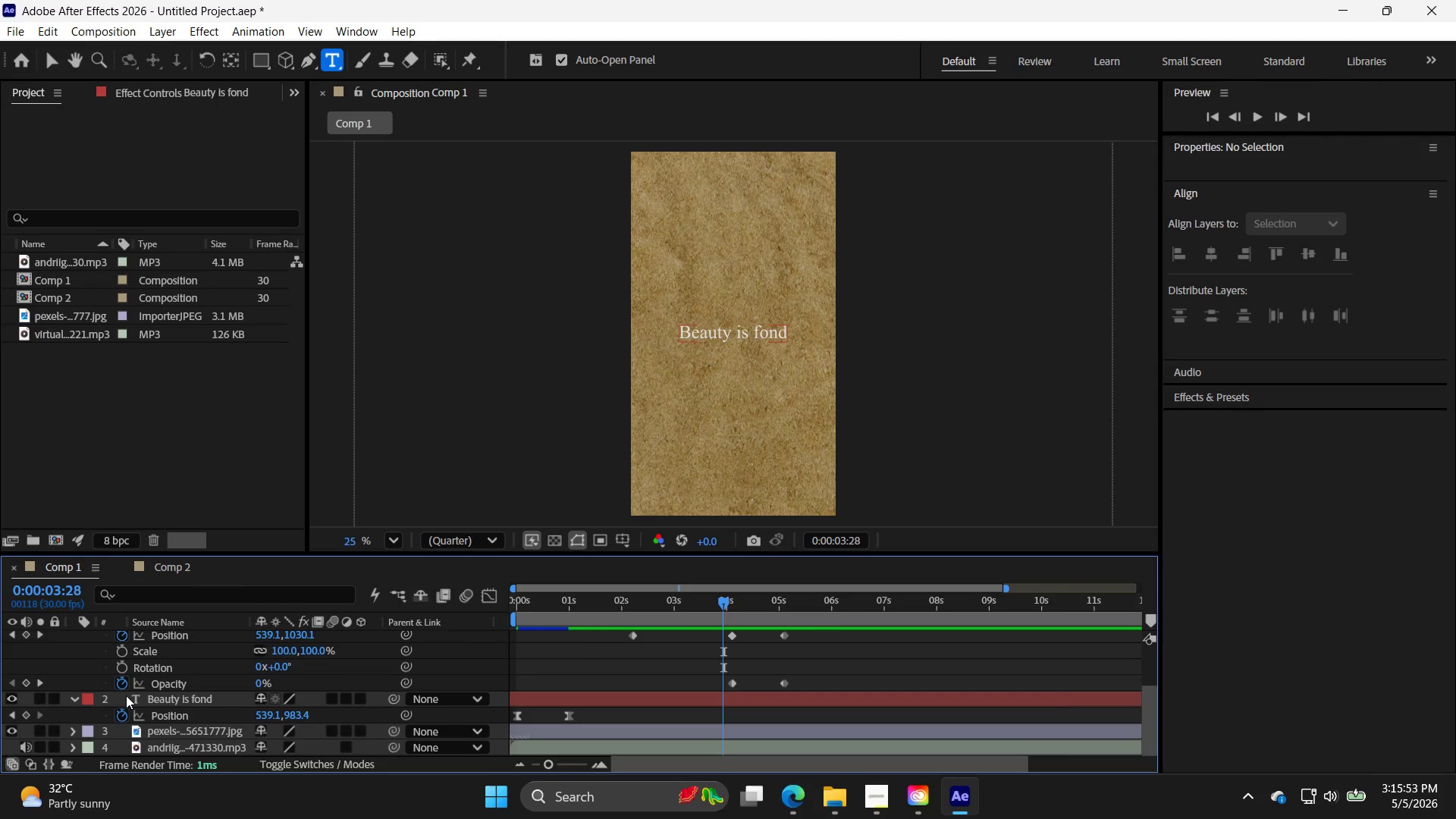 
scroll: coordinate [126, 695], scroll_direction: up, amount: 1.0
 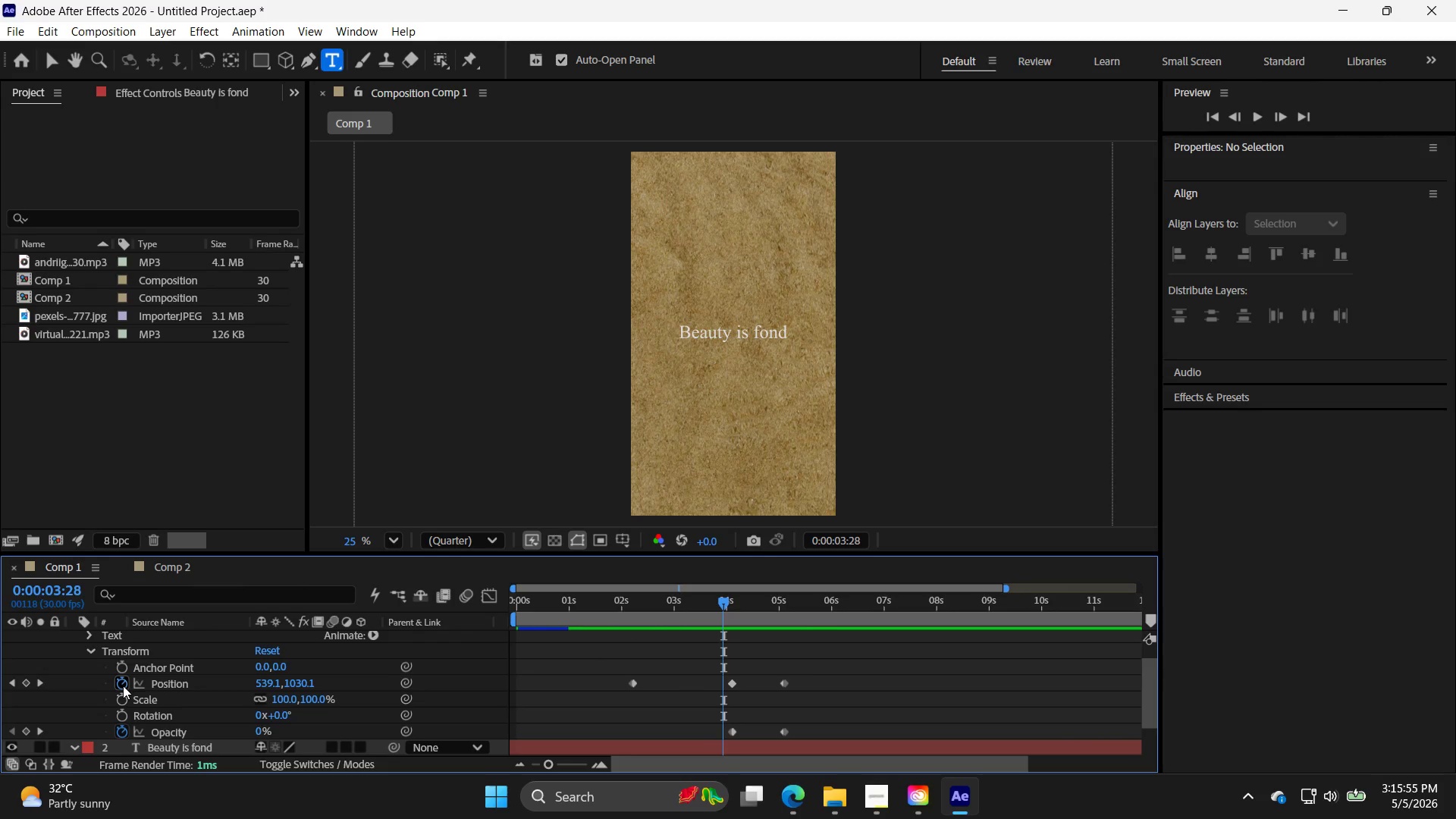 
left_click([123, 686])
 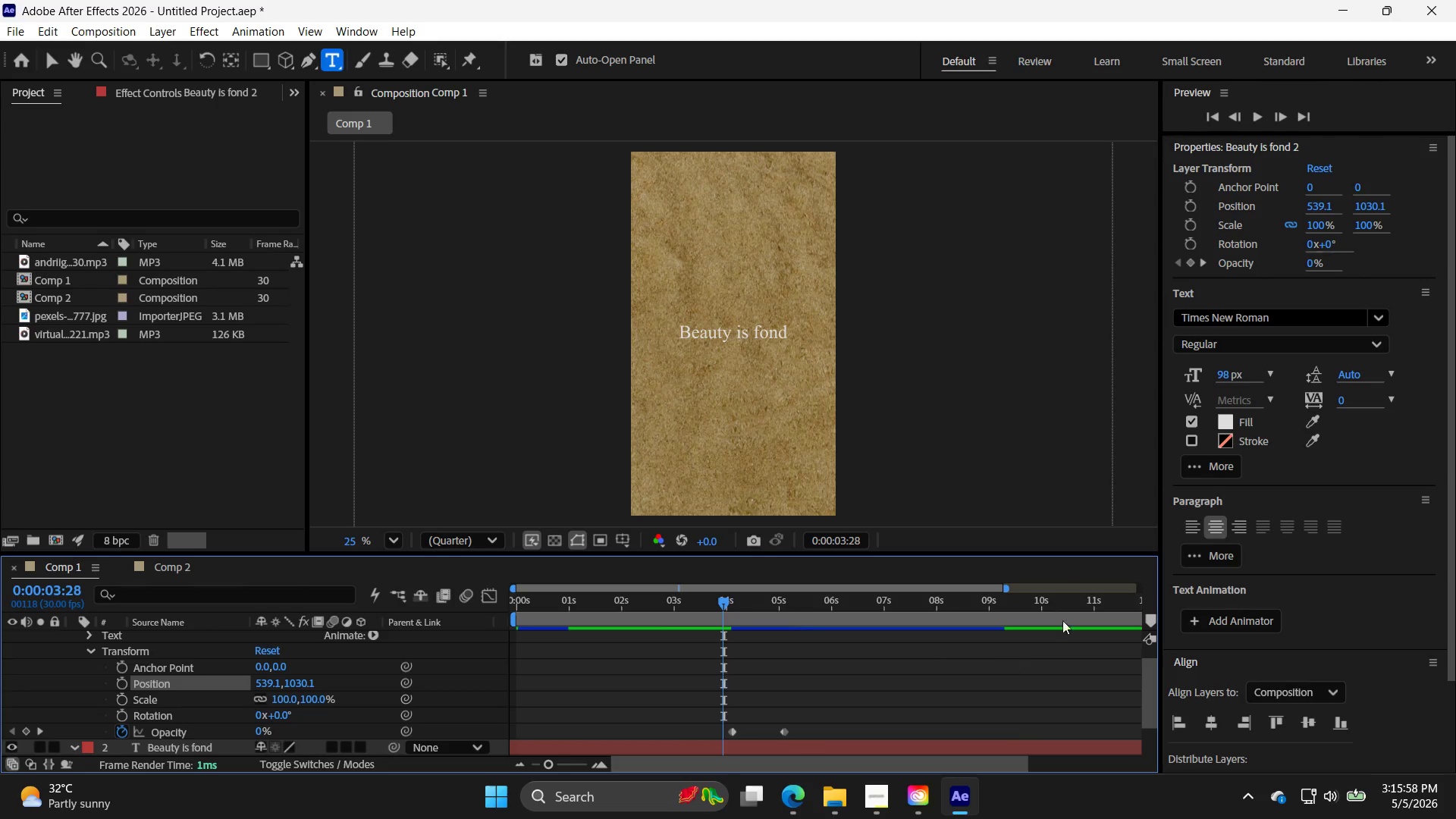 
left_click_drag(start_coordinate=[1149, 692], to_coordinate=[1153, 657])
 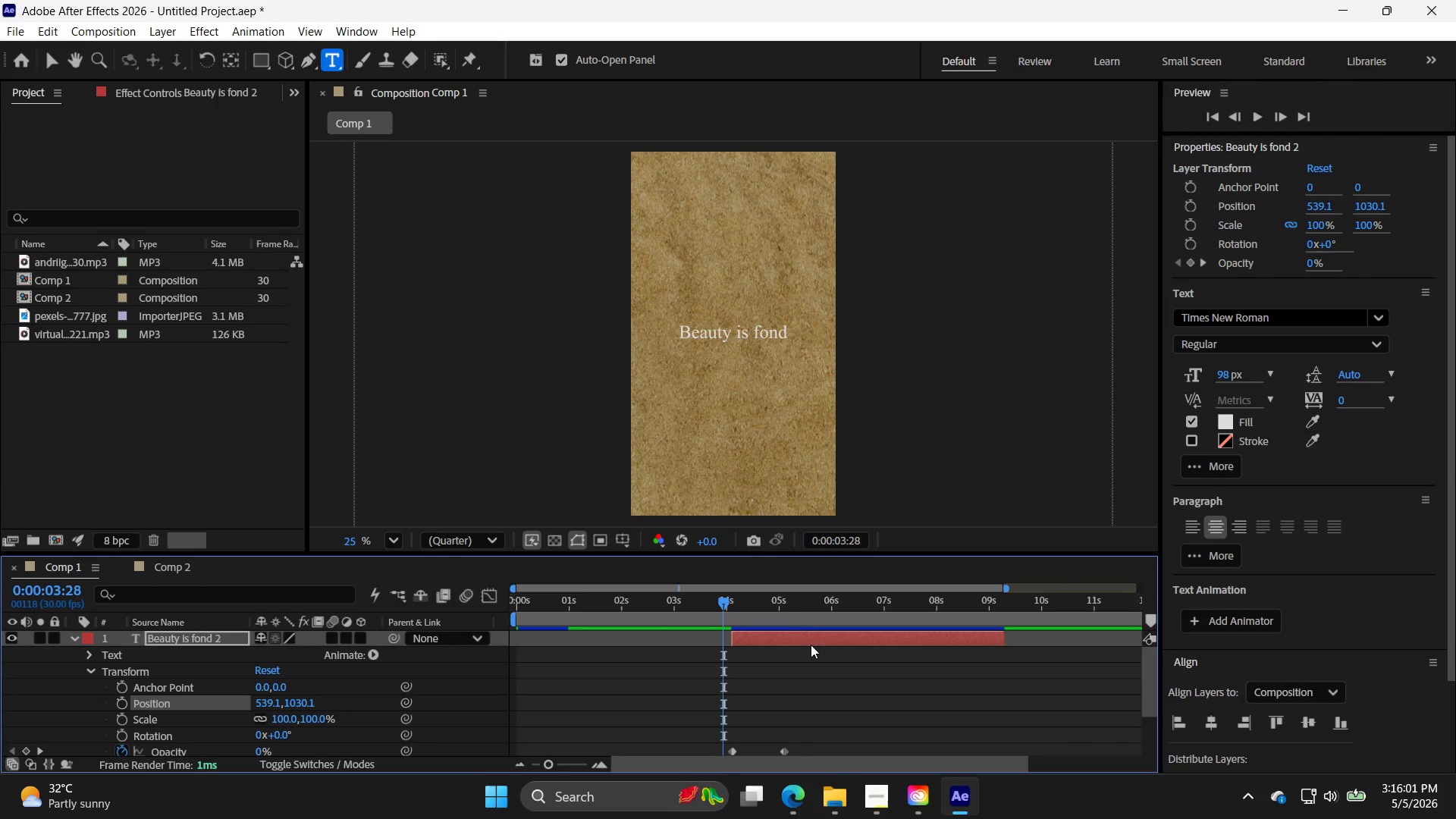 
left_click_drag(start_coordinate=[811, 645], to_coordinate=[802, 645])
 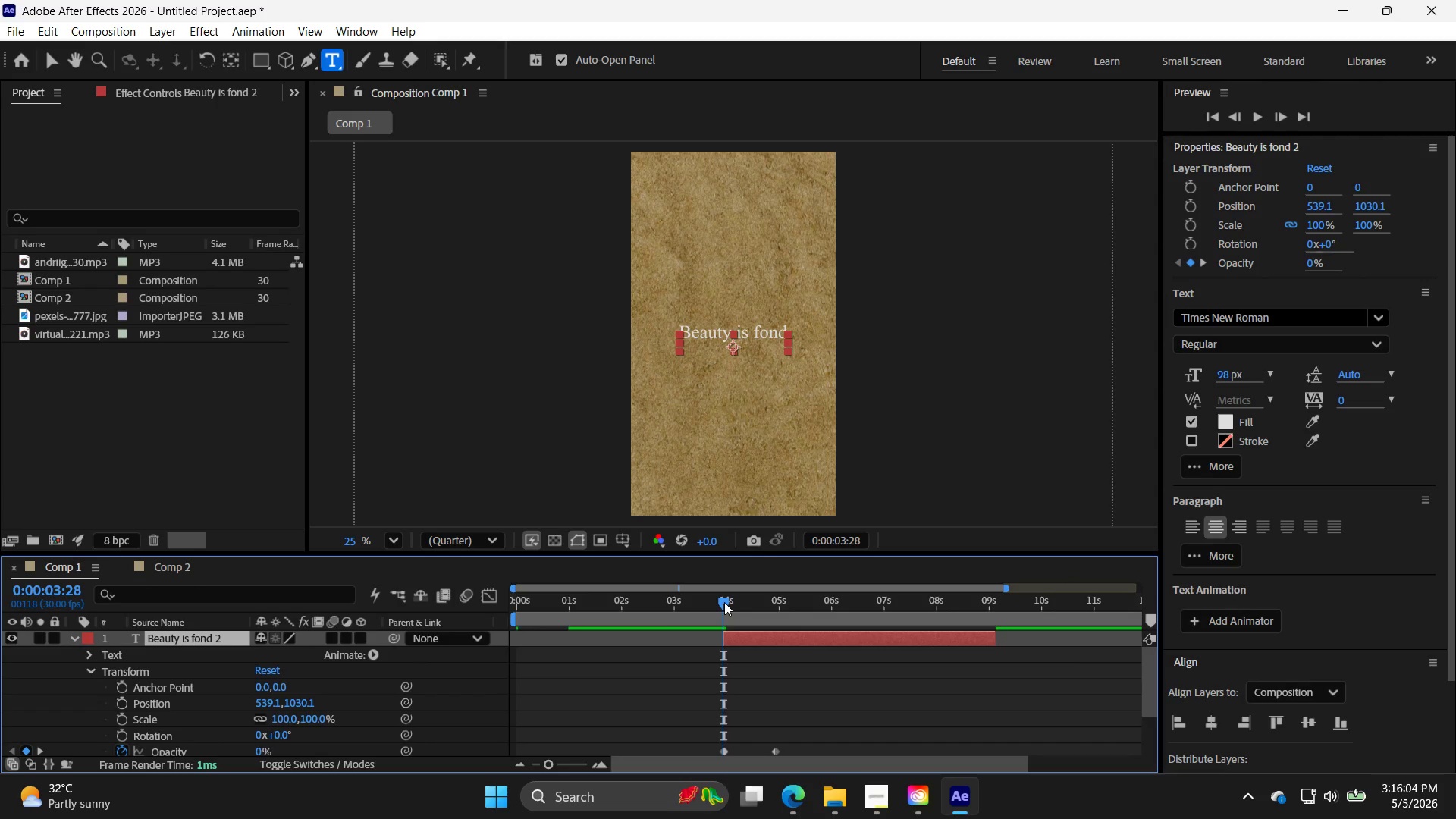 
left_click_drag(start_coordinate=[724, 602], to_coordinate=[777, 598])
 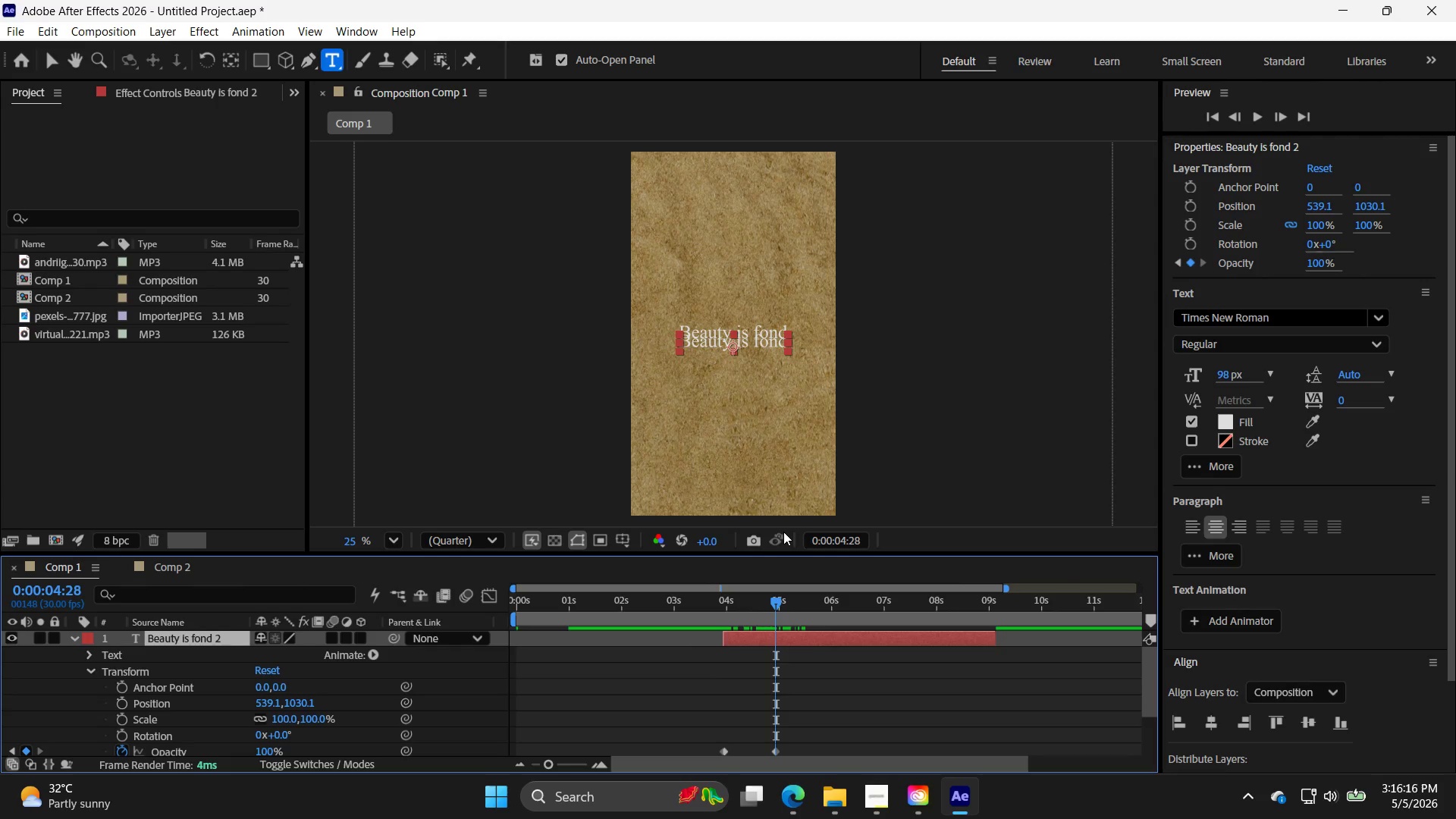 
hold_key(key=ArrowDown, duration=0.98)
 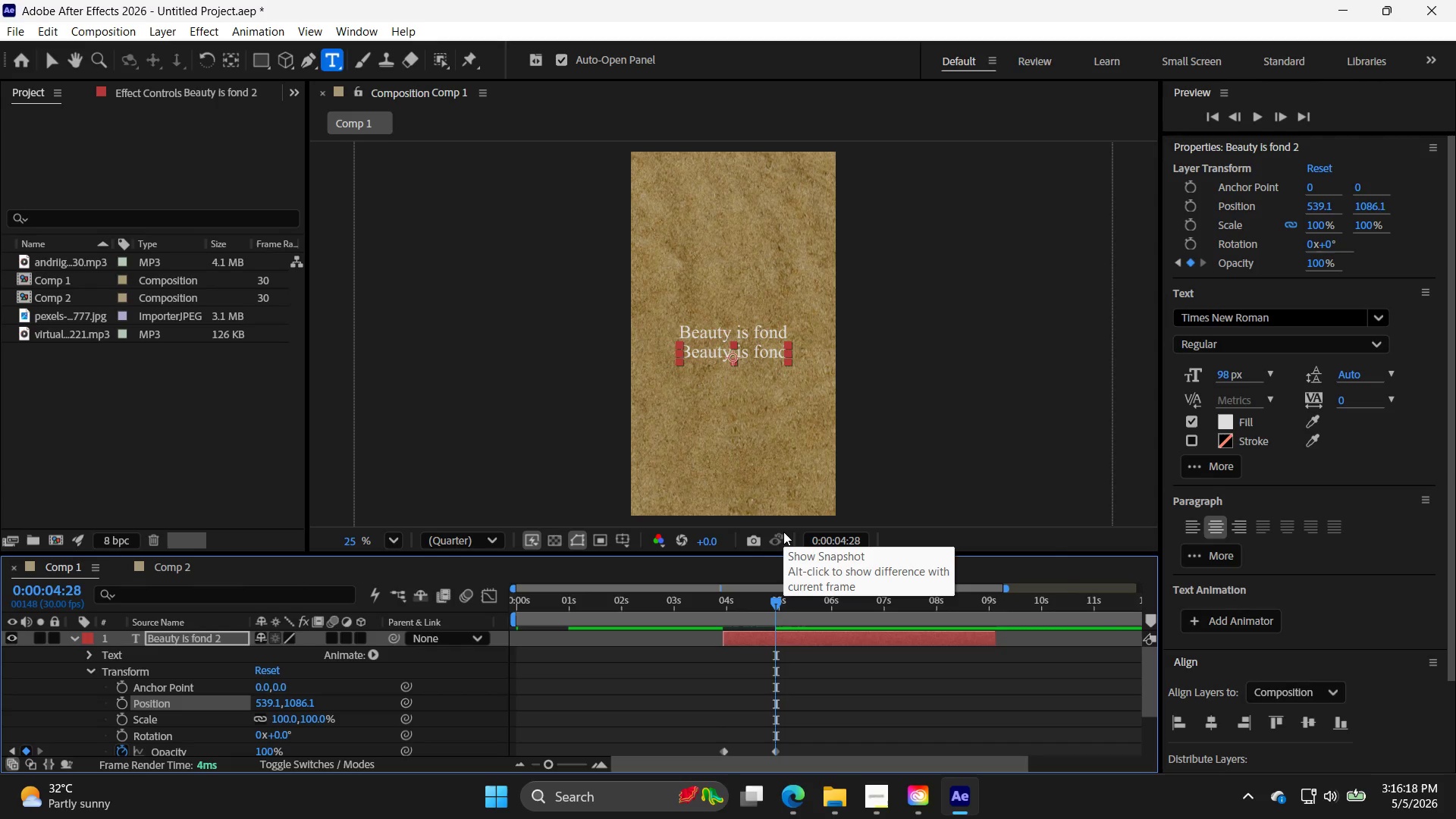 
hold_key(key=ArrowDown, duration=24.52)
 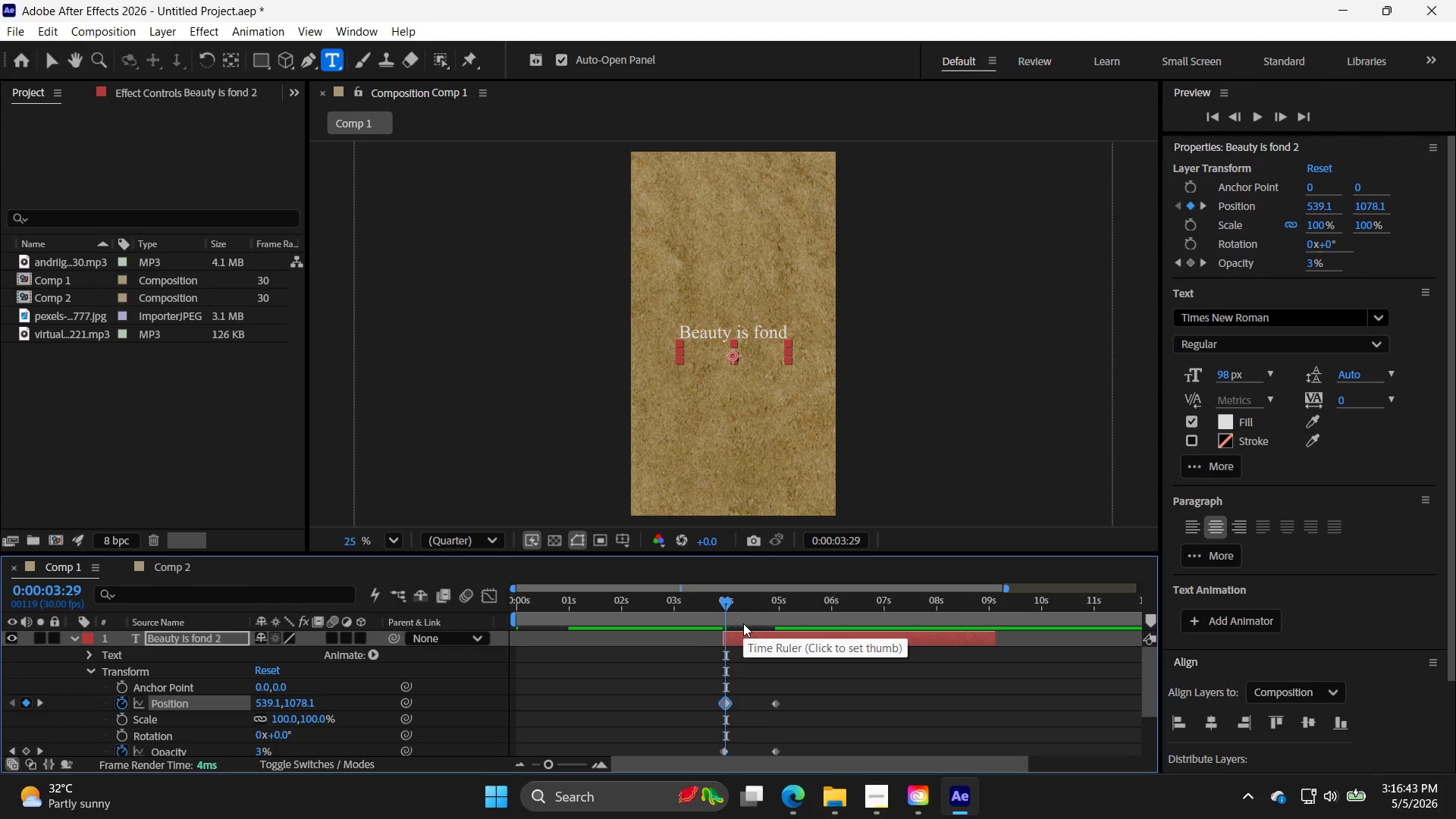 
key(ArrowUp)
 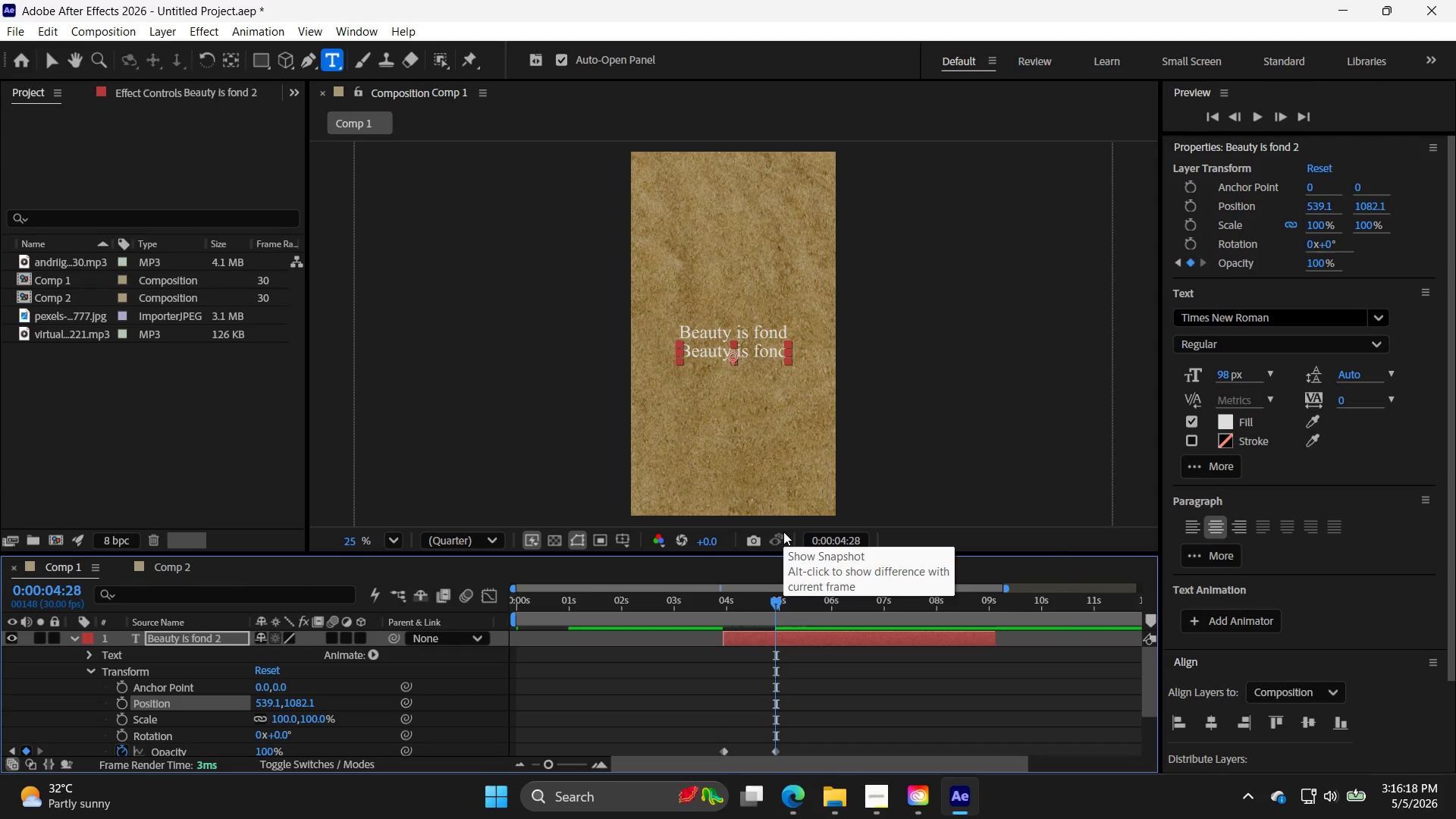 
key(ArrowUp)
 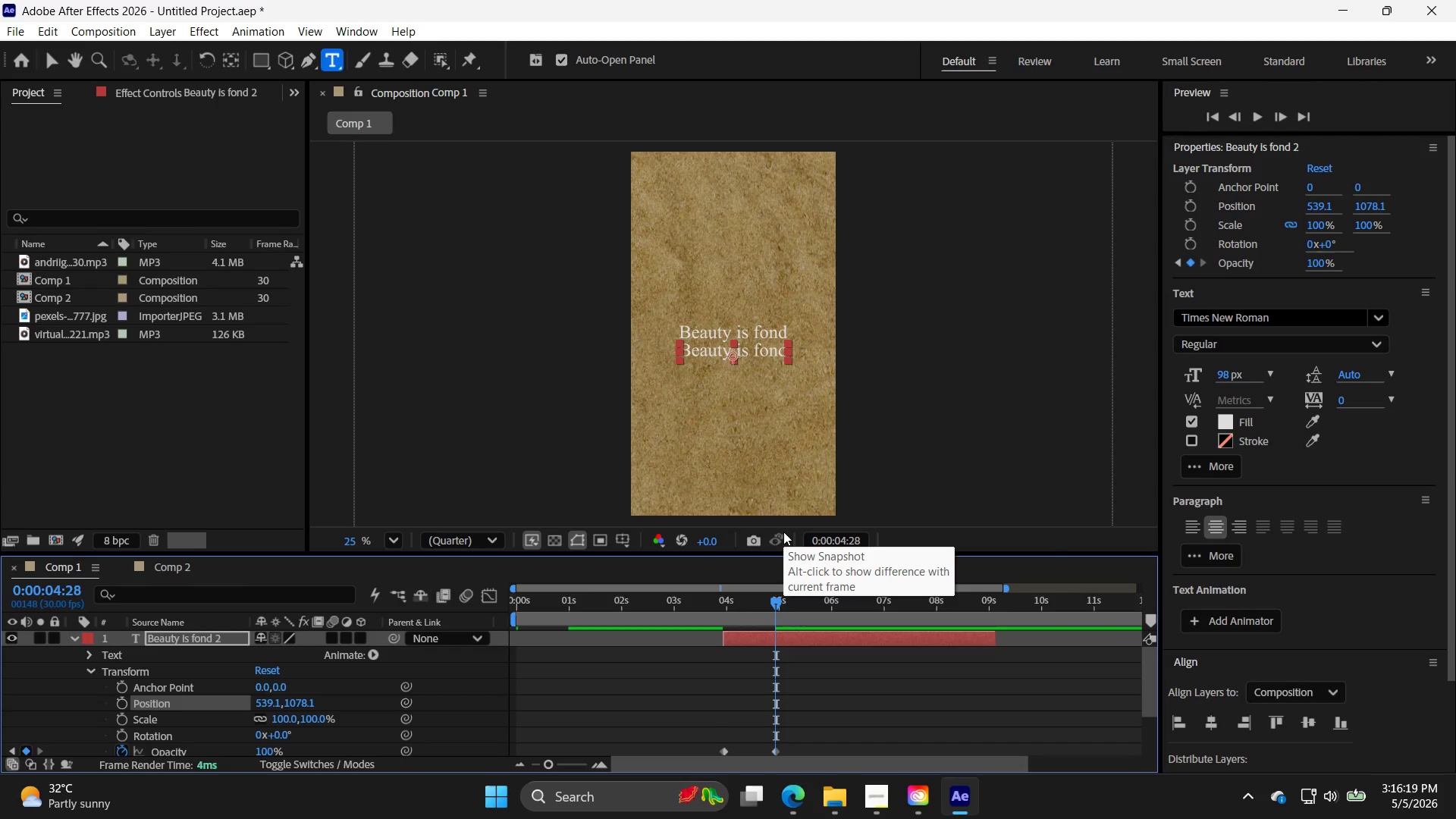 
key(ArrowUp)
 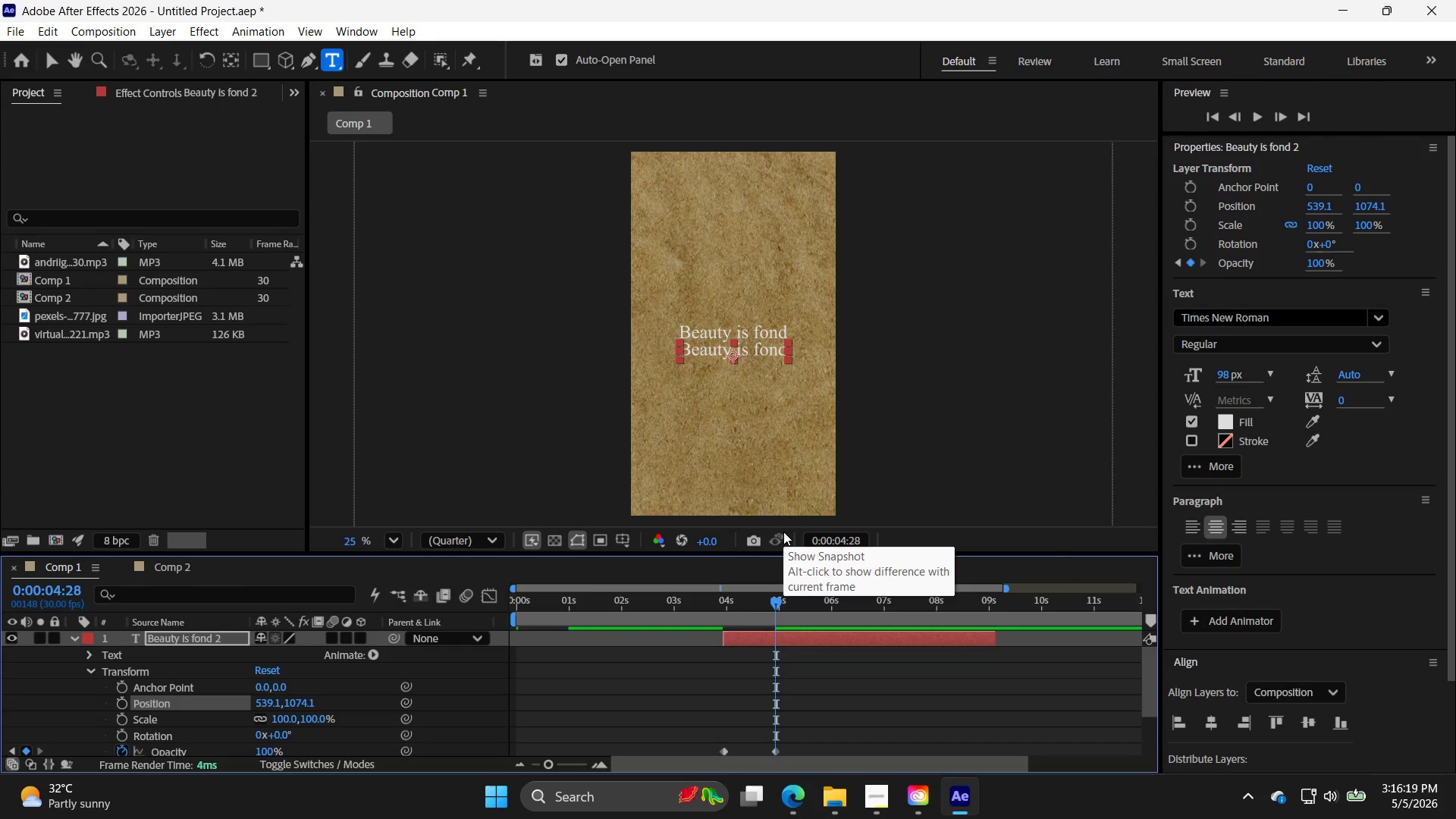 
key(ArrowUp)
 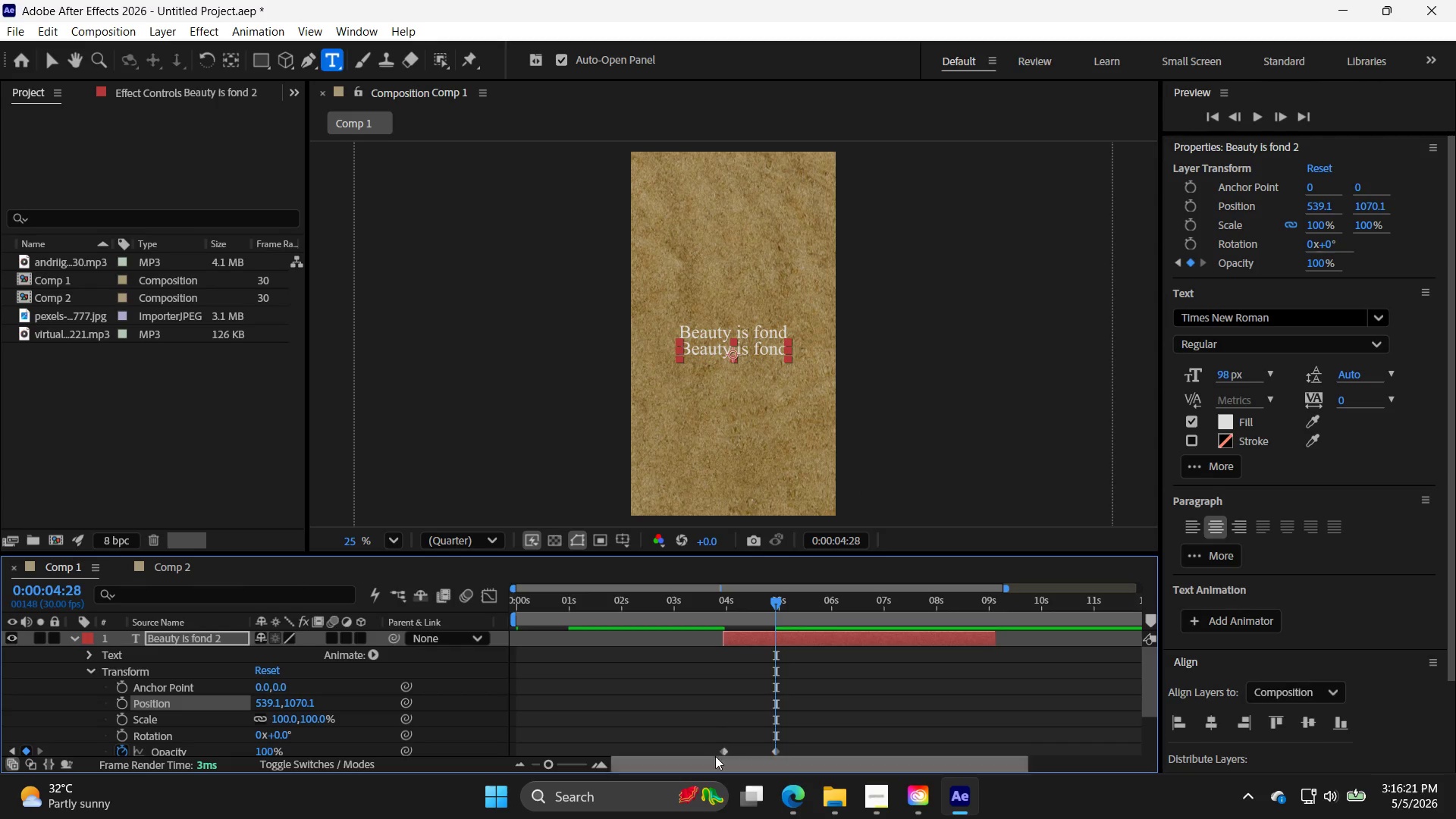 
left_click([723, 751])
 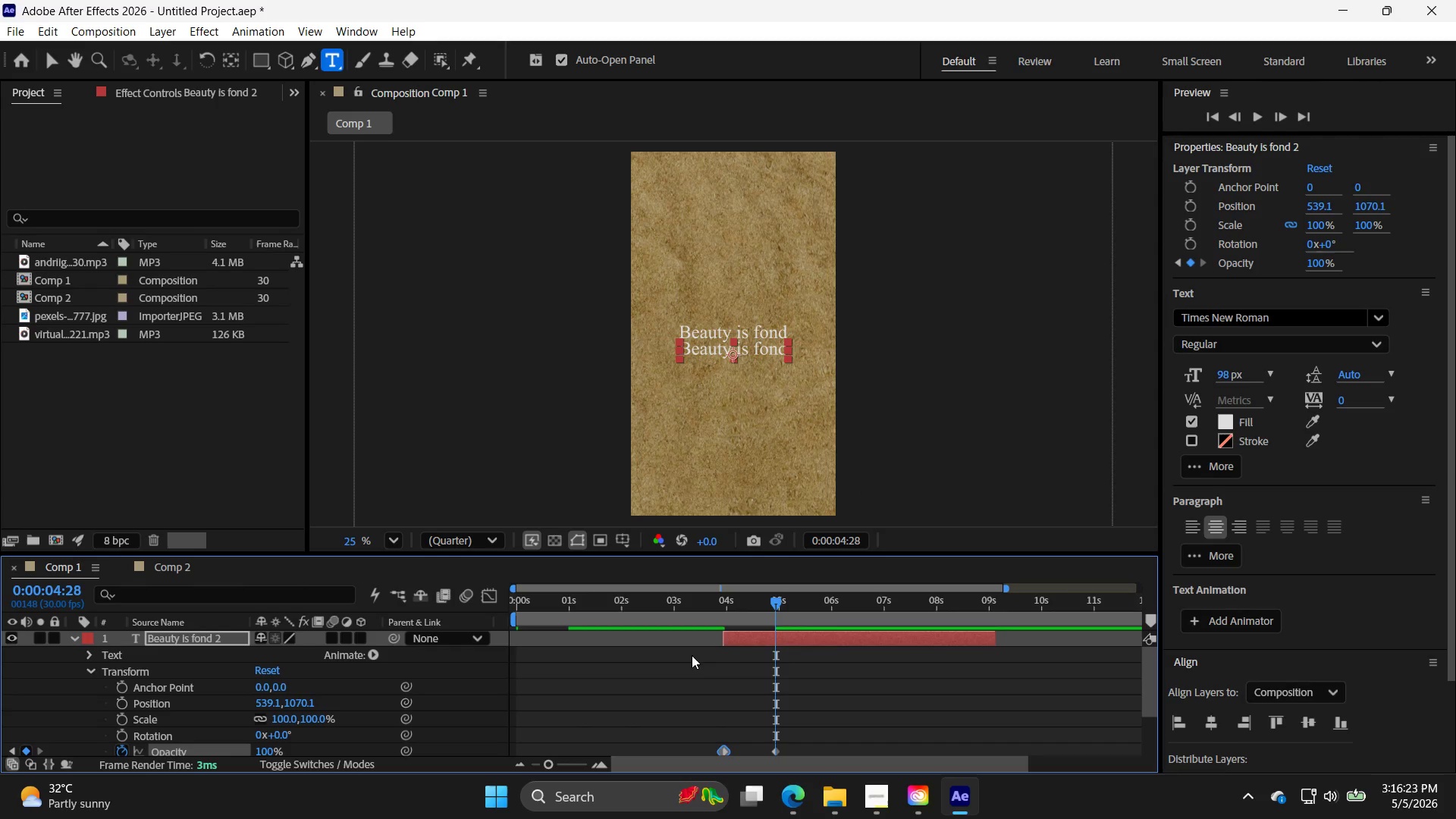 
left_click_drag(start_coordinate=[772, 603], to_coordinate=[719, 610])
 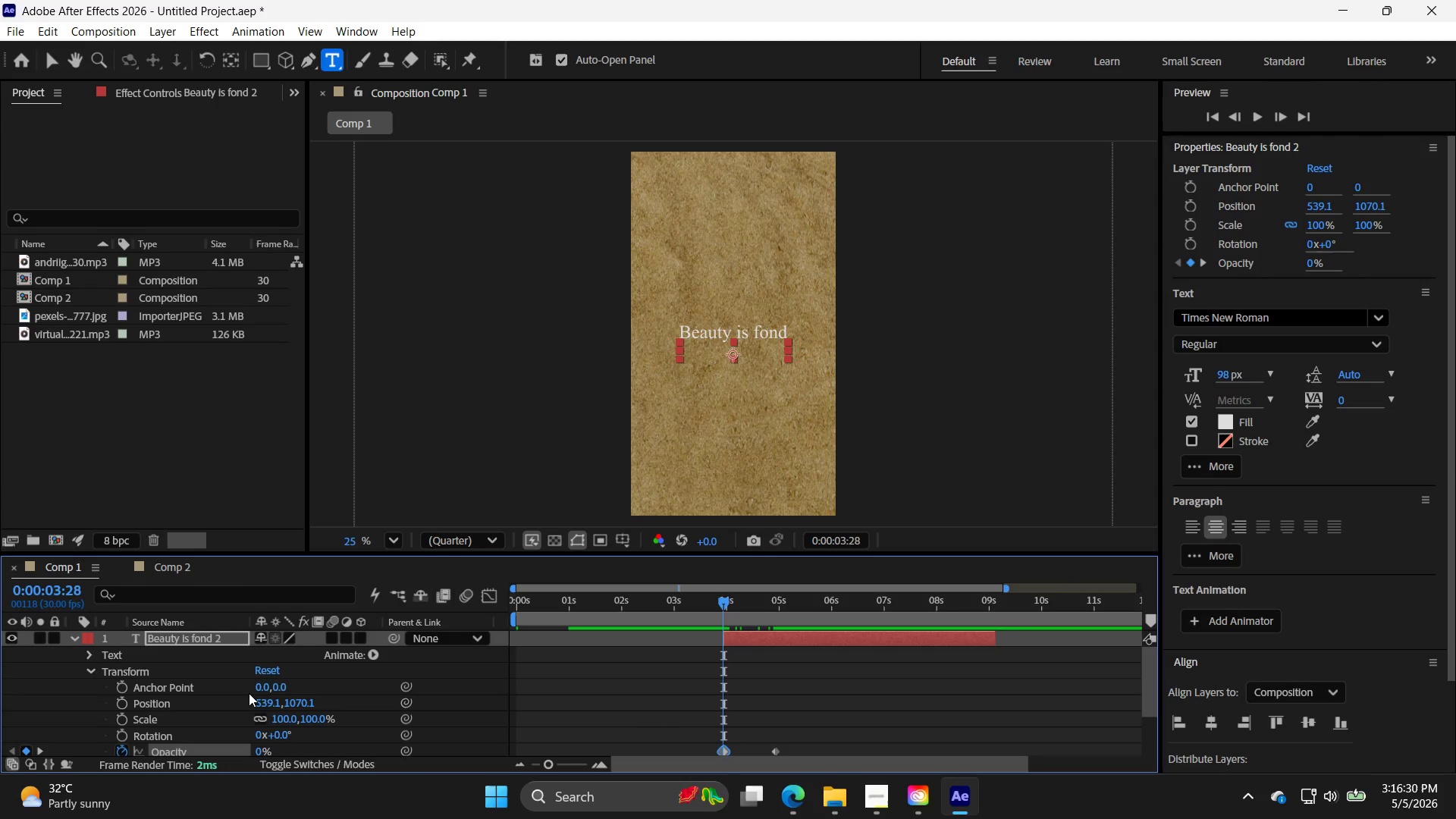 
left_click_drag(start_coordinate=[720, 602], to_coordinate=[771, 611])
 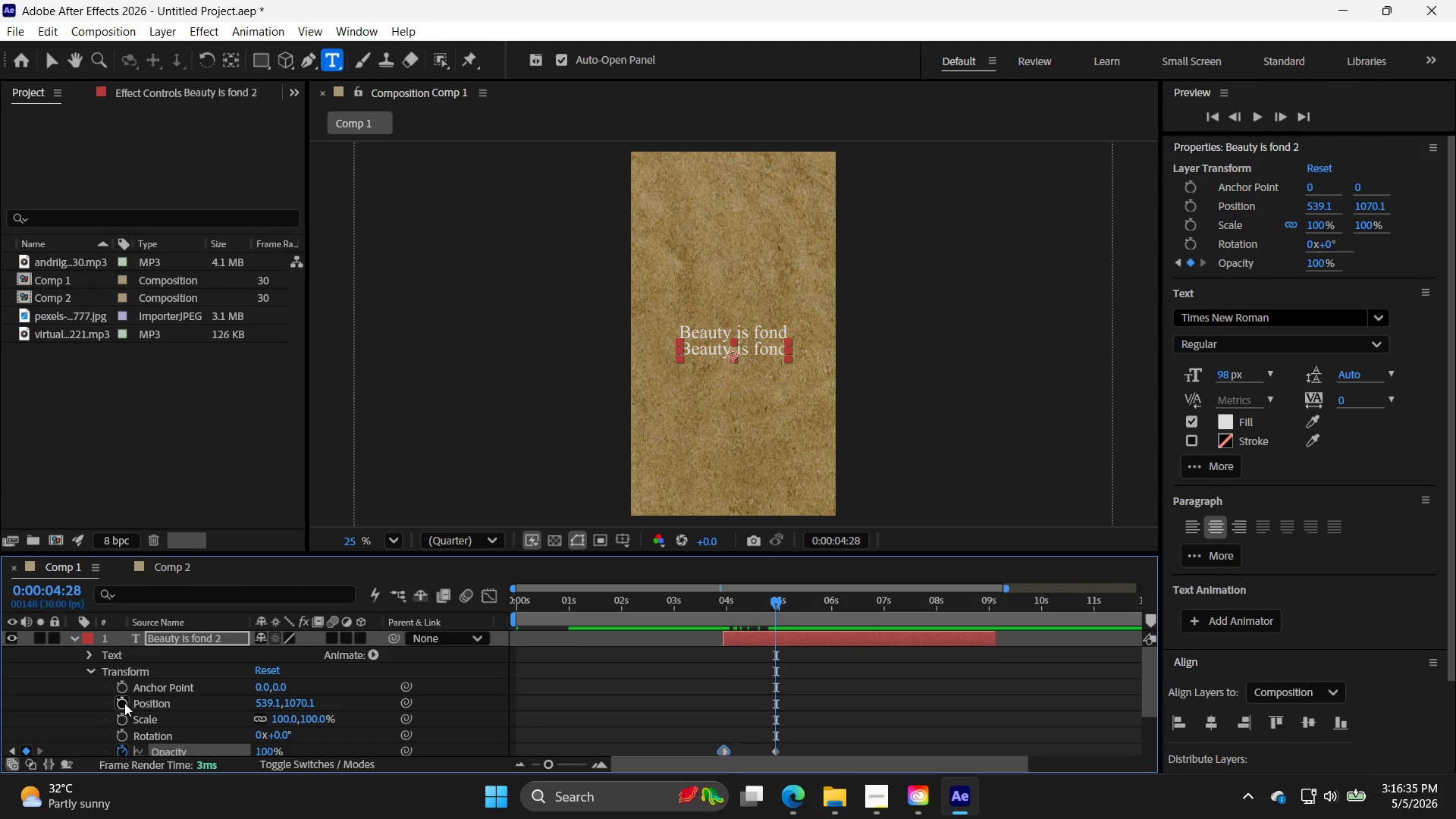 
left_click([120, 704])
 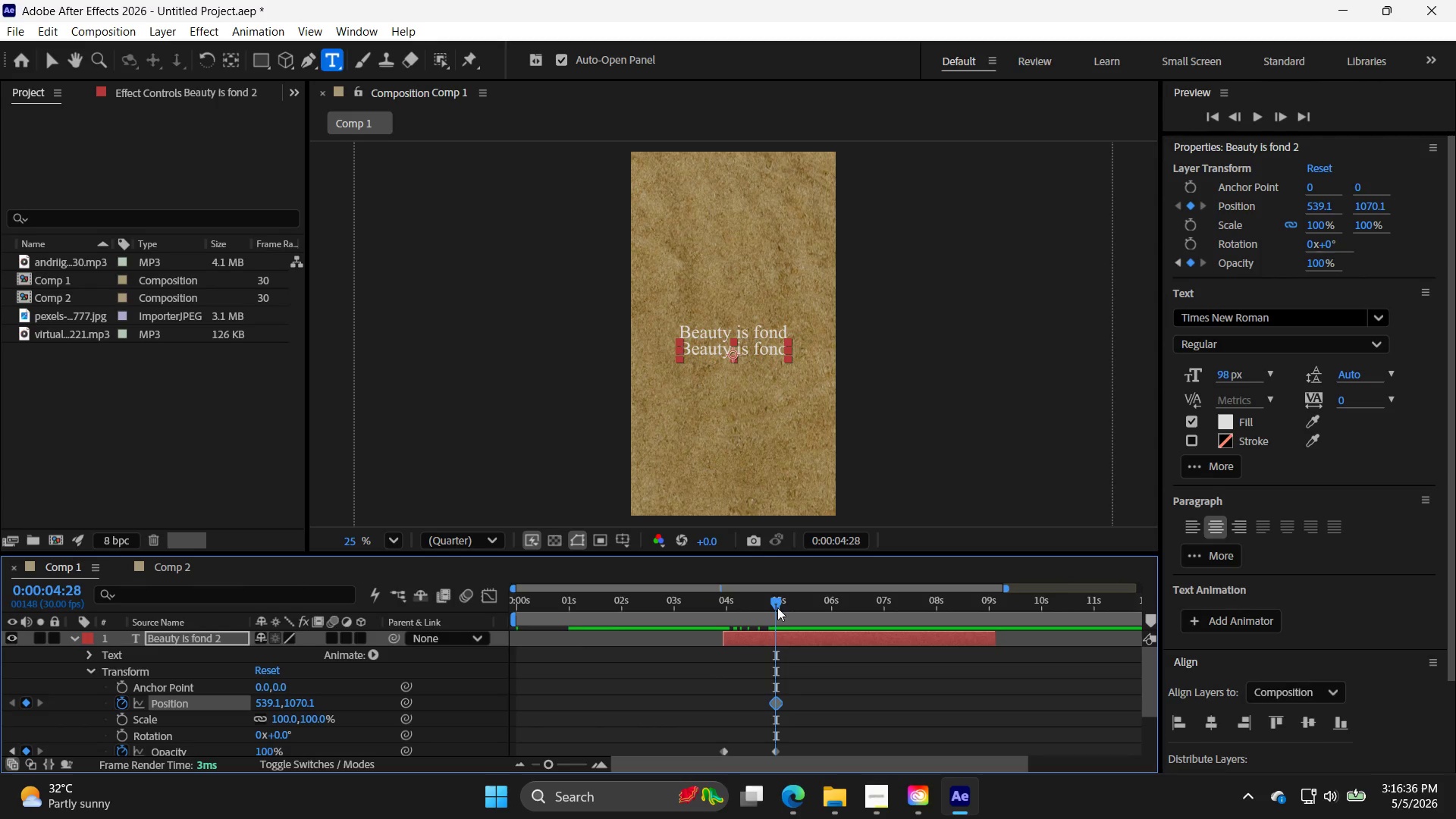 
left_click_drag(start_coordinate=[773, 607], to_coordinate=[722, 618])
 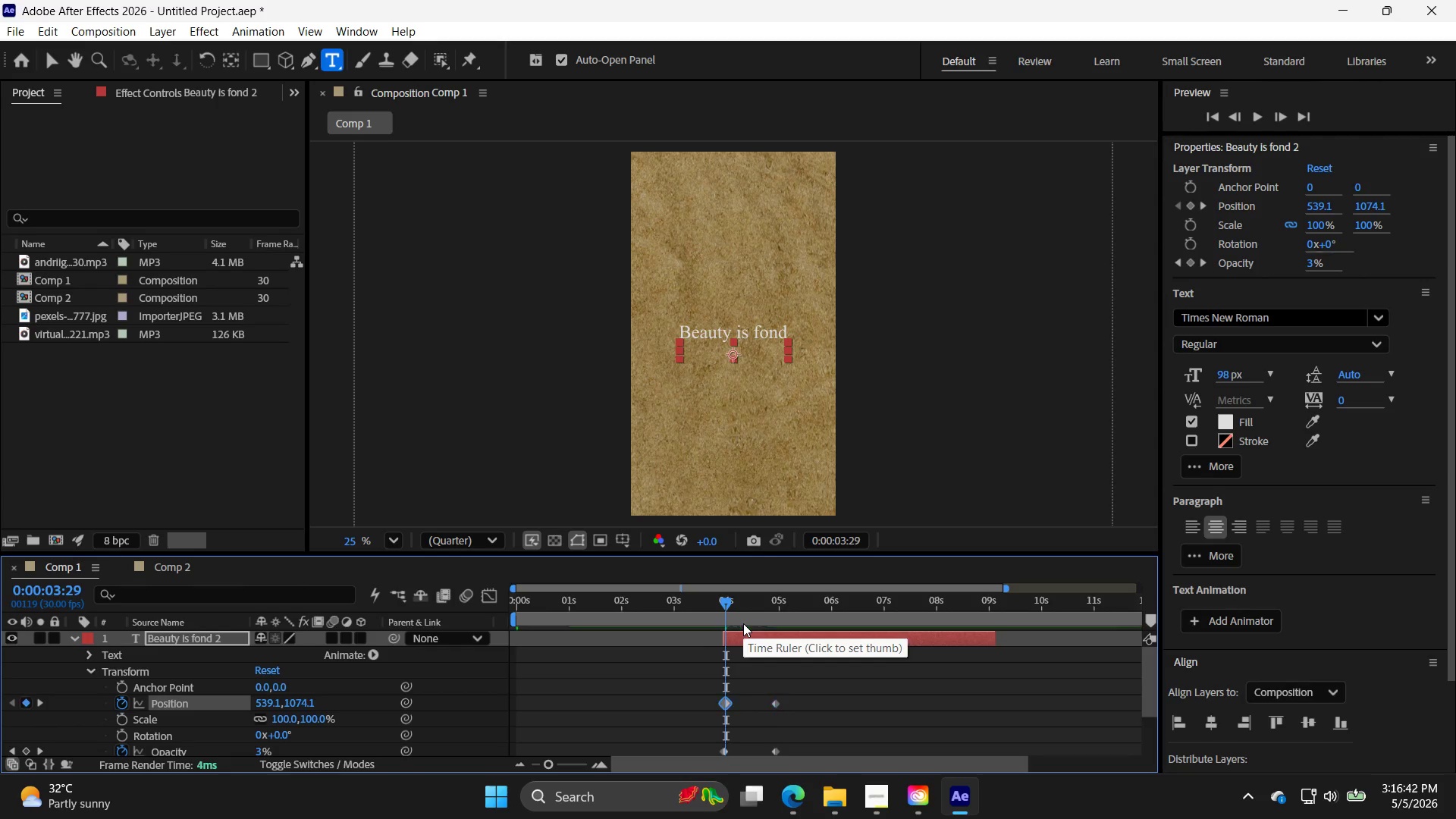 
key(ArrowDown)
 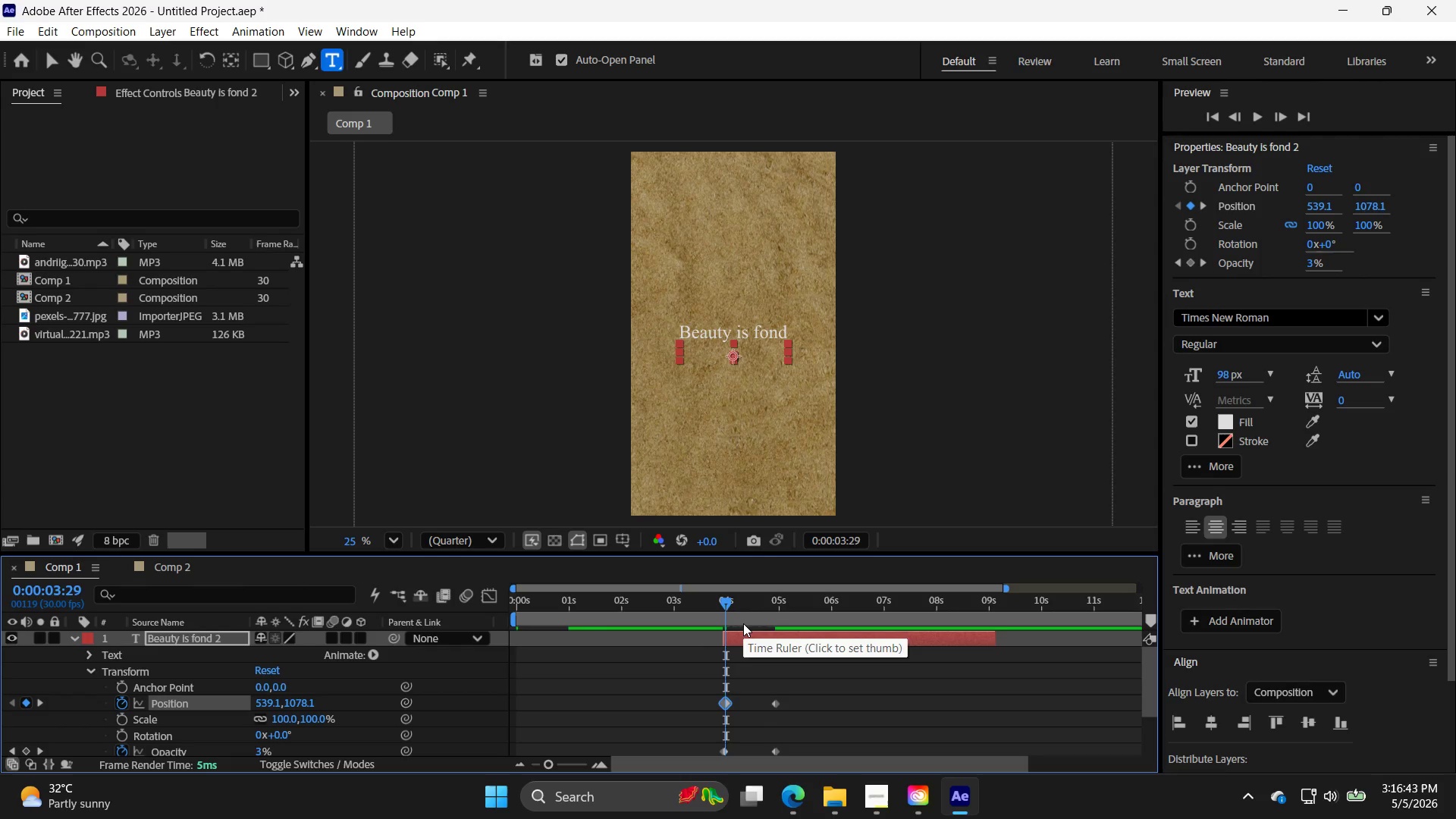 
key(ArrowDown)
 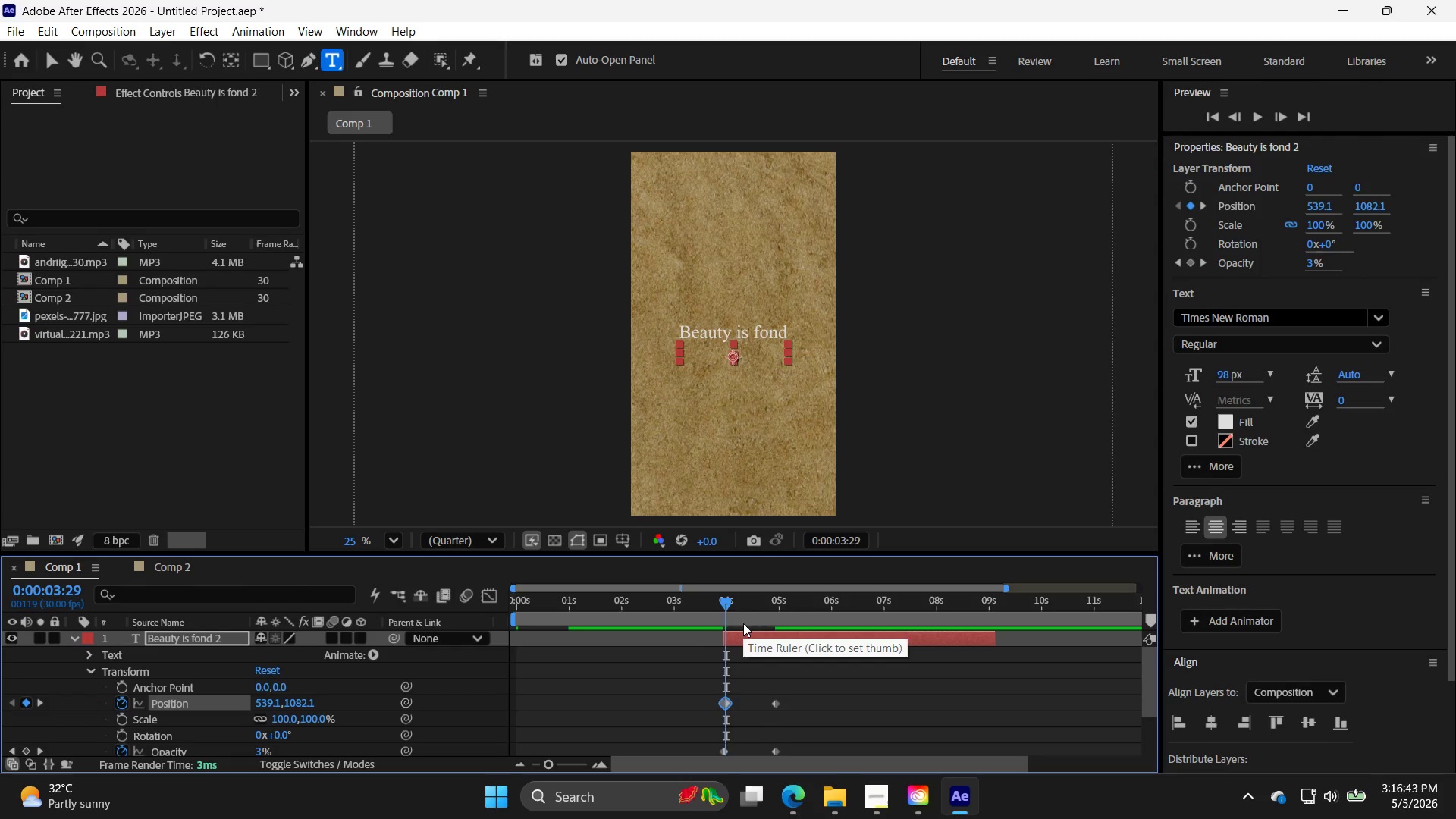 
key(ArrowDown)
 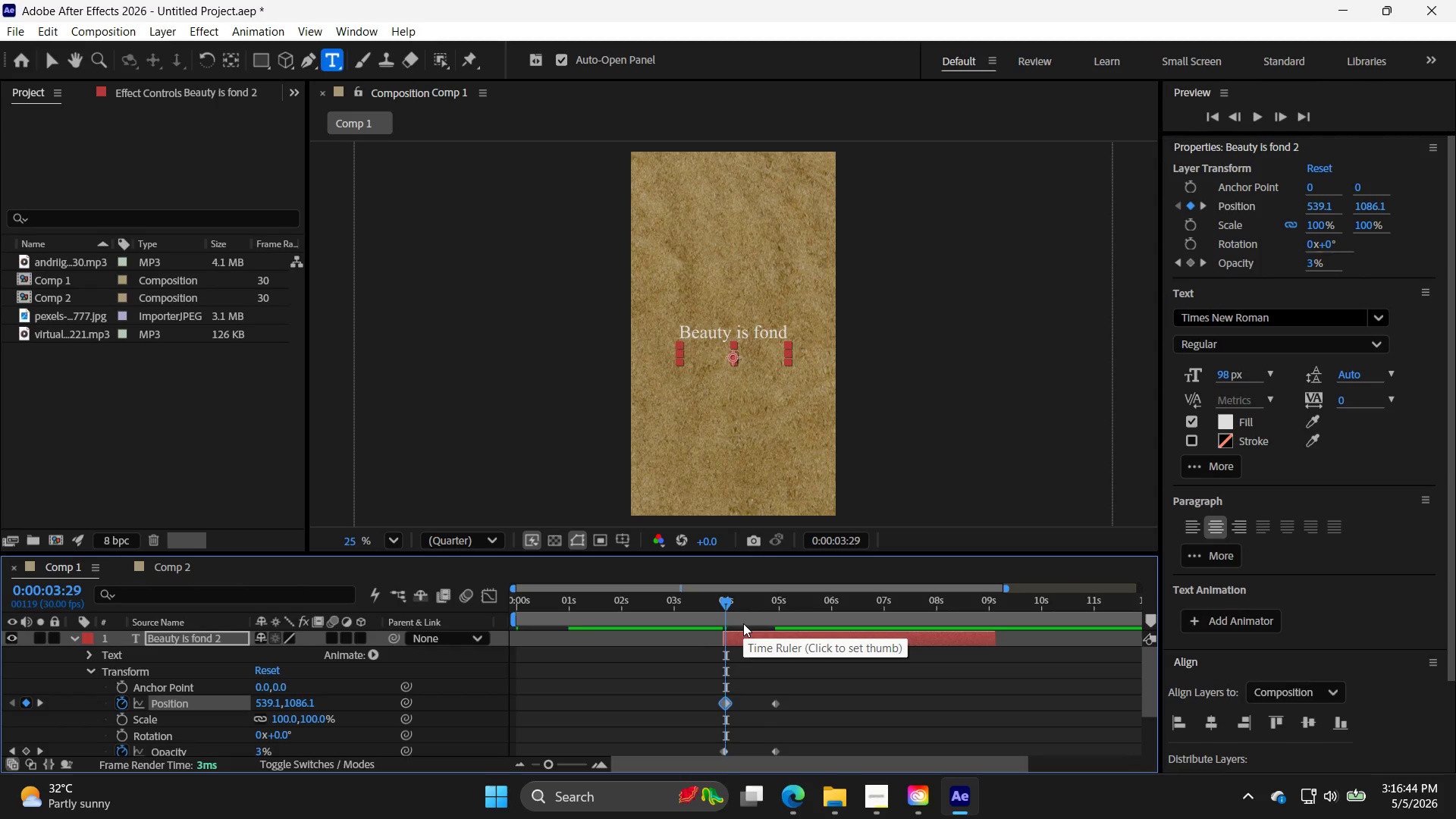 
key(ArrowDown)
 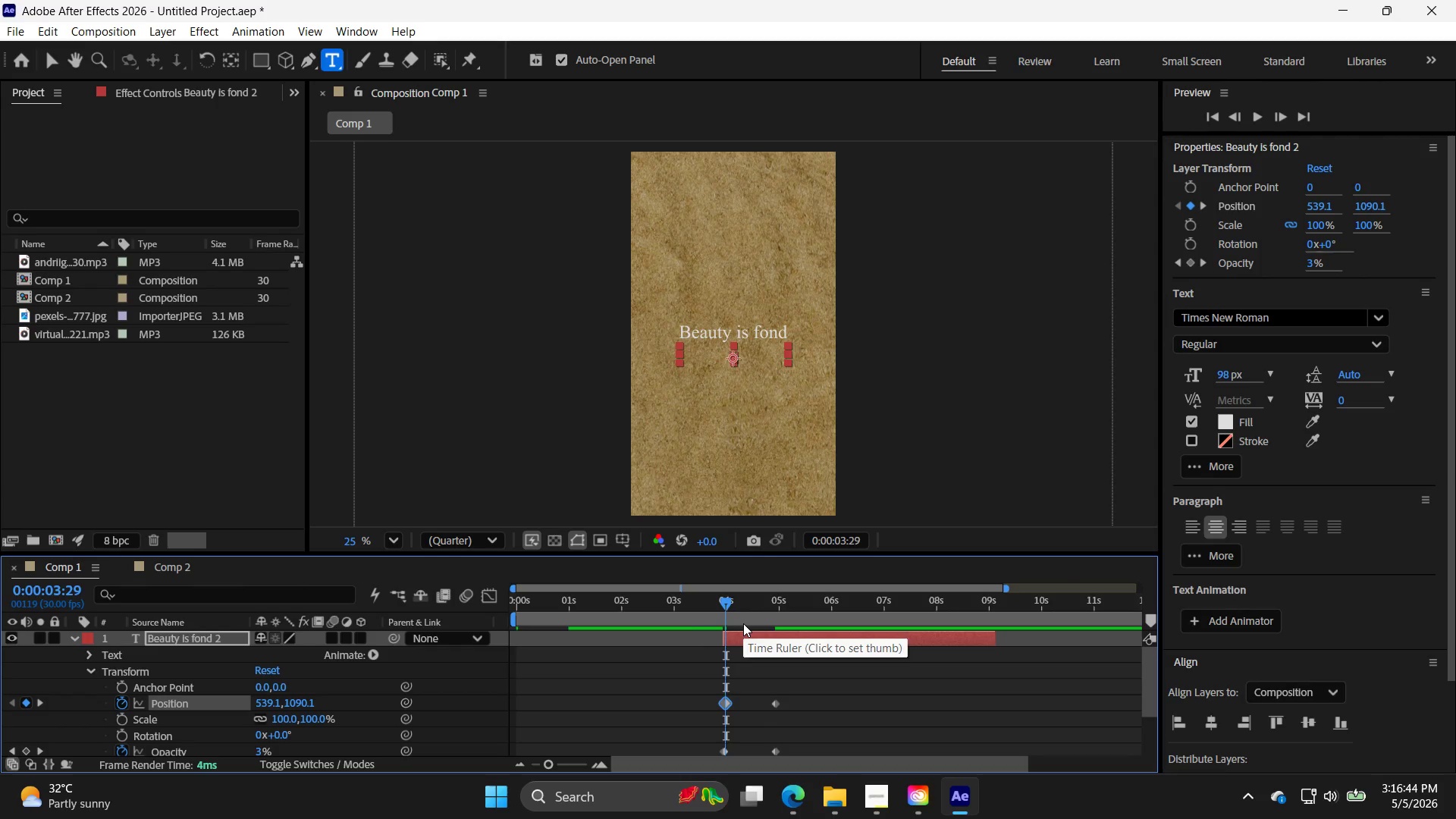 
key(ArrowDown)
 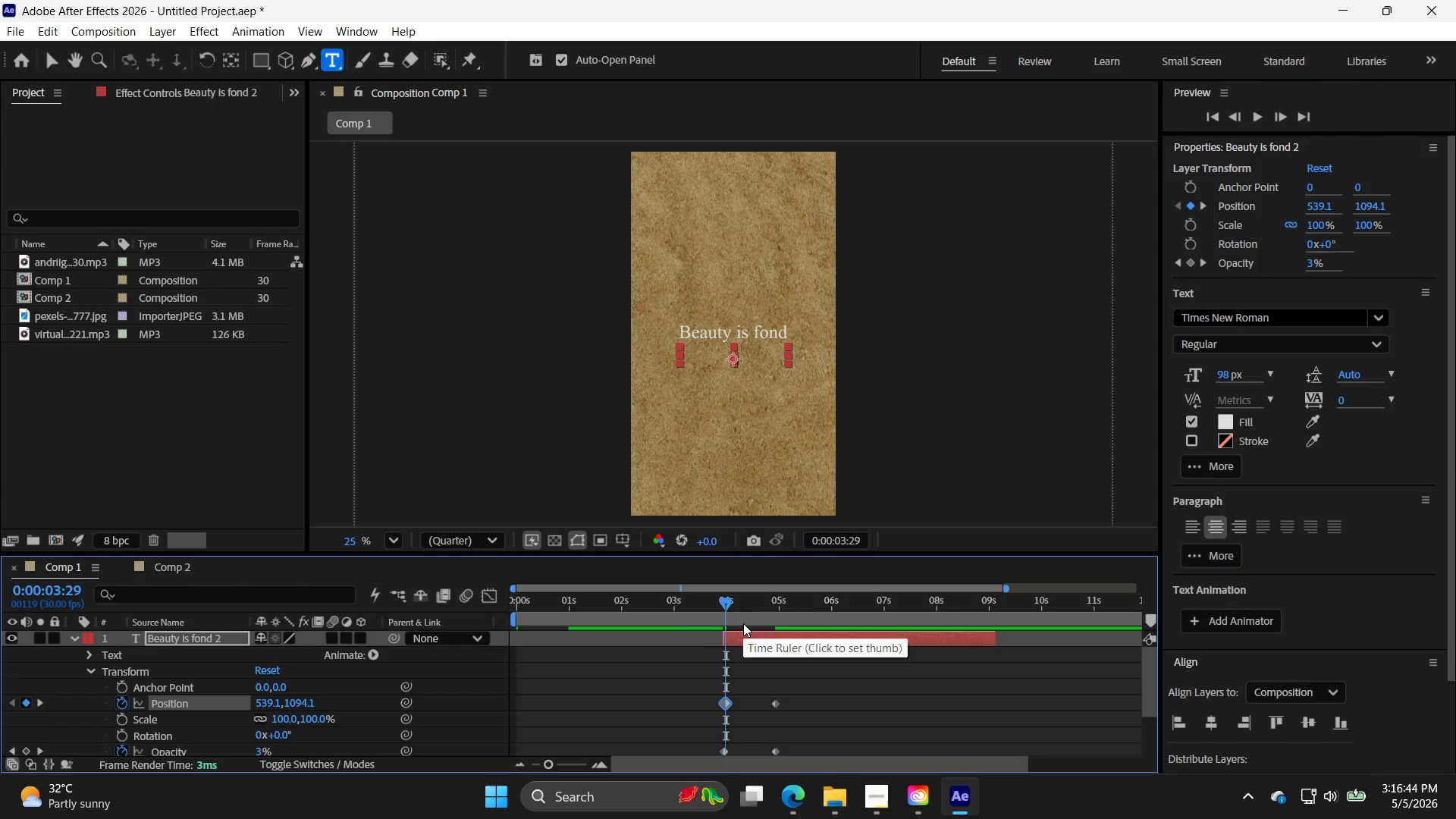 
key(ArrowDown)
 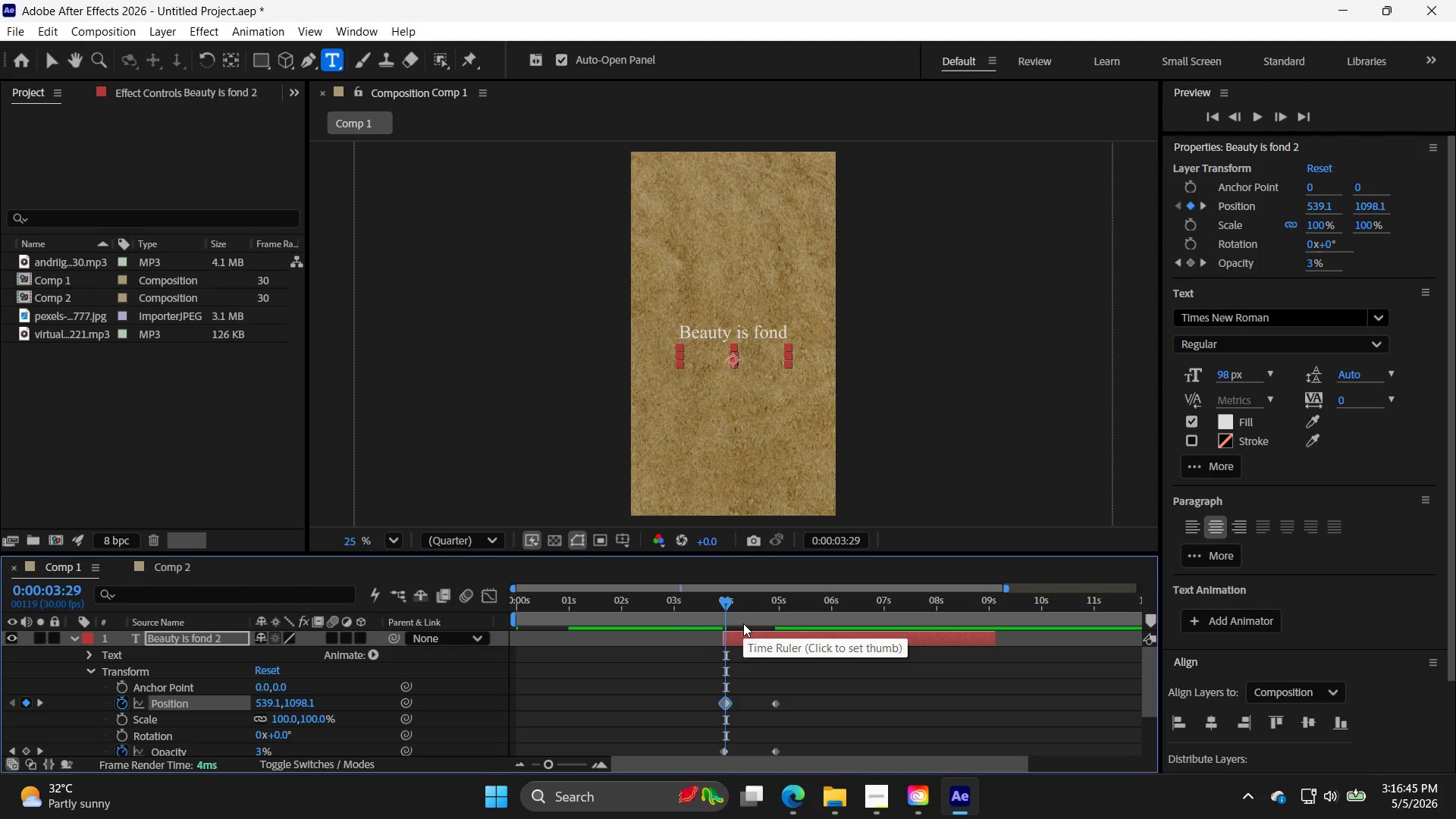 
key(ArrowDown)
 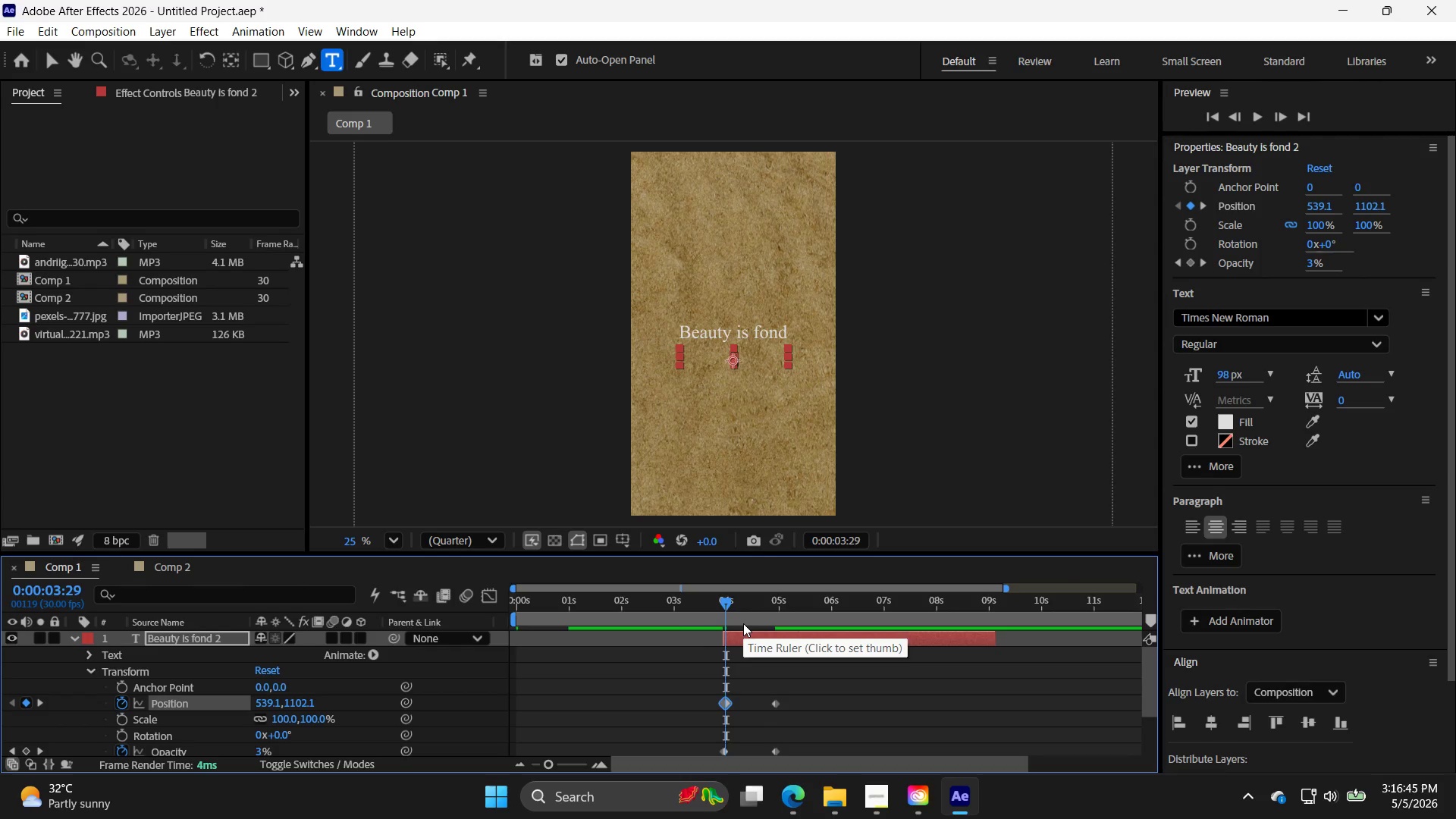 
key(ArrowDown)
 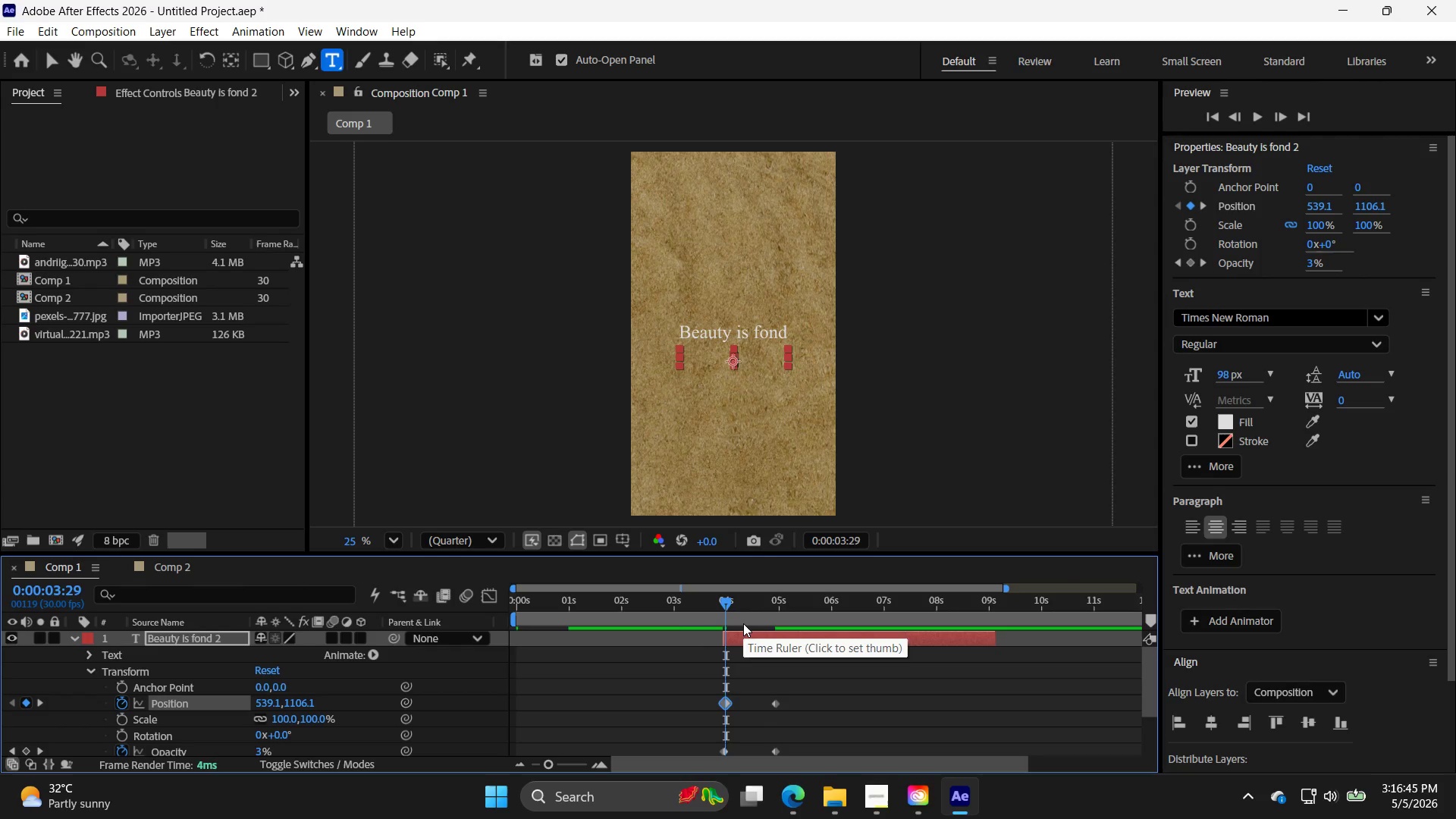 
key(ArrowDown)
 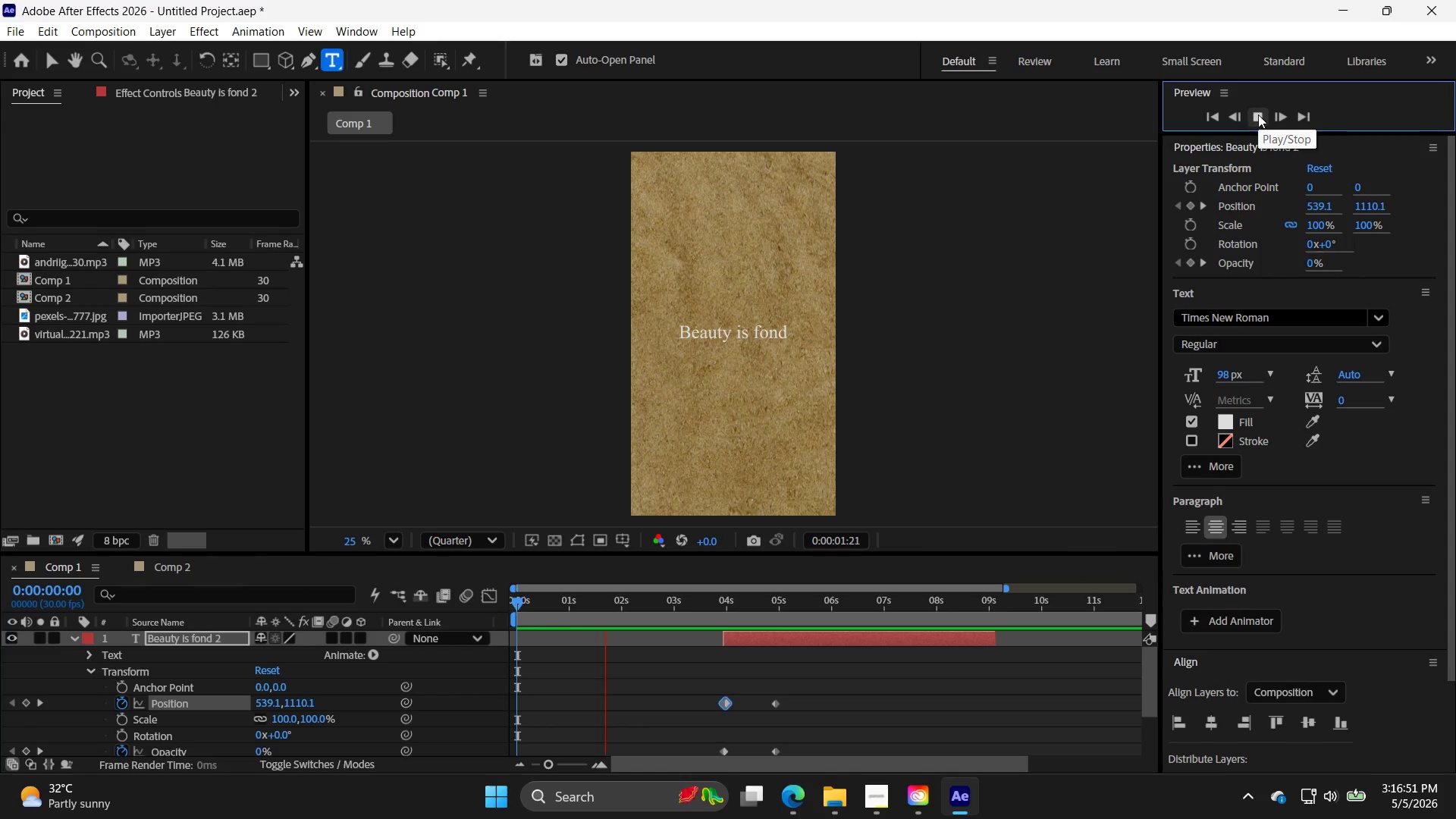 
wait(10.64)
 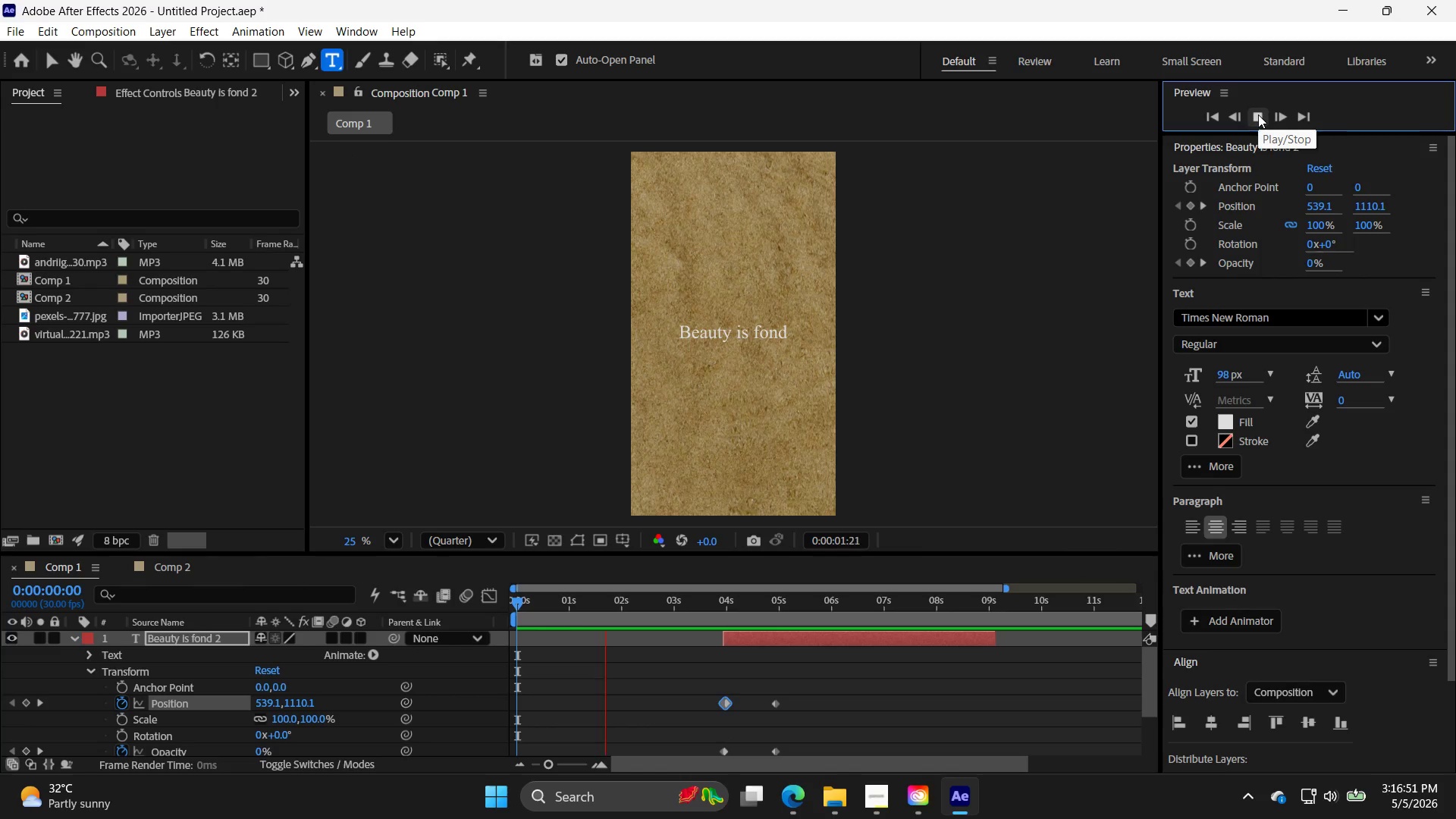 
left_click([1258, 115])
 